 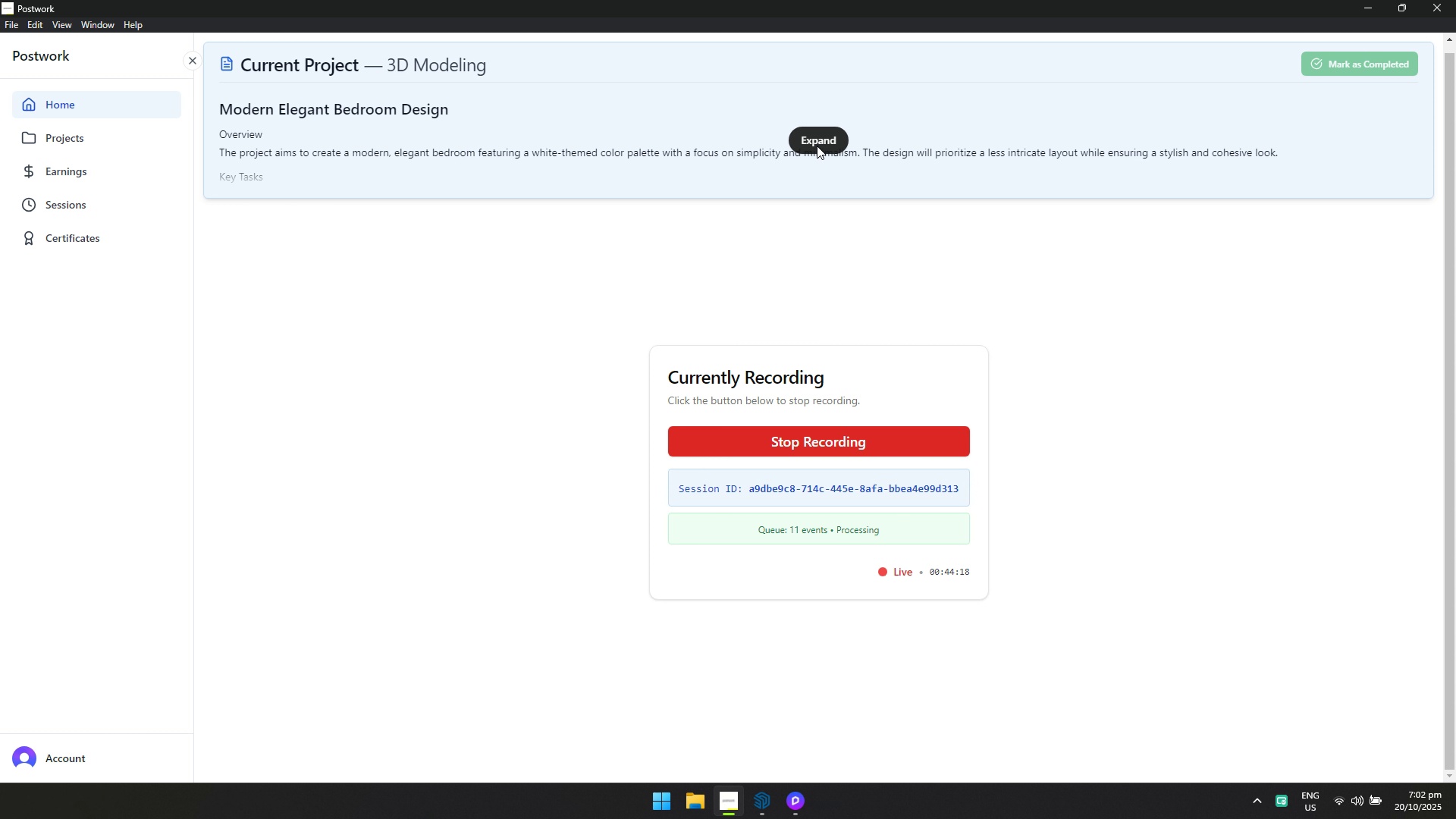 
left_click([819, 595])
 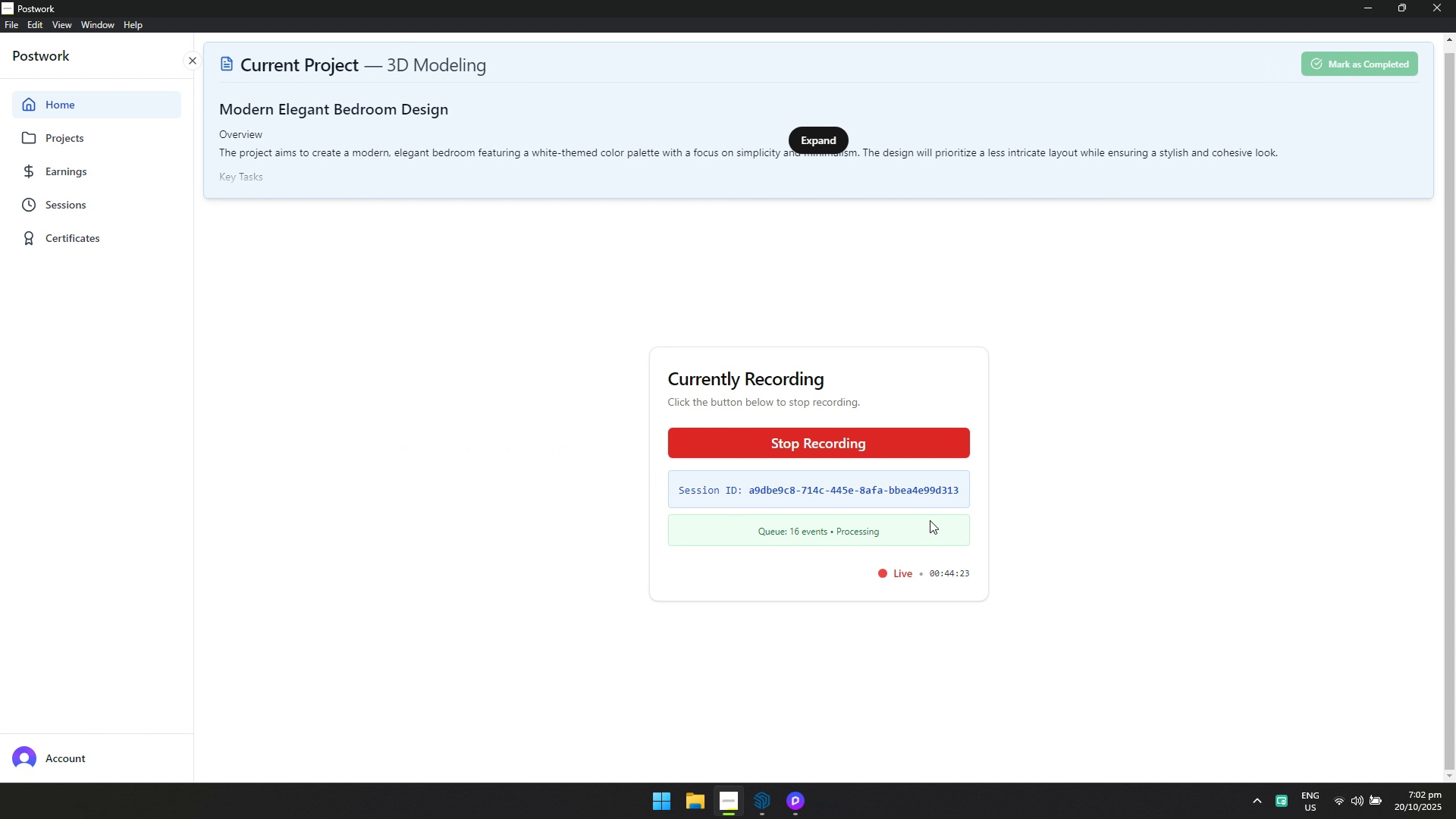 
key(Alt+AltLeft)
 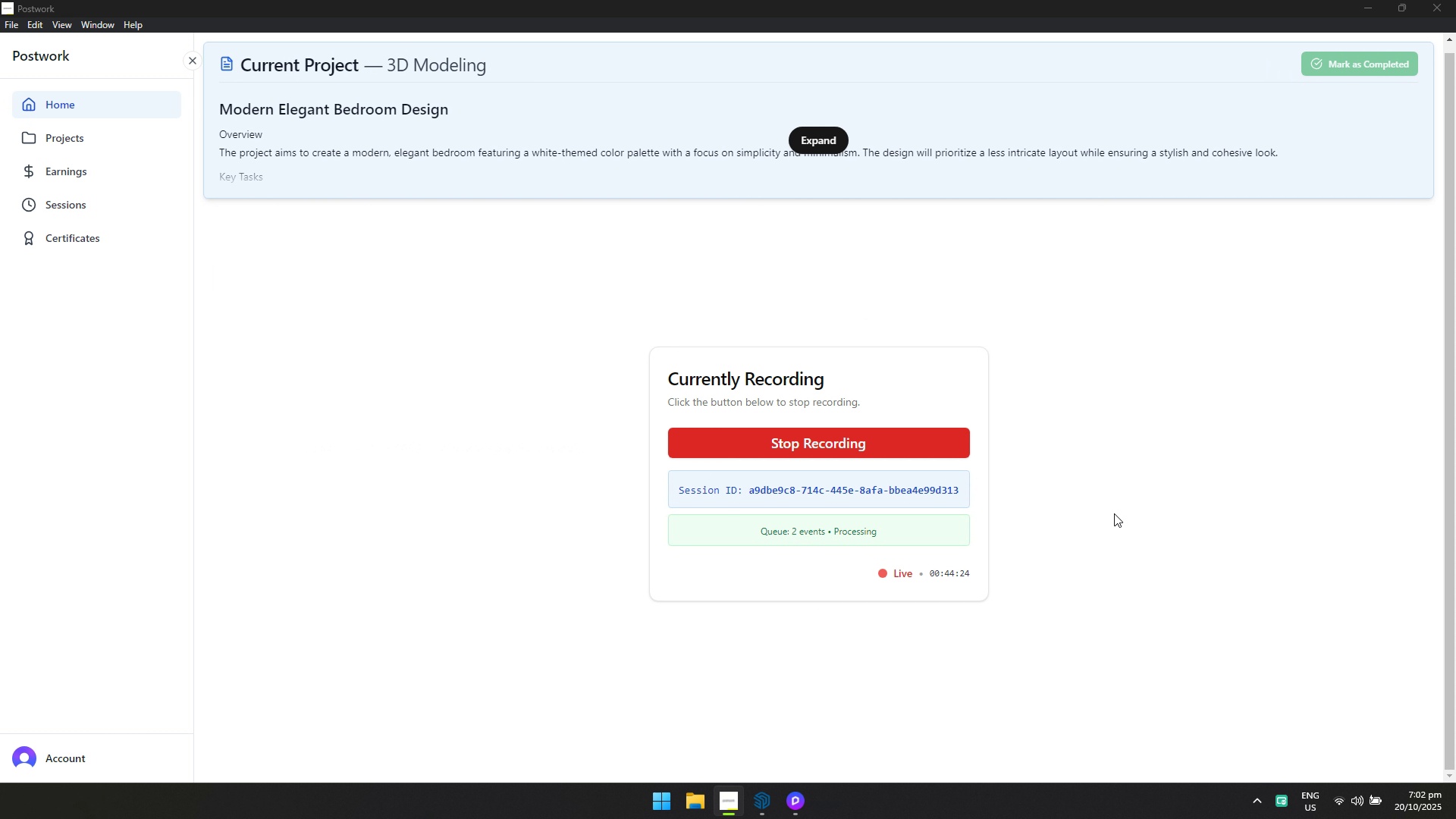 
key(Alt+Tab)
 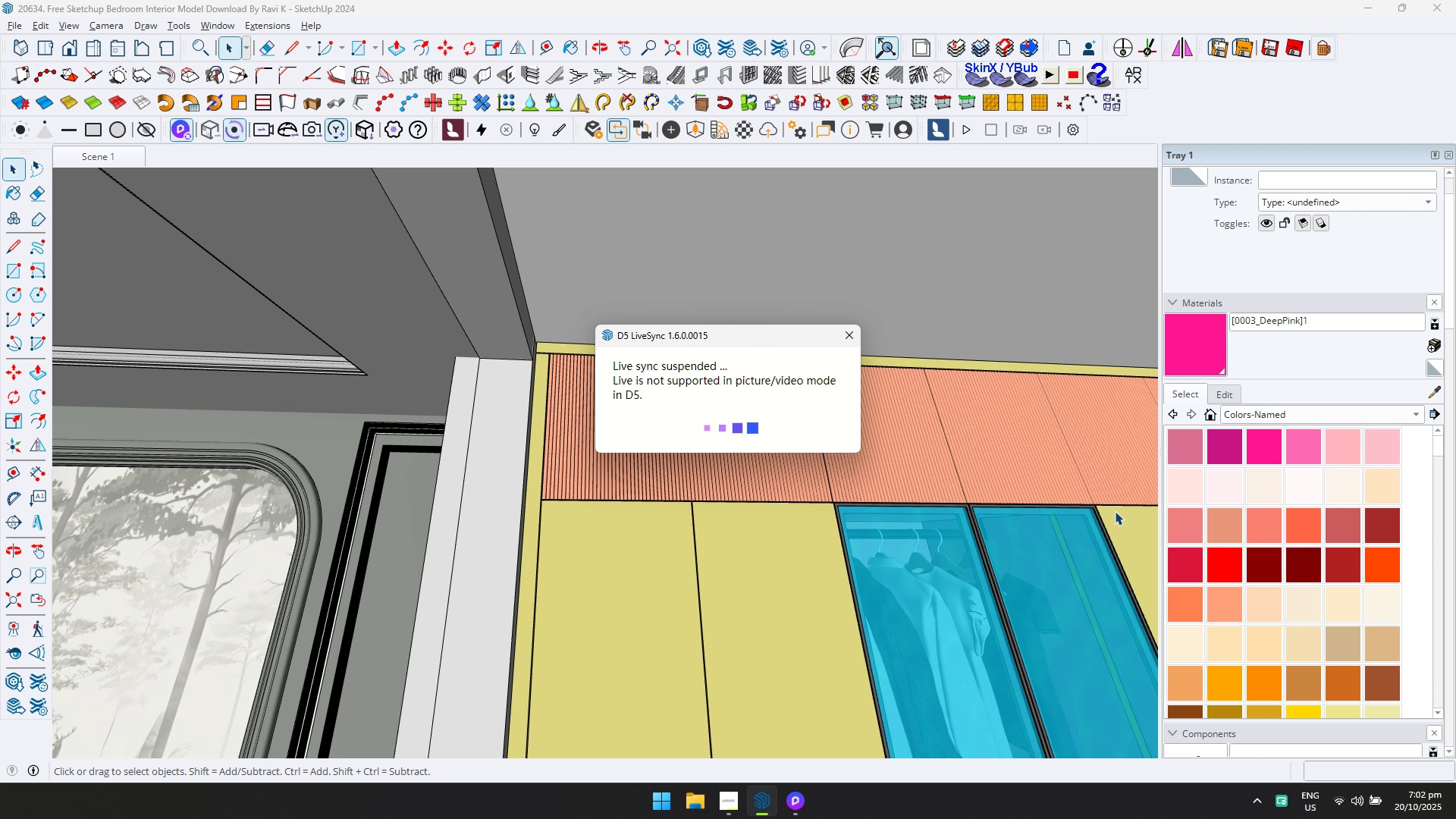 
key(Alt+Tab)
 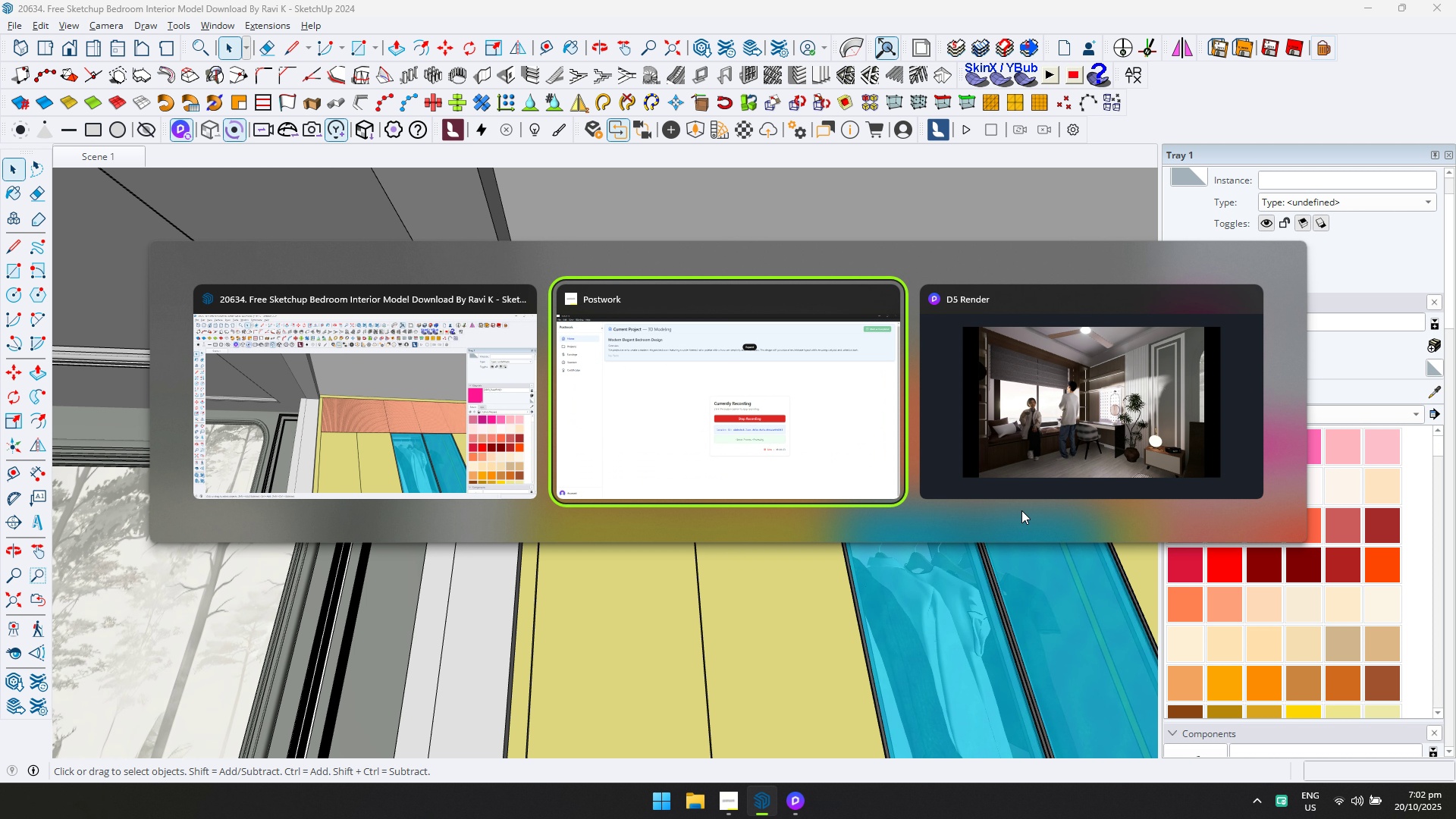 
key(Alt+Tab)
 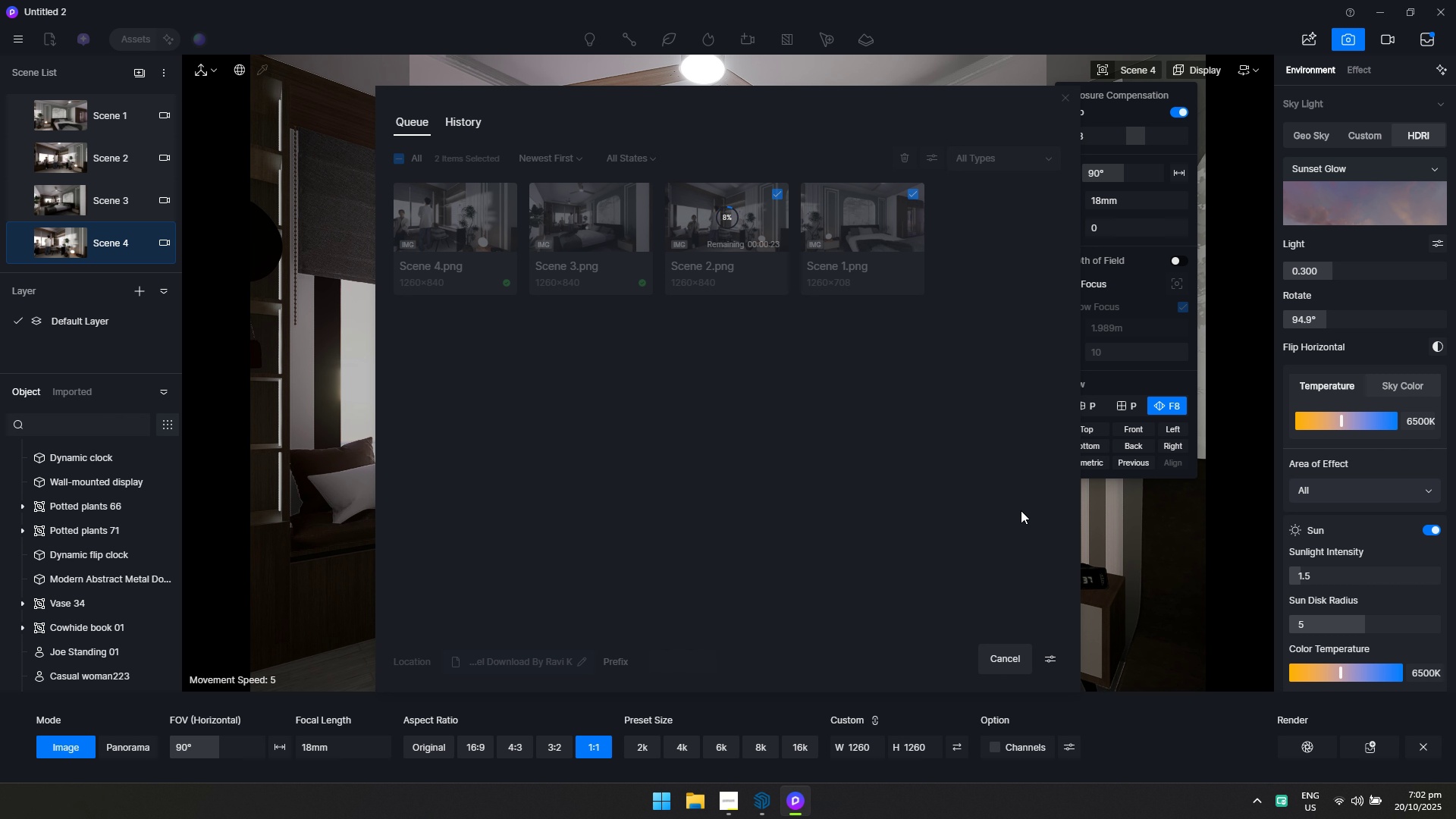 
key(Alt+Tab)
 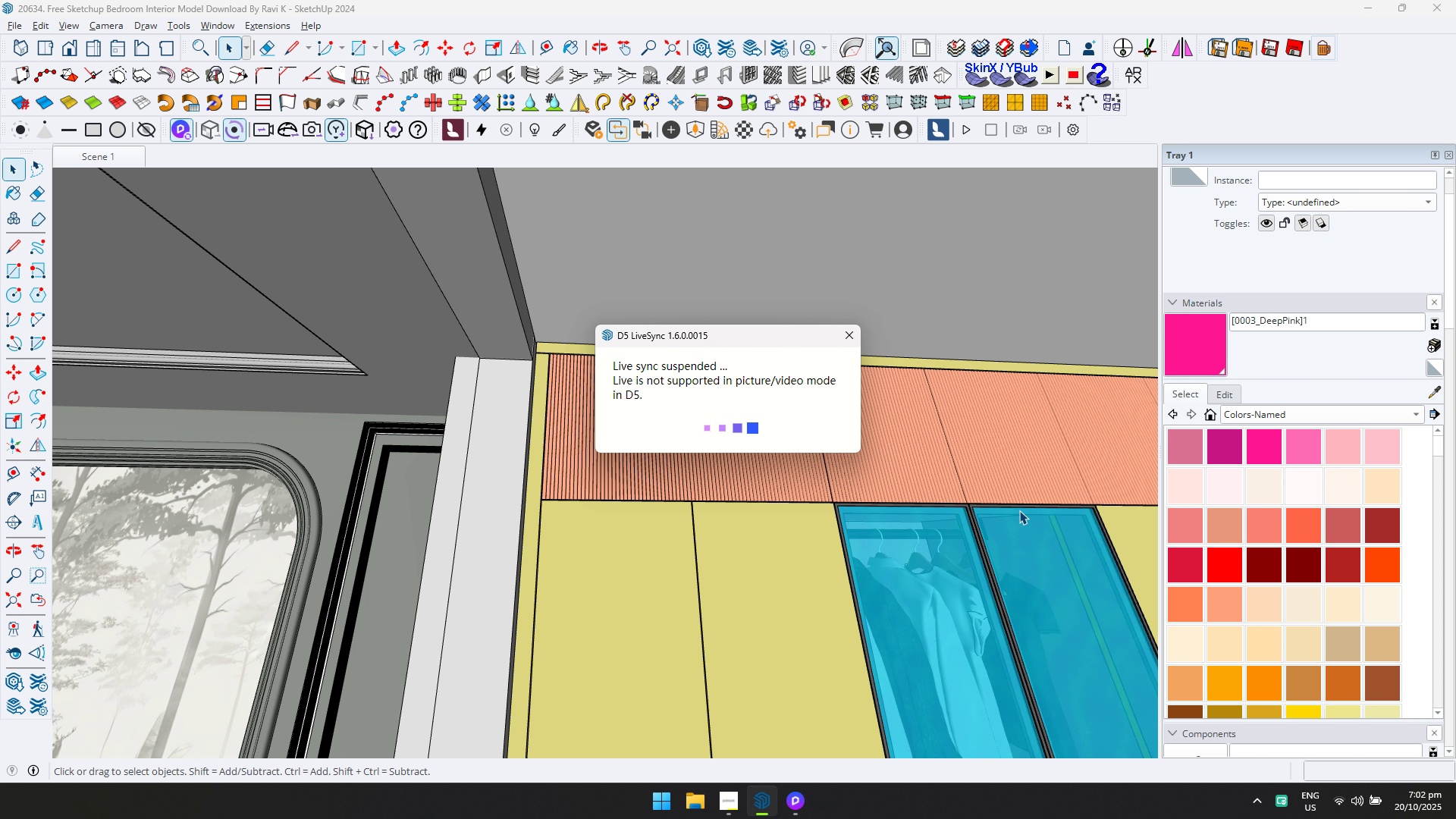 
key(Alt+AltLeft)
 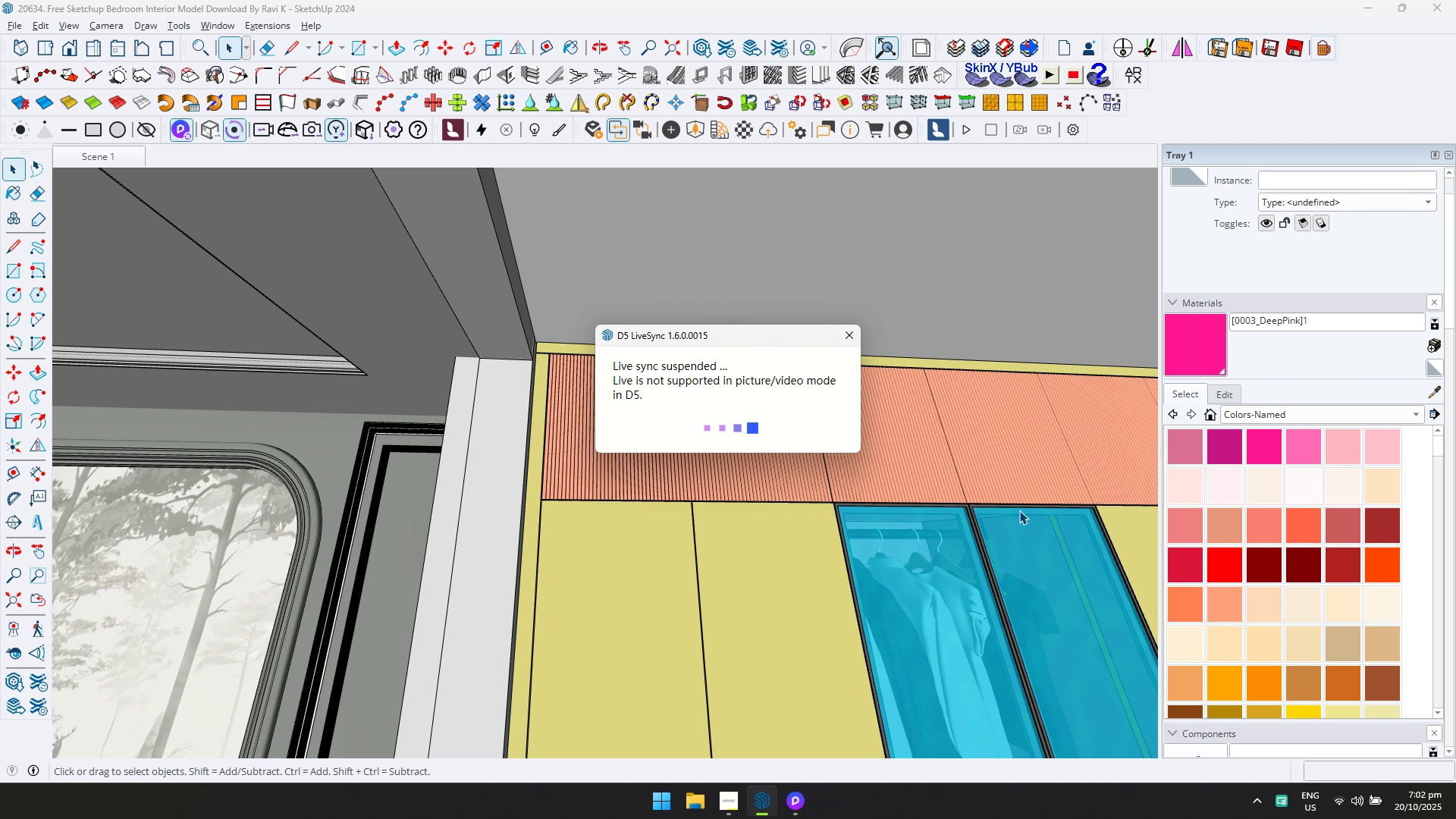 
key(Alt+Tab)
 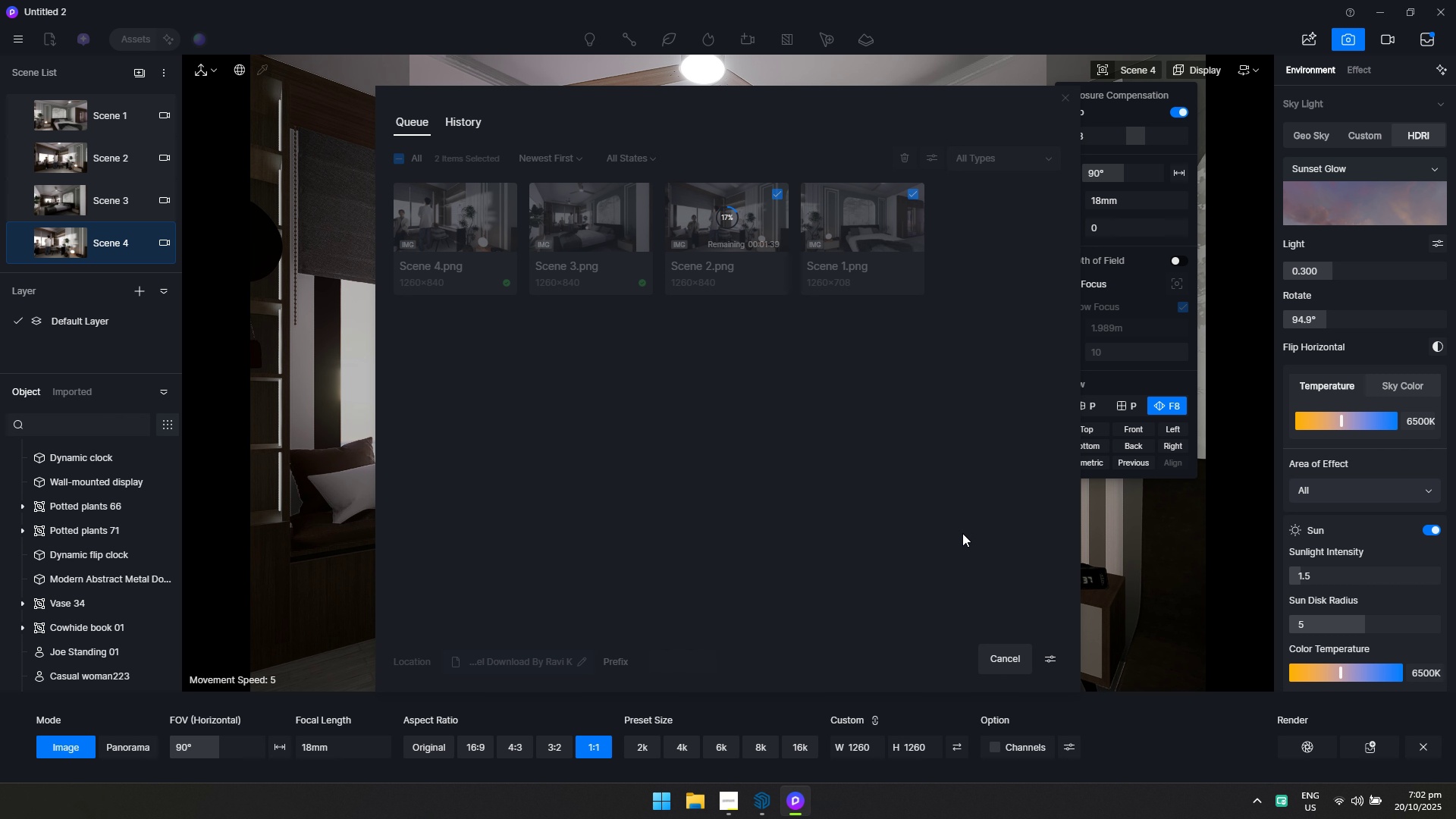 
wait(6.78)
 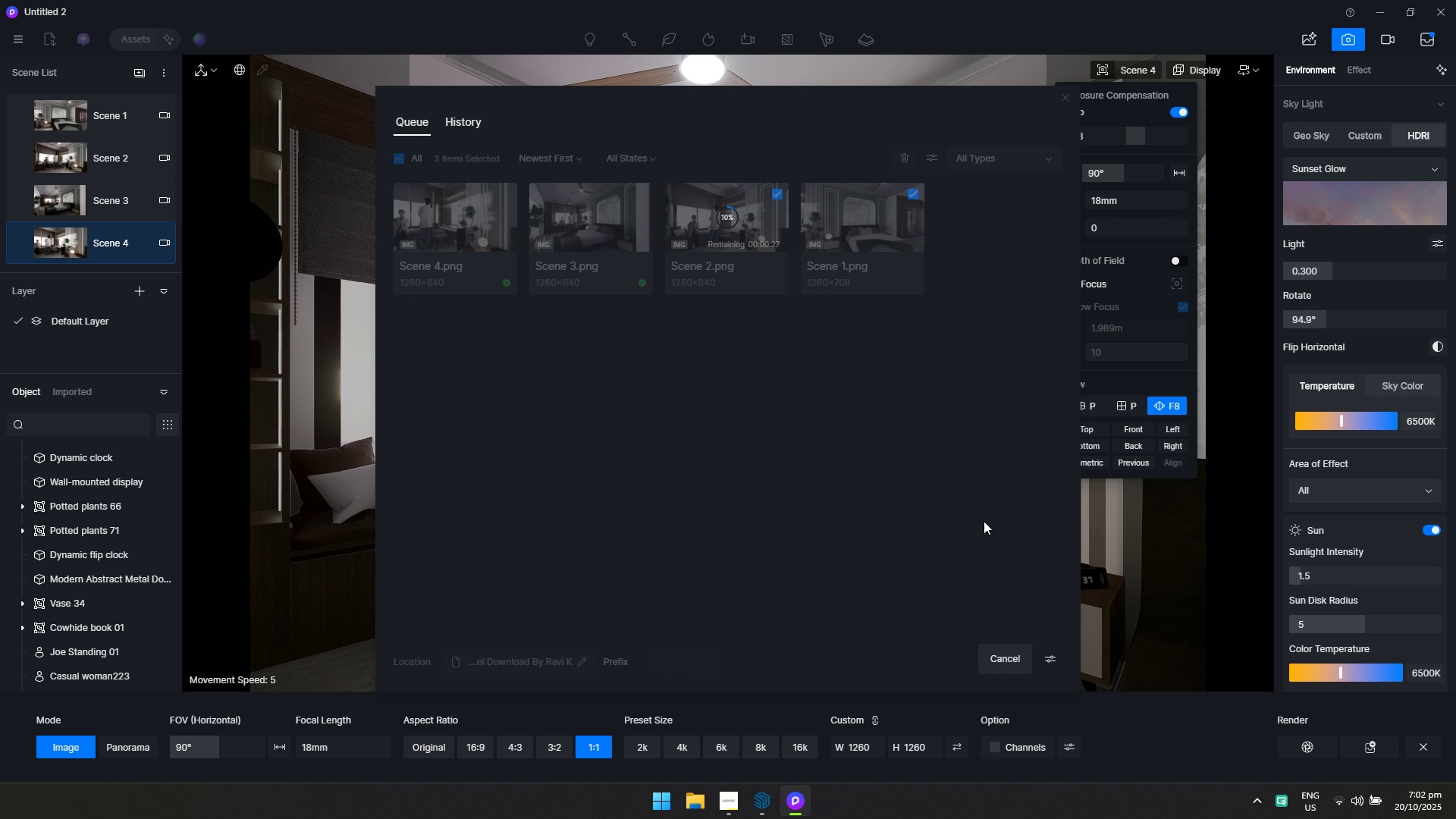 
key(Alt+AltLeft)
 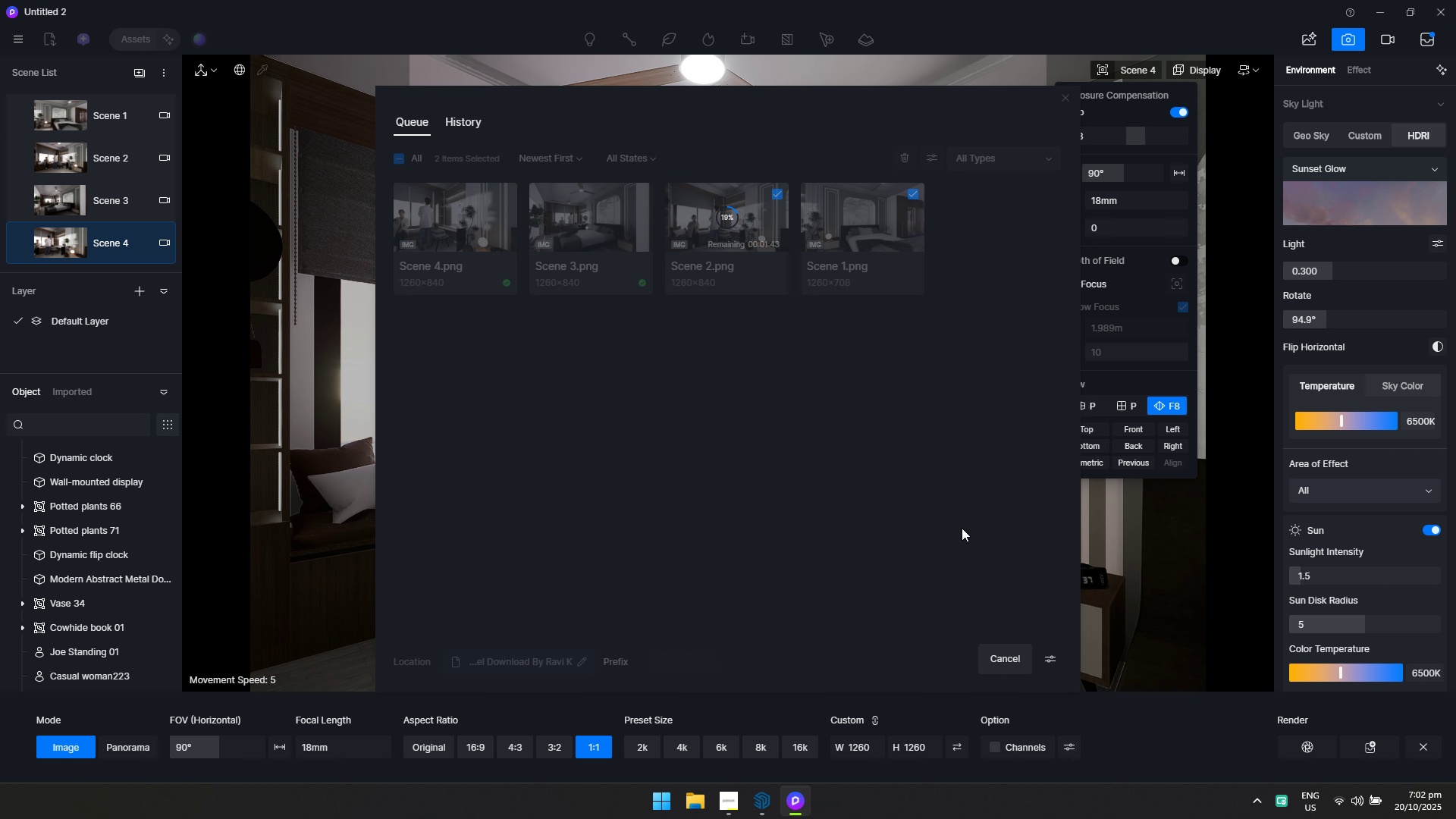 
key(Alt+Tab)
 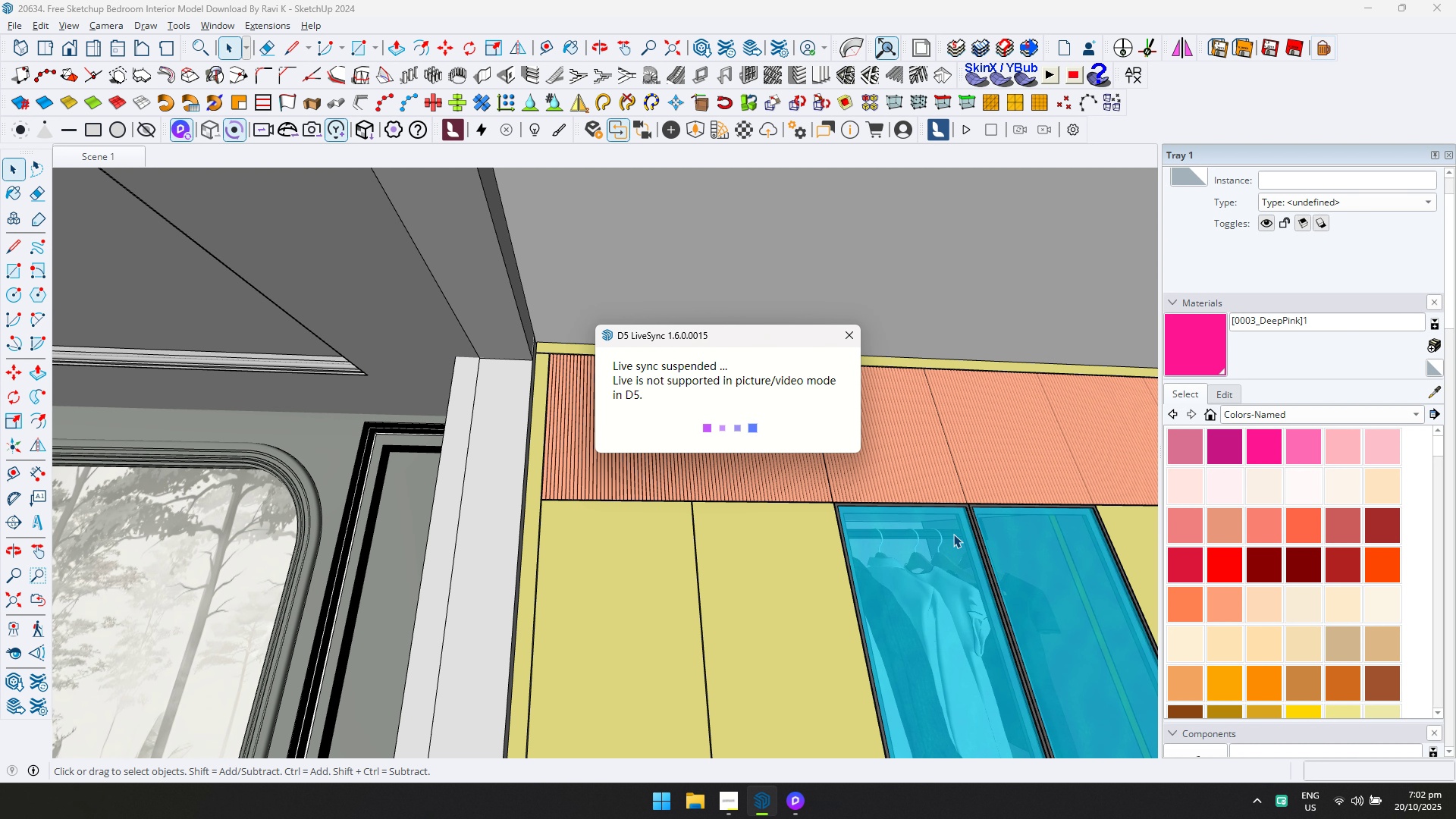 
key(Alt+AltLeft)
 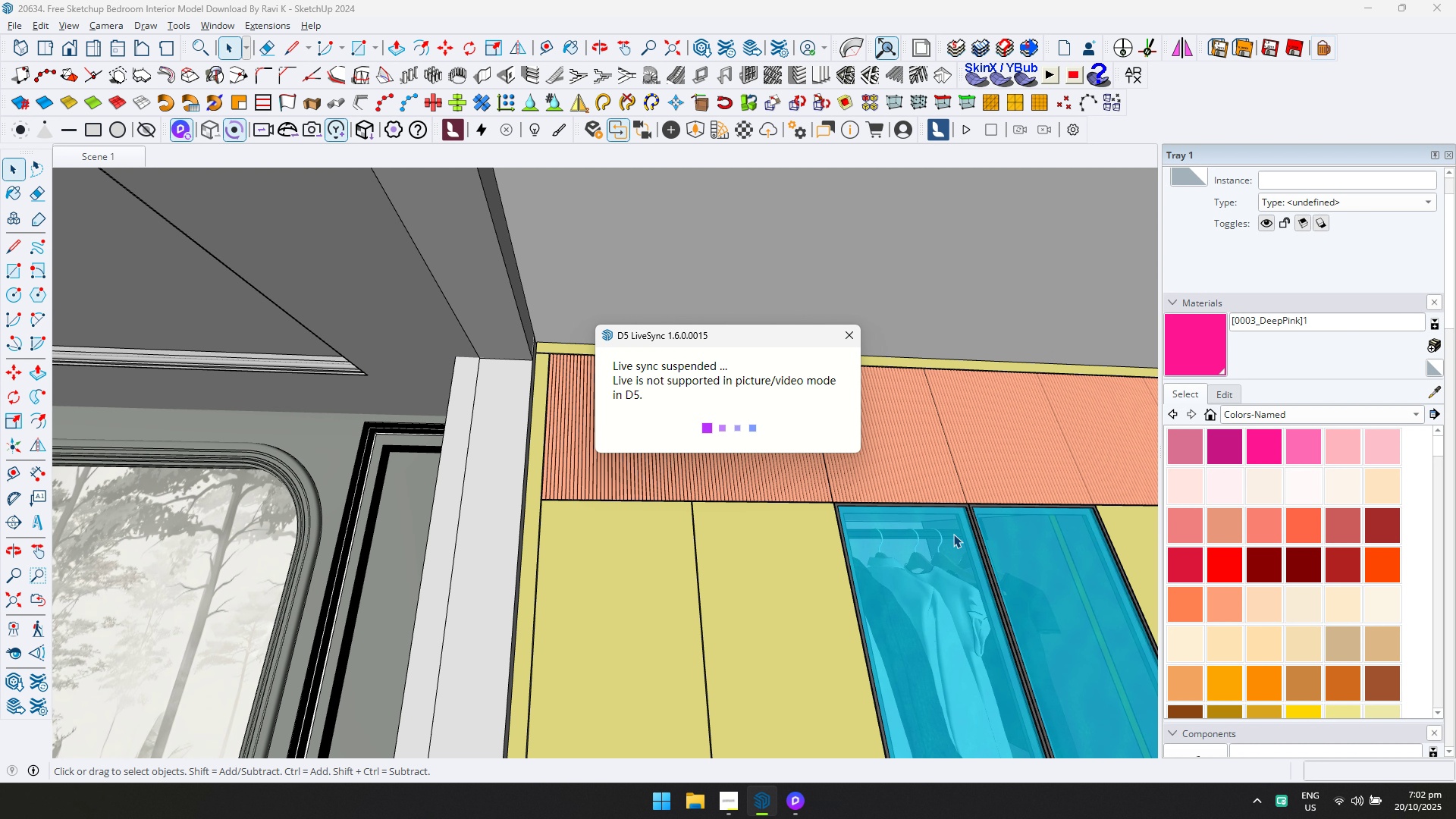 
key(Alt+Tab)
 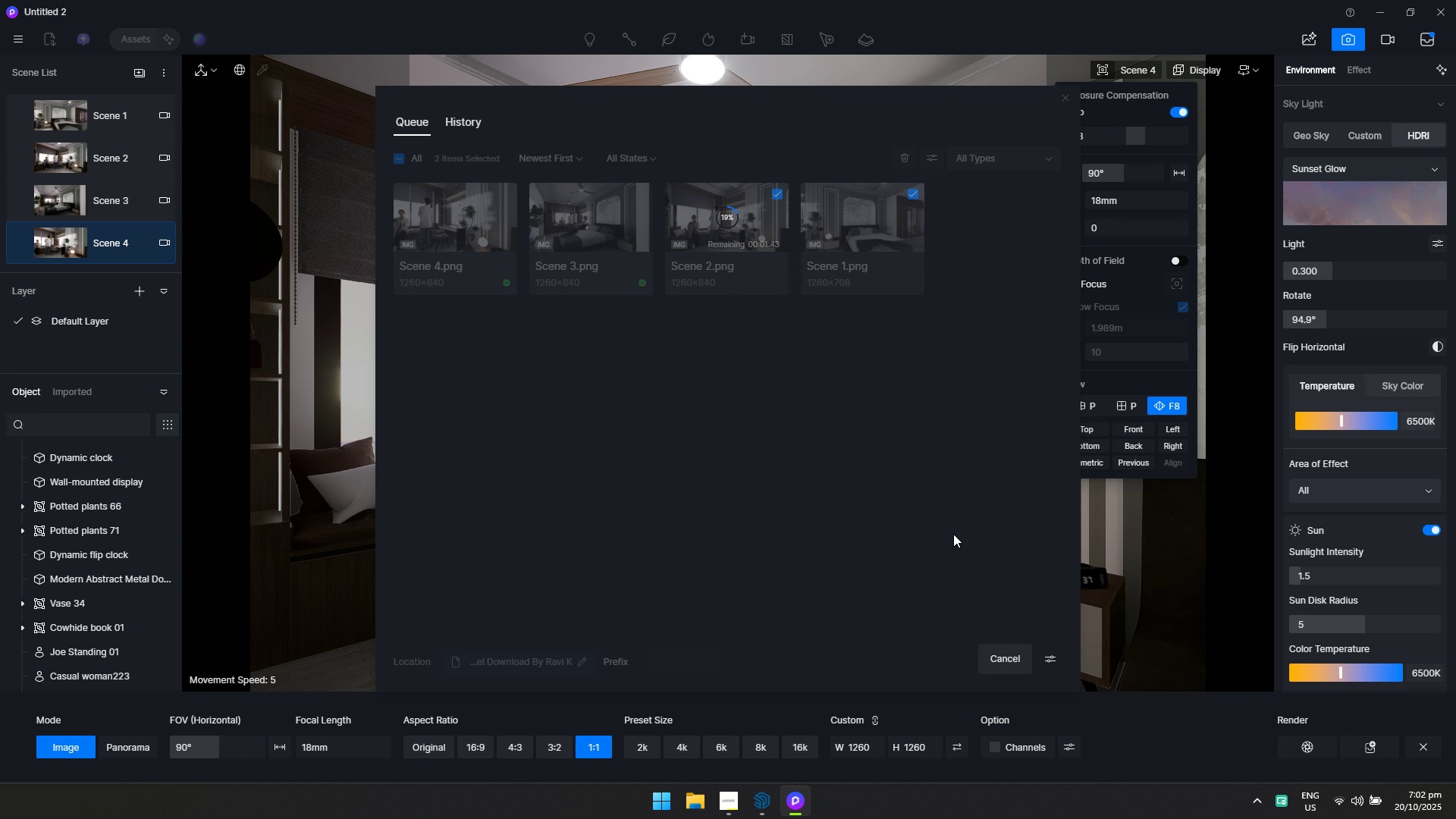 
key(Alt+Tab)
 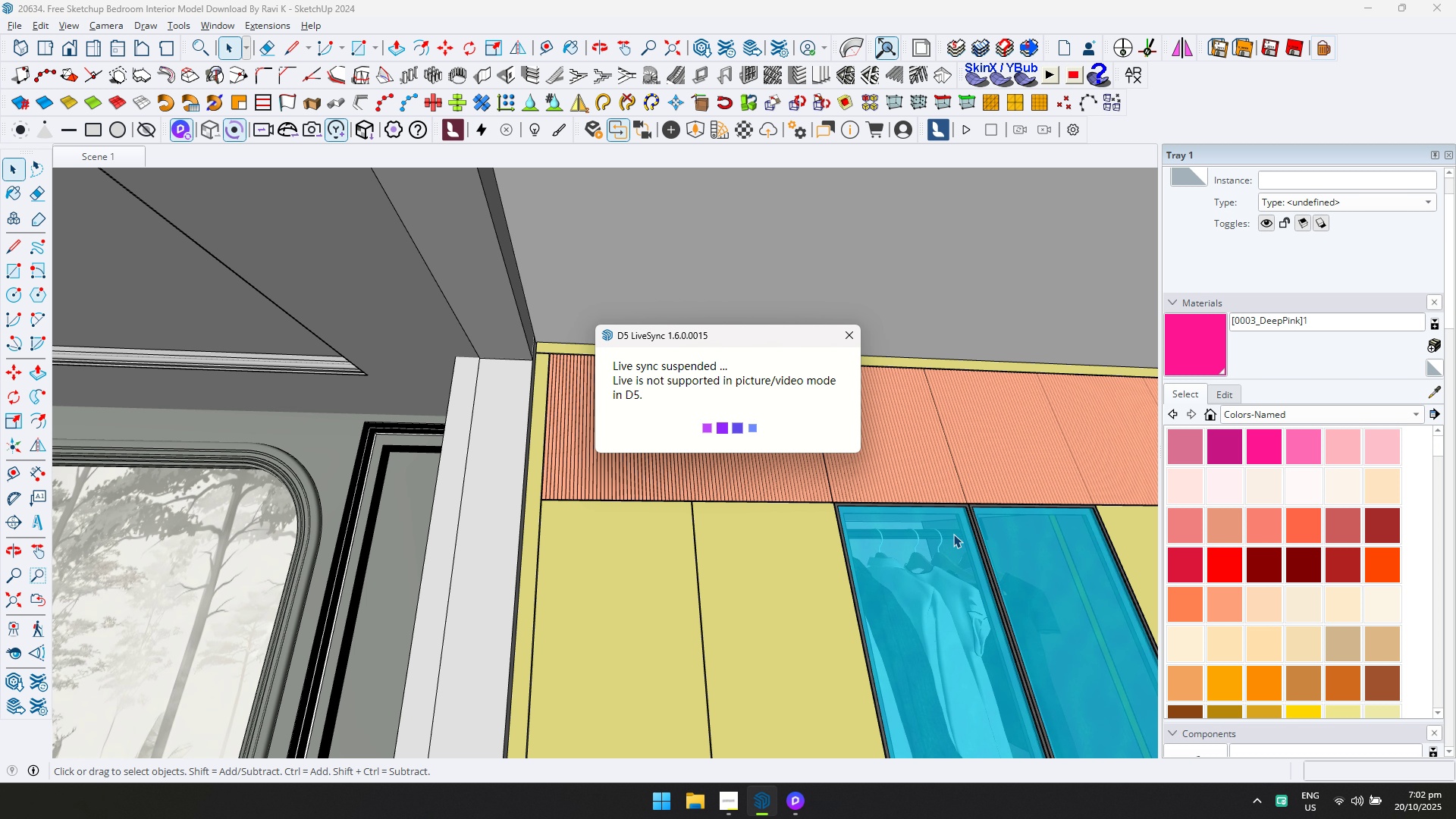 
key(Alt+AltLeft)
 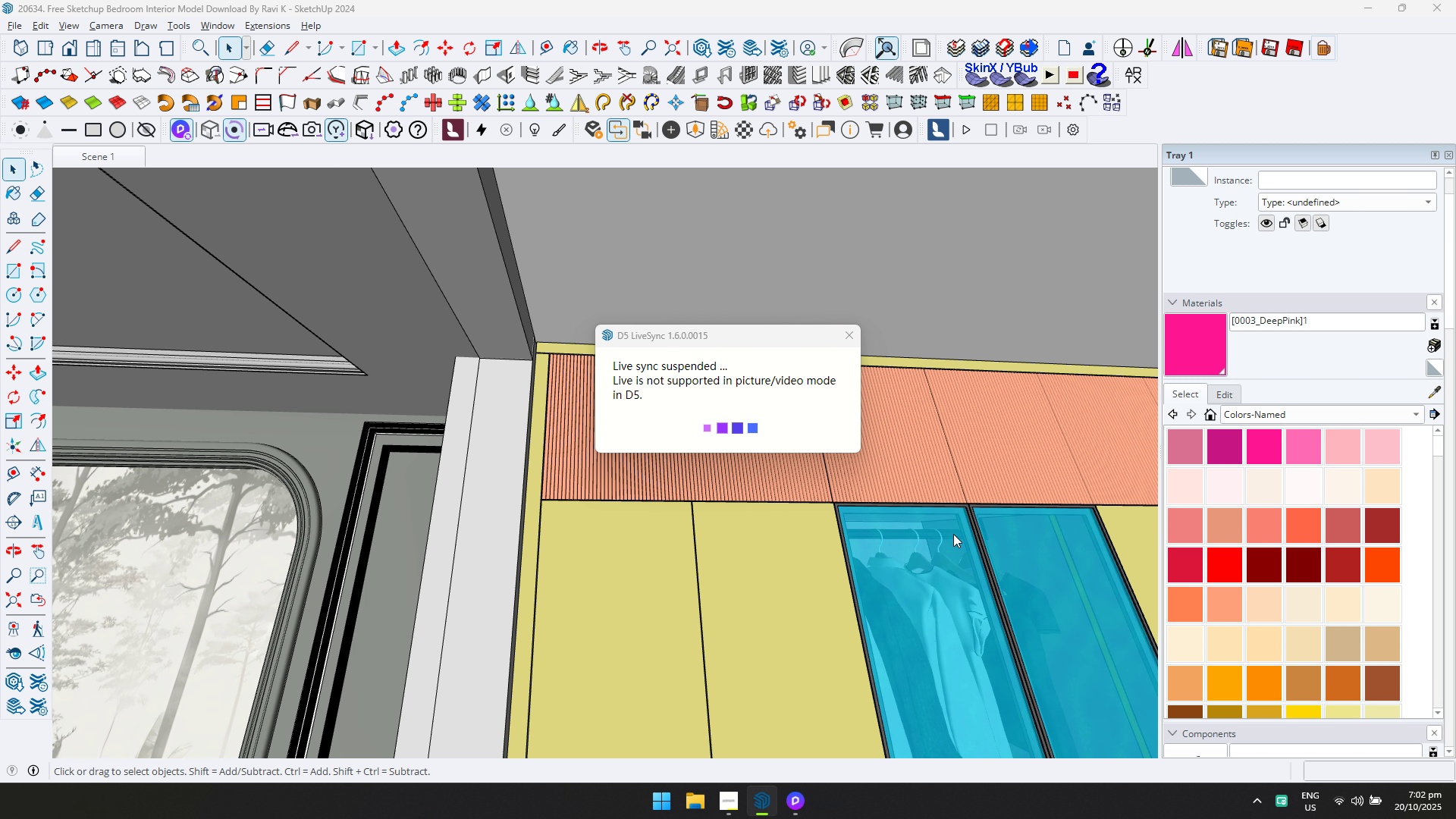 
key(Alt+Tab)
 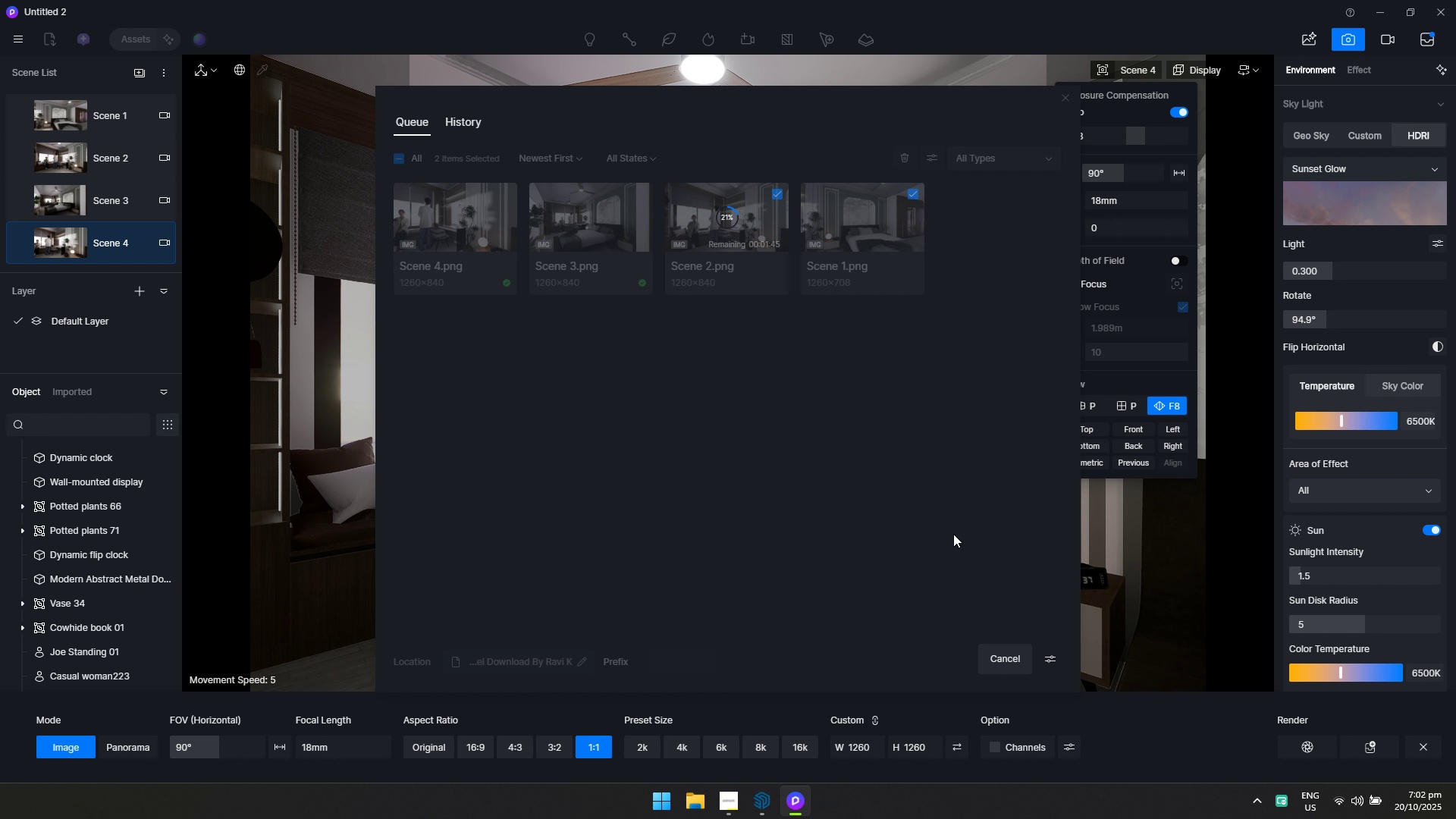 
key(Alt+AltLeft)
 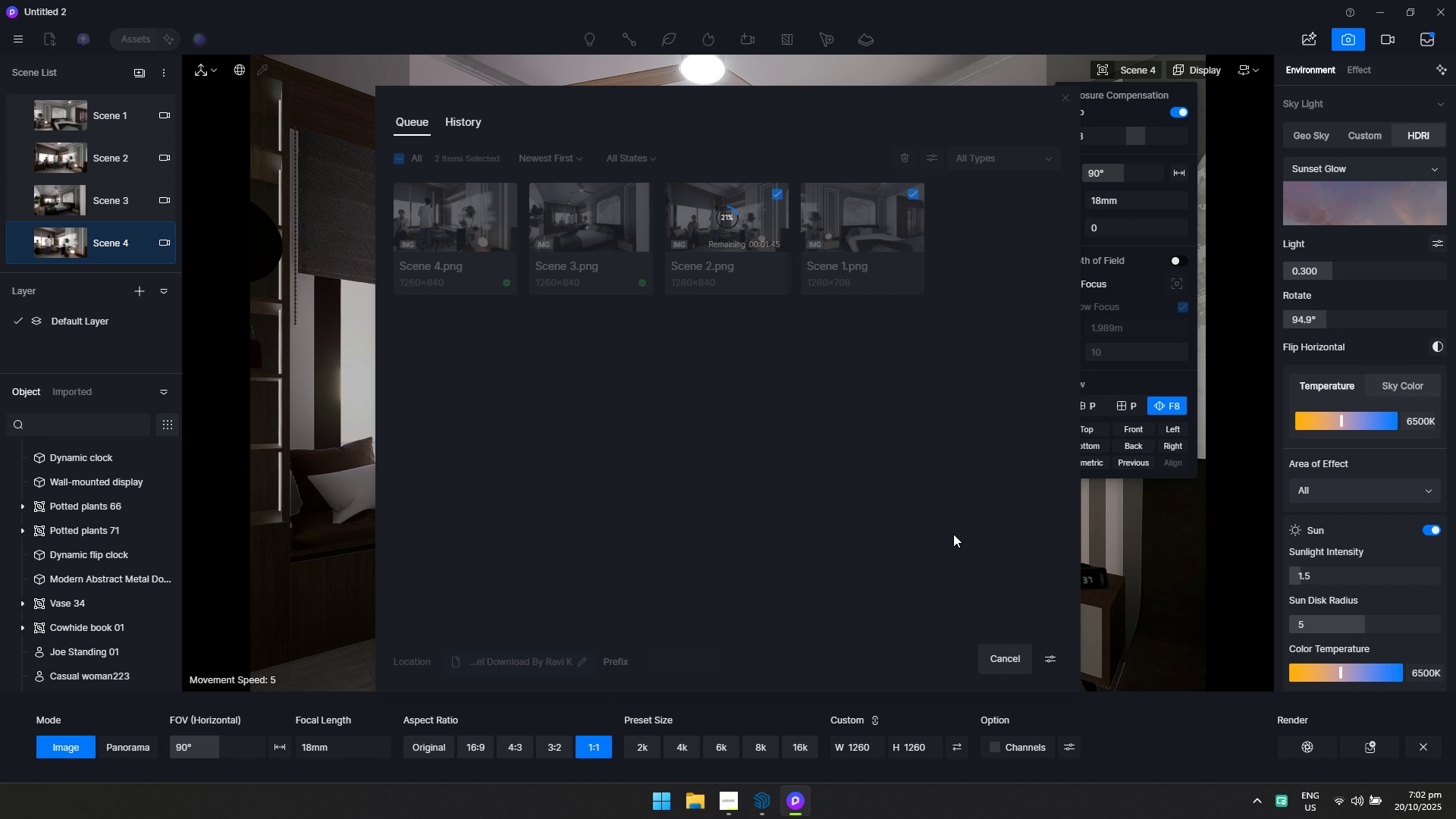 
key(Alt+Tab)
 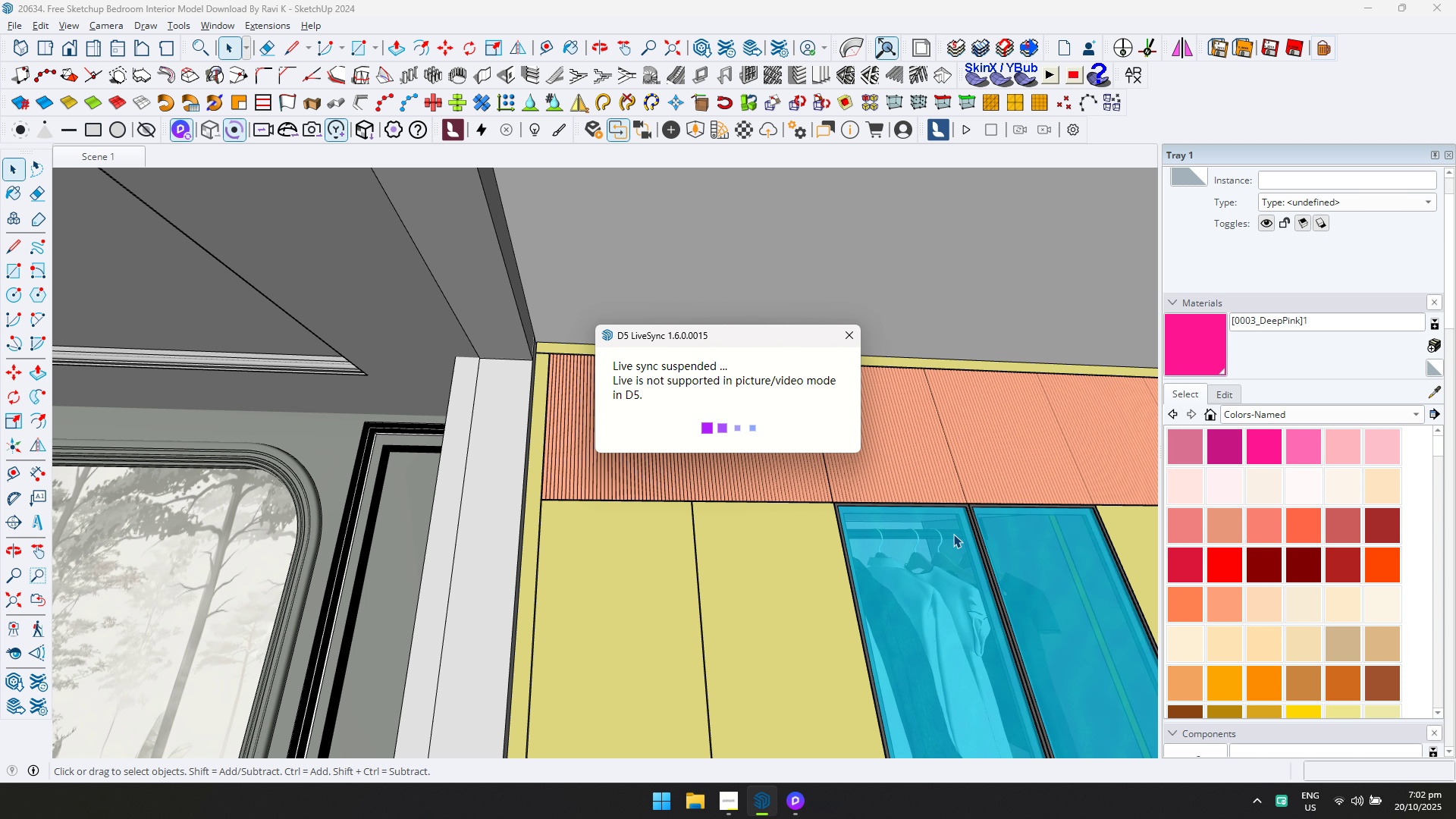 
key(Alt+AltLeft)
 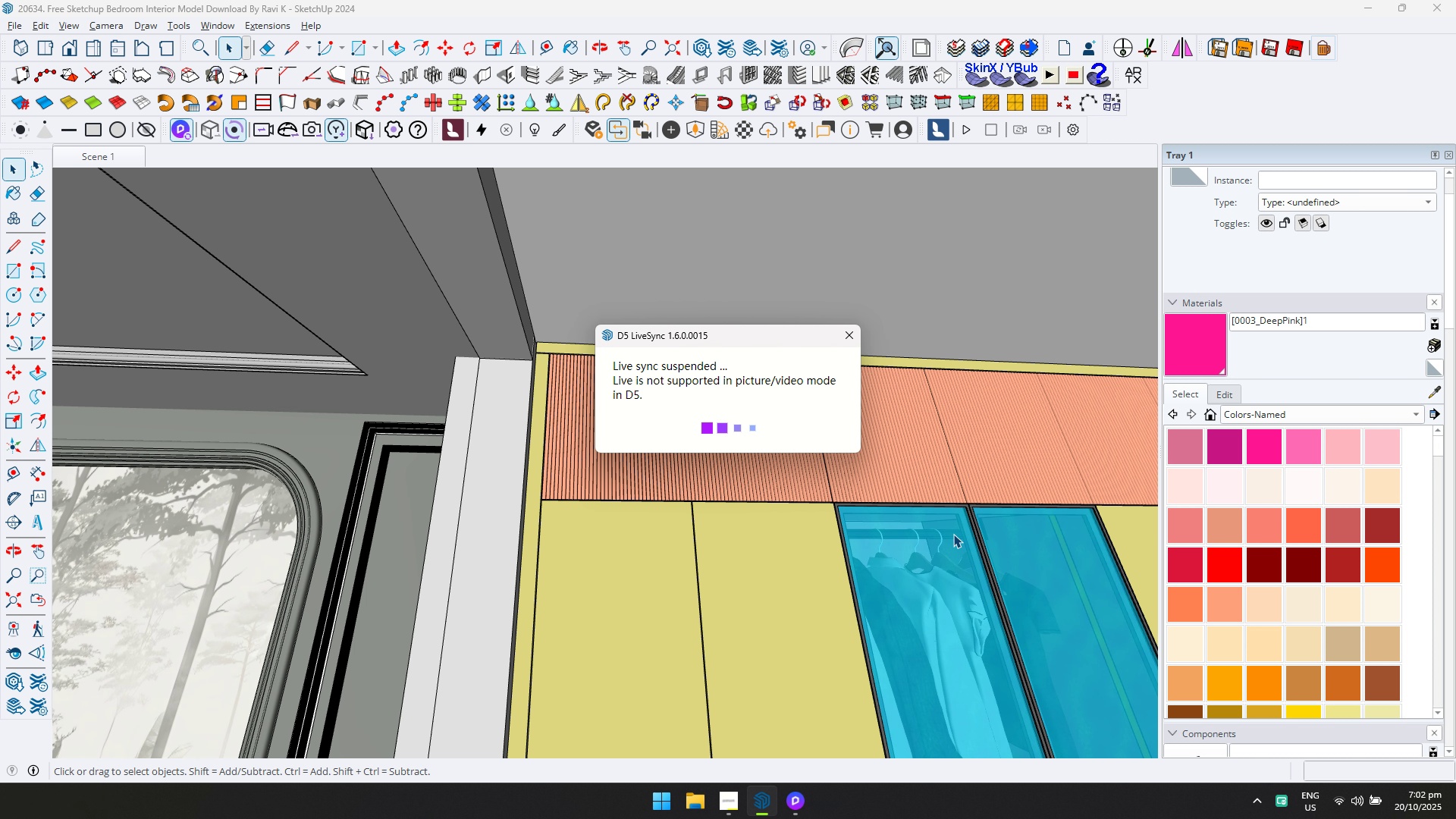 
key(Alt+Tab)
 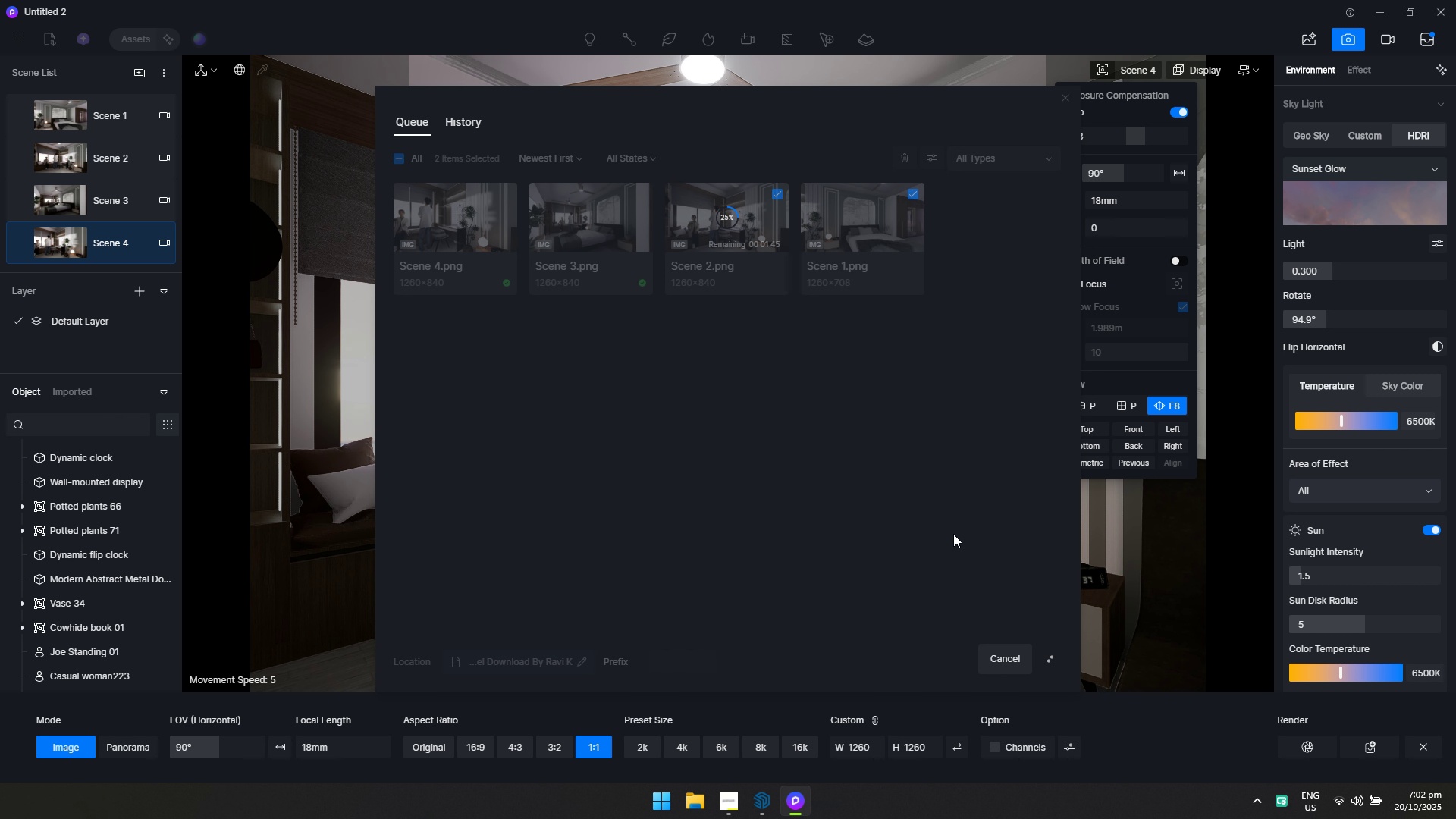 
key(Alt+Tab)
 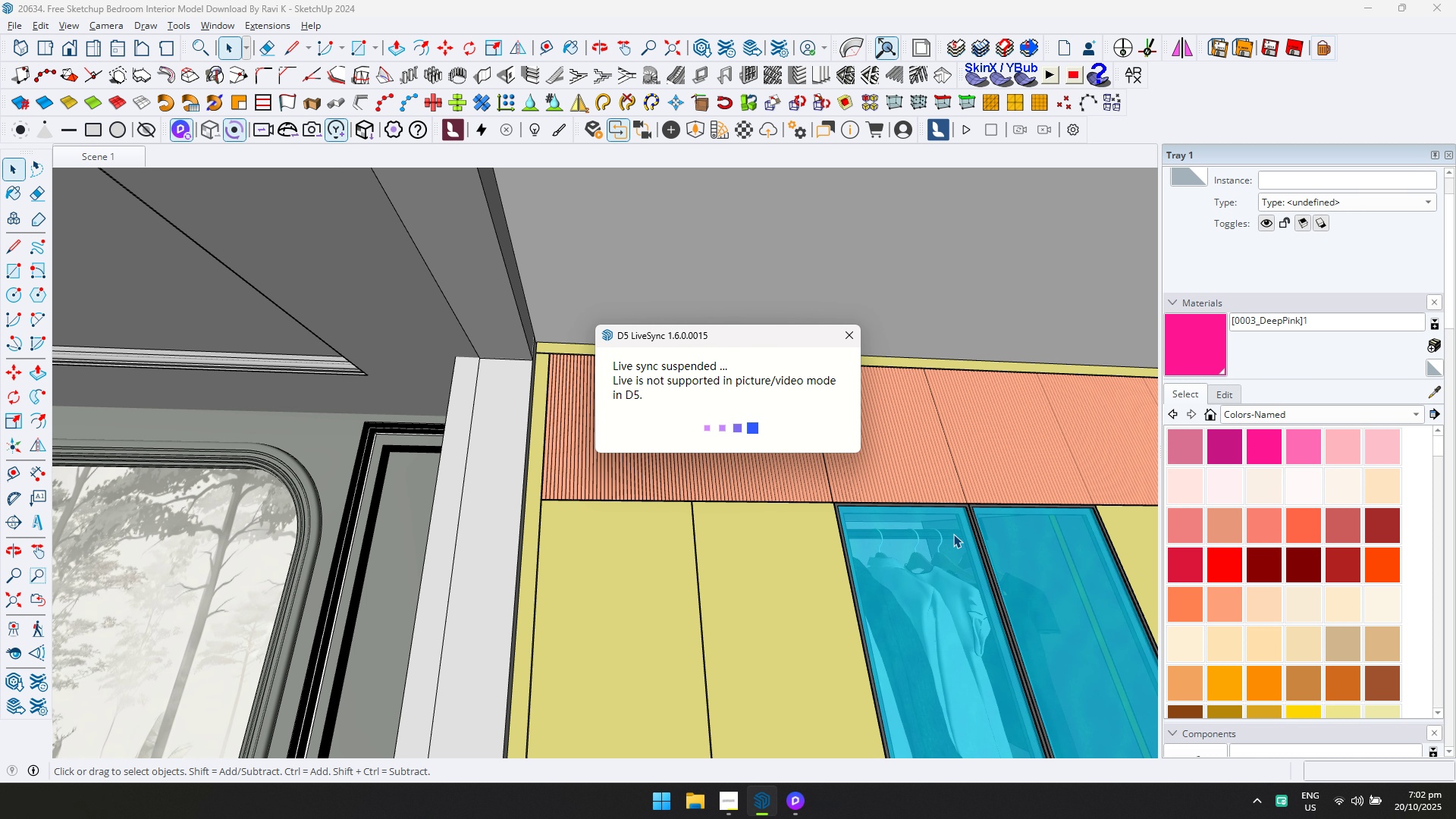 
key(Alt+AltLeft)
 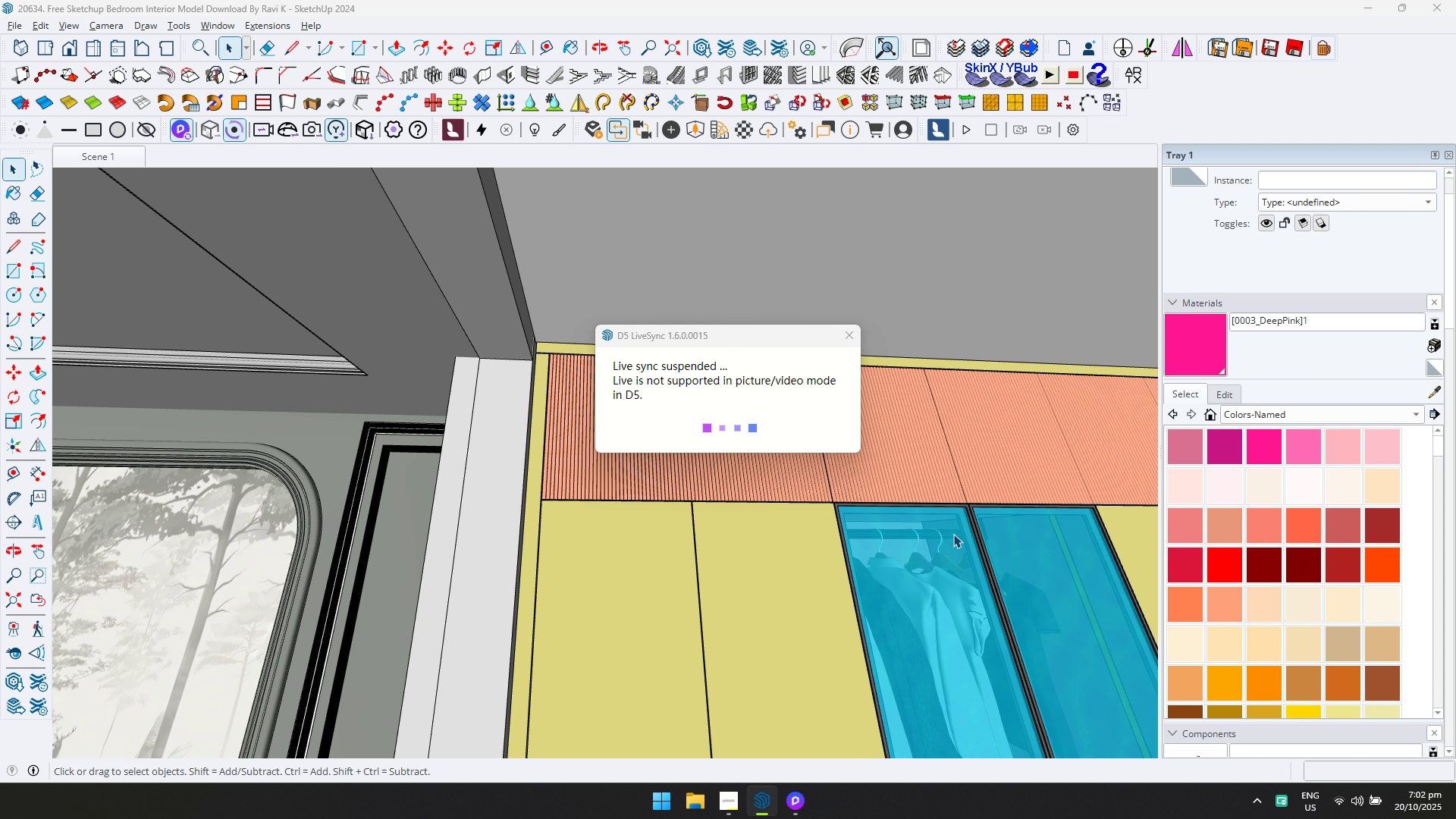 
key(Alt+Tab)
 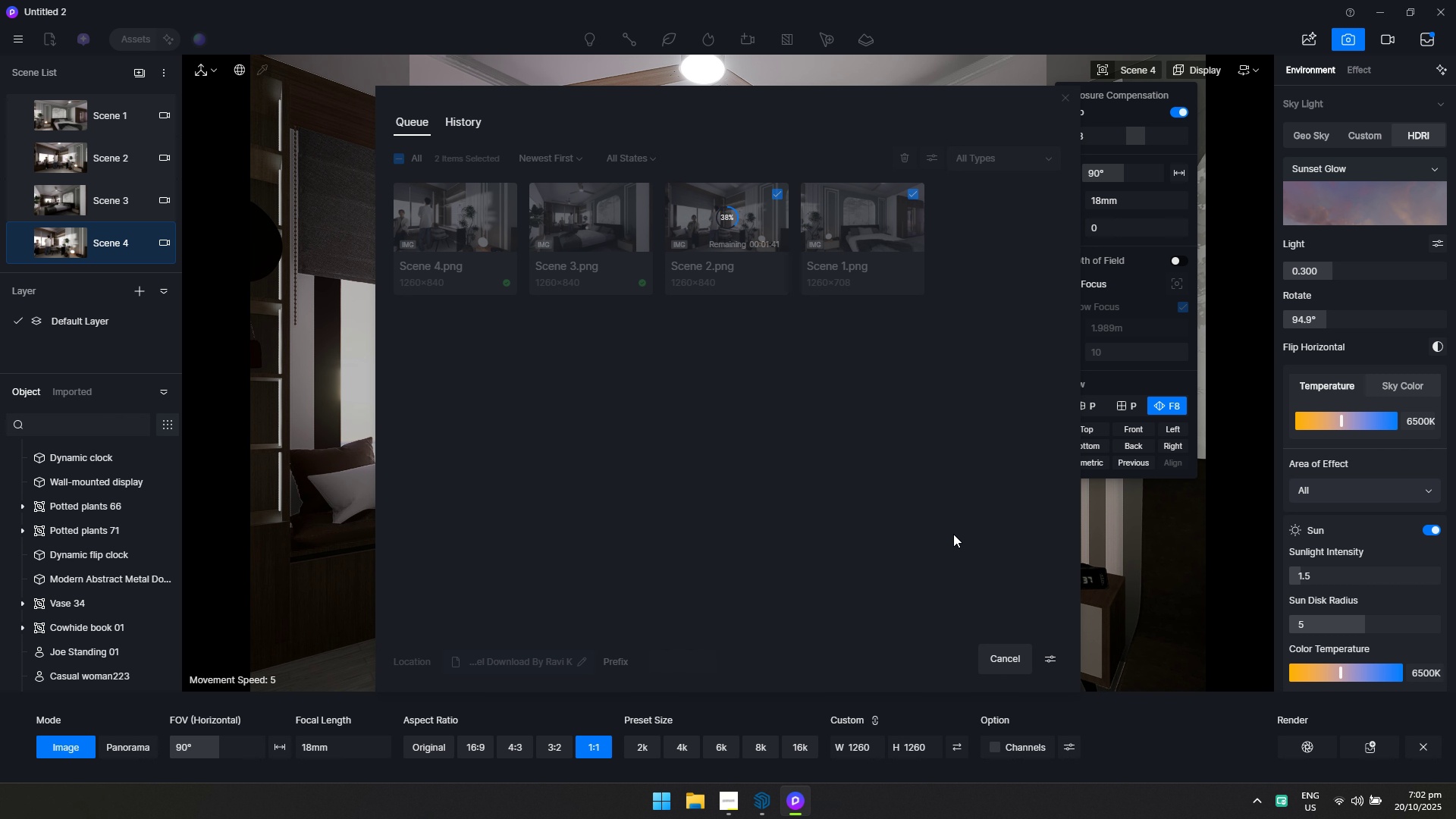 
wait(11.83)
 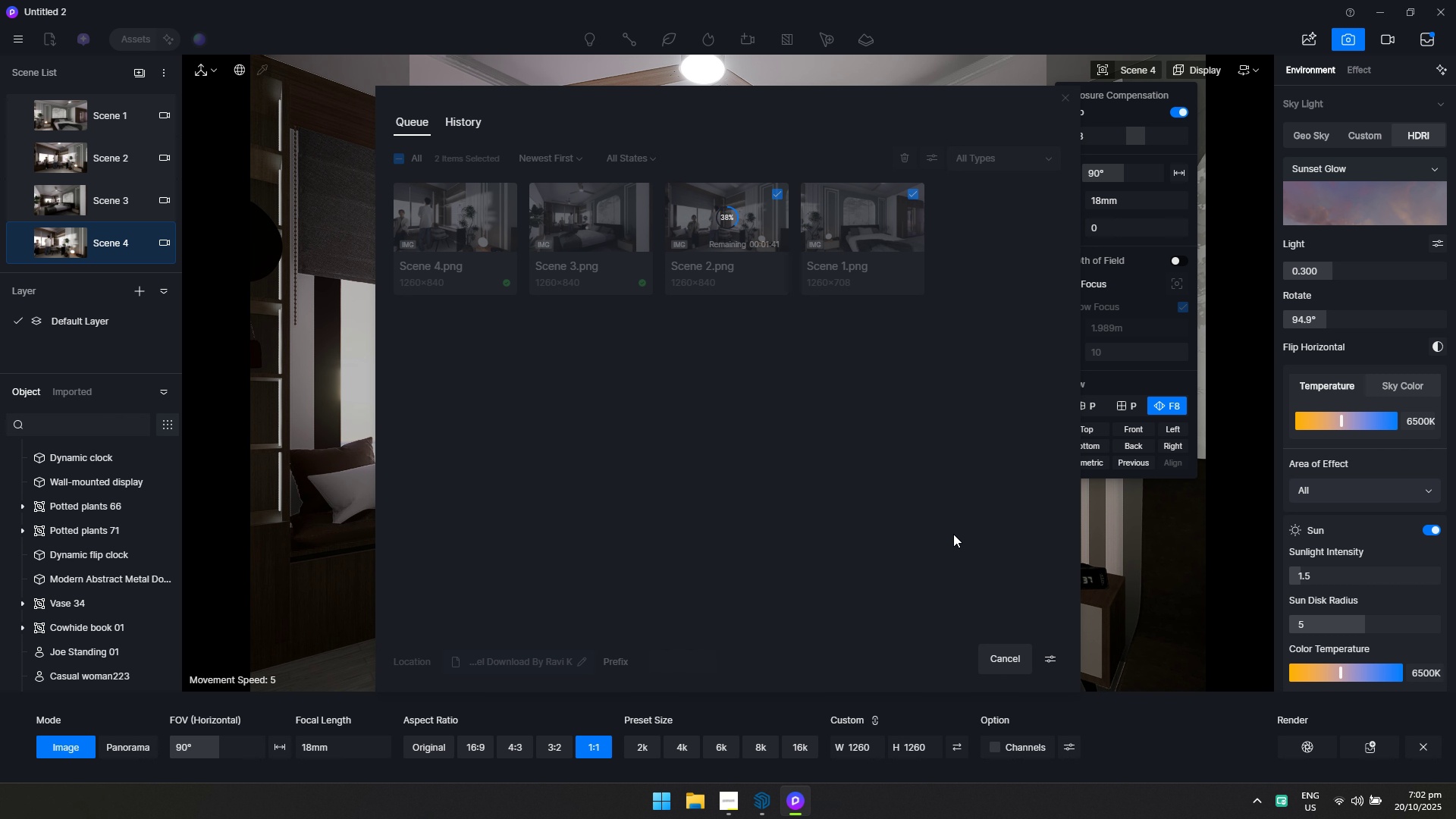 
key(Alt+AltLeft)
 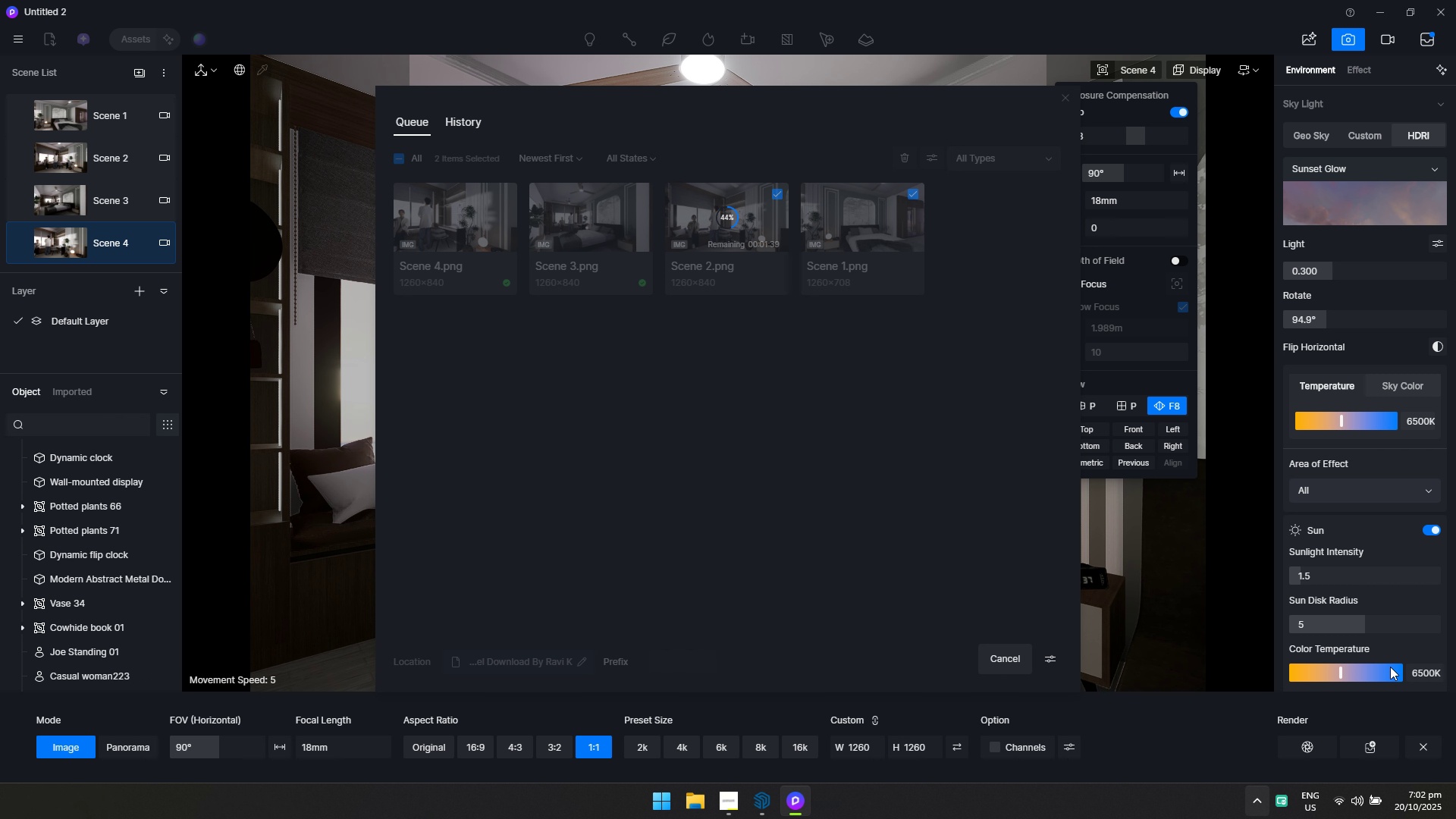 
key(Alt+Tab)
 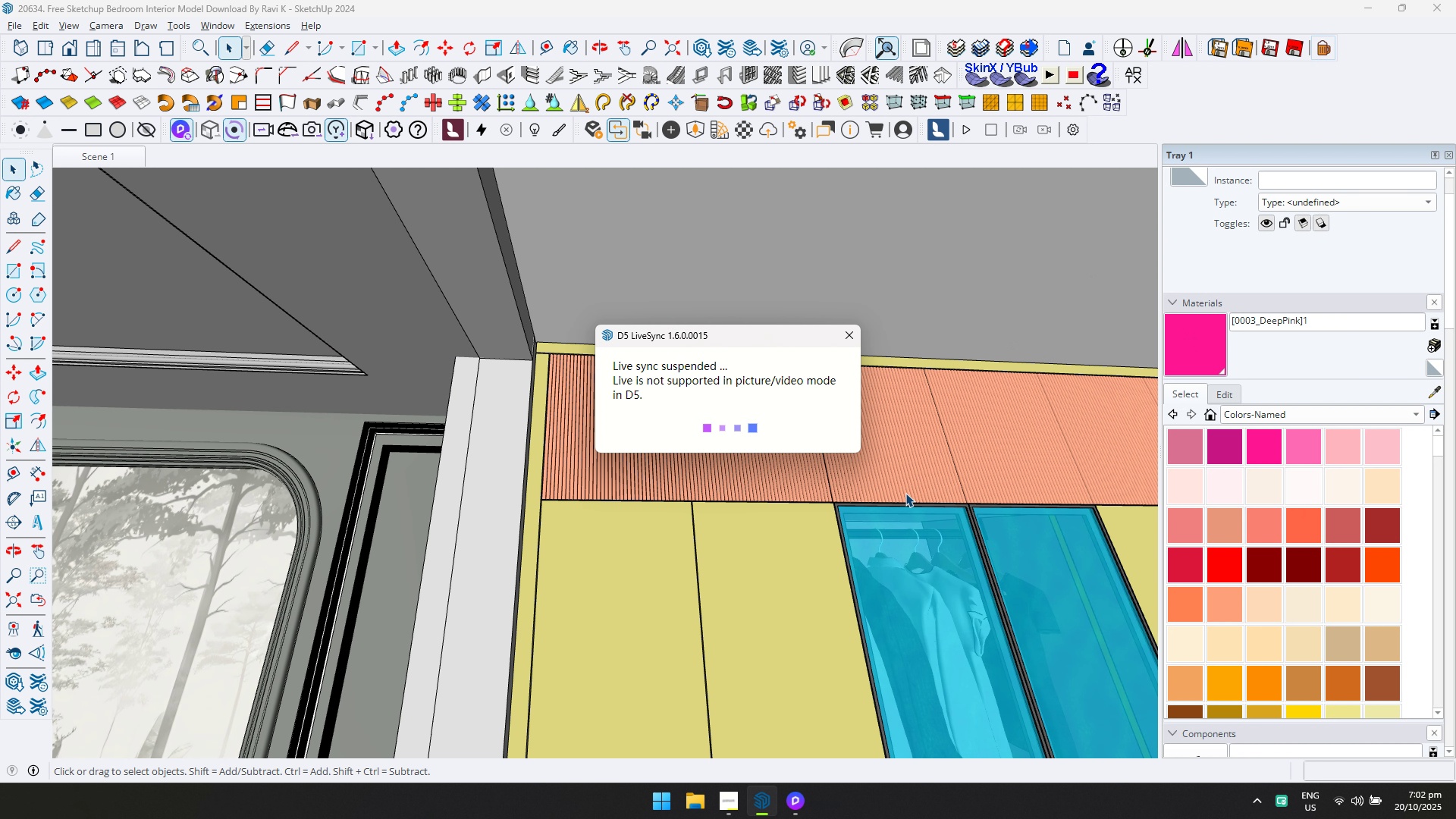 
scroll: coordinate [579, 615], scroll_direction: up, amount: 4.0
 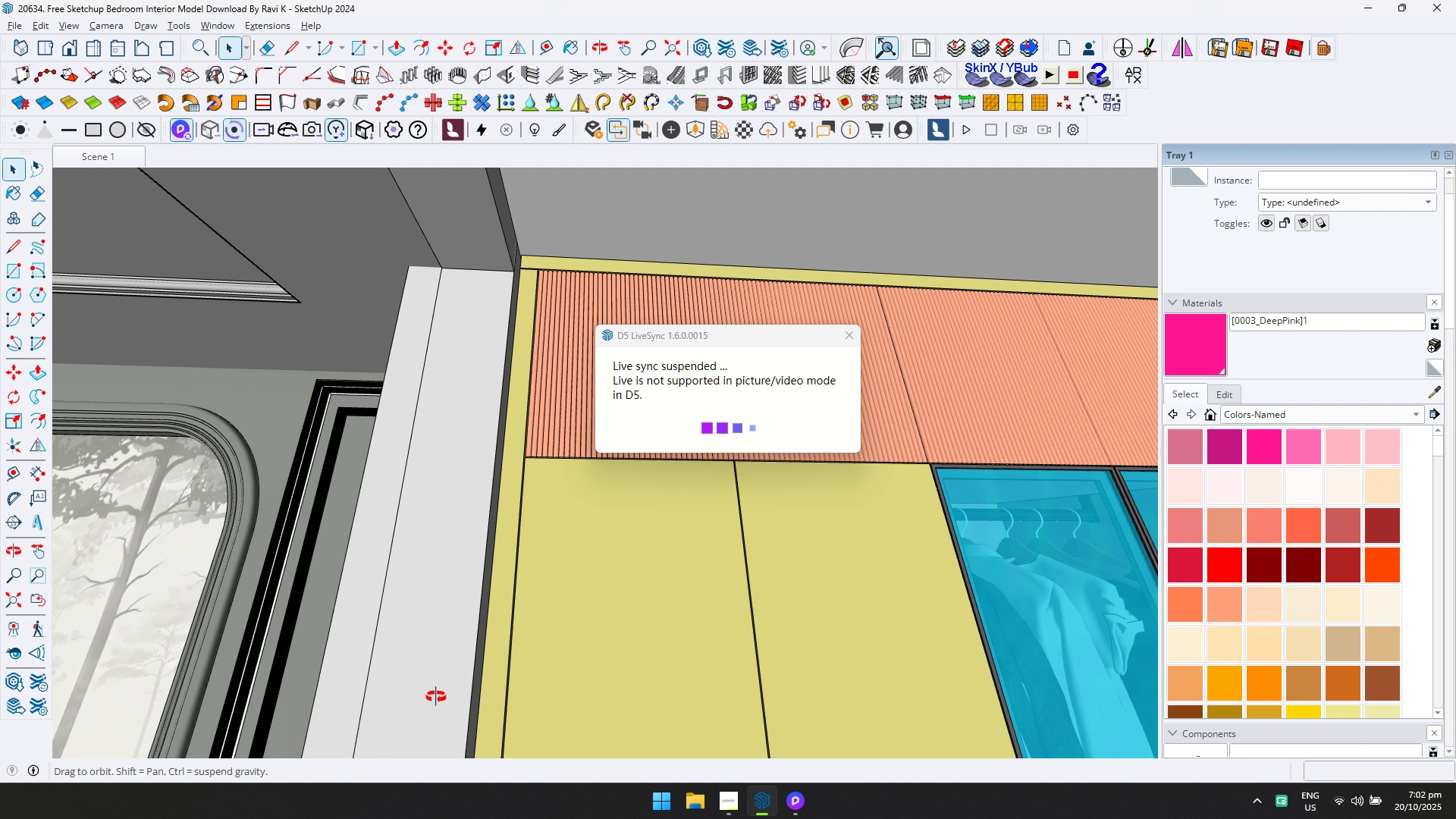 
hold_key(key=ShiftLeft, duration=0.63)
 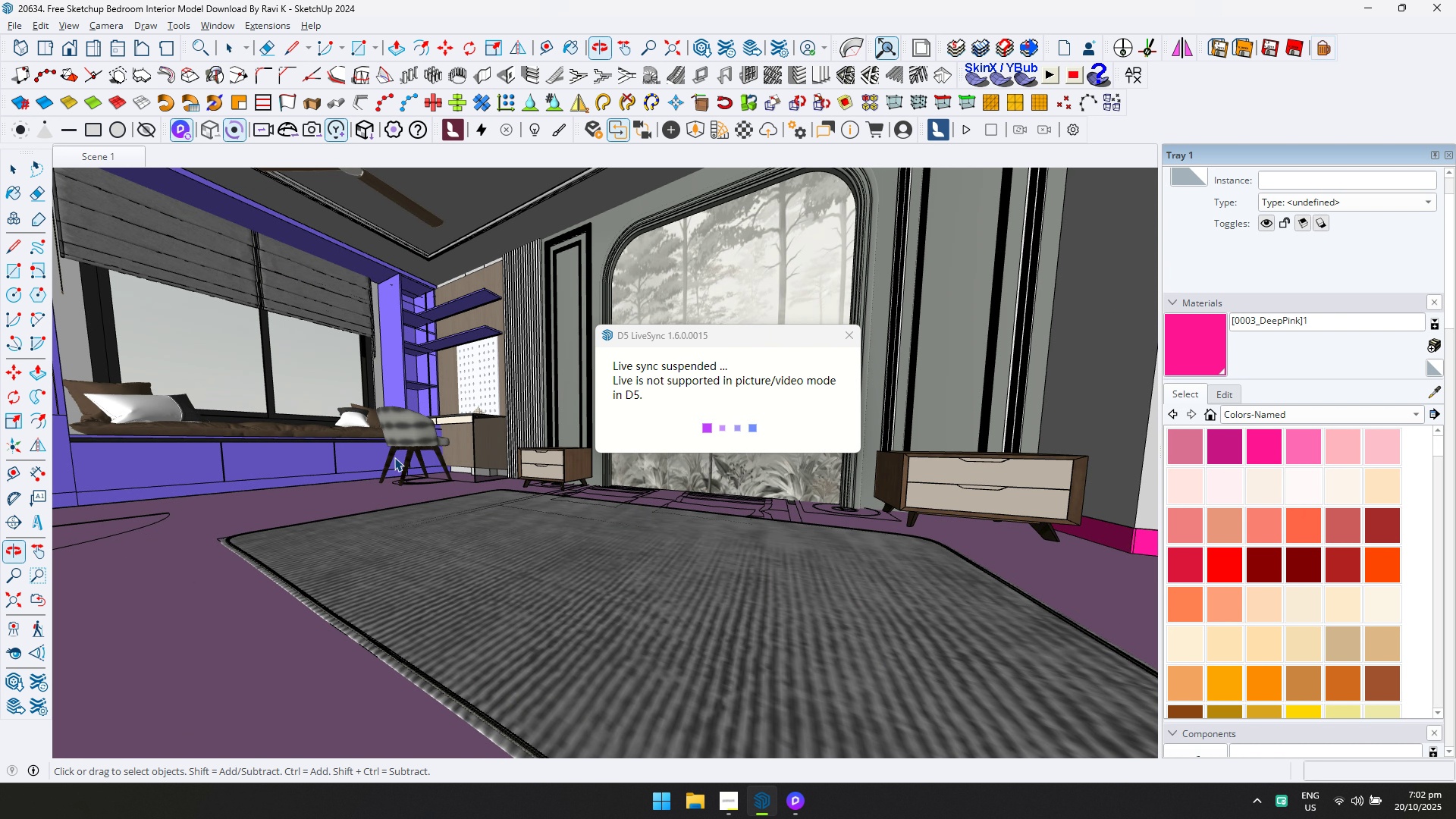 
scroll: coordinate [379, 447], scroll_direction: up, amount: 6.0
 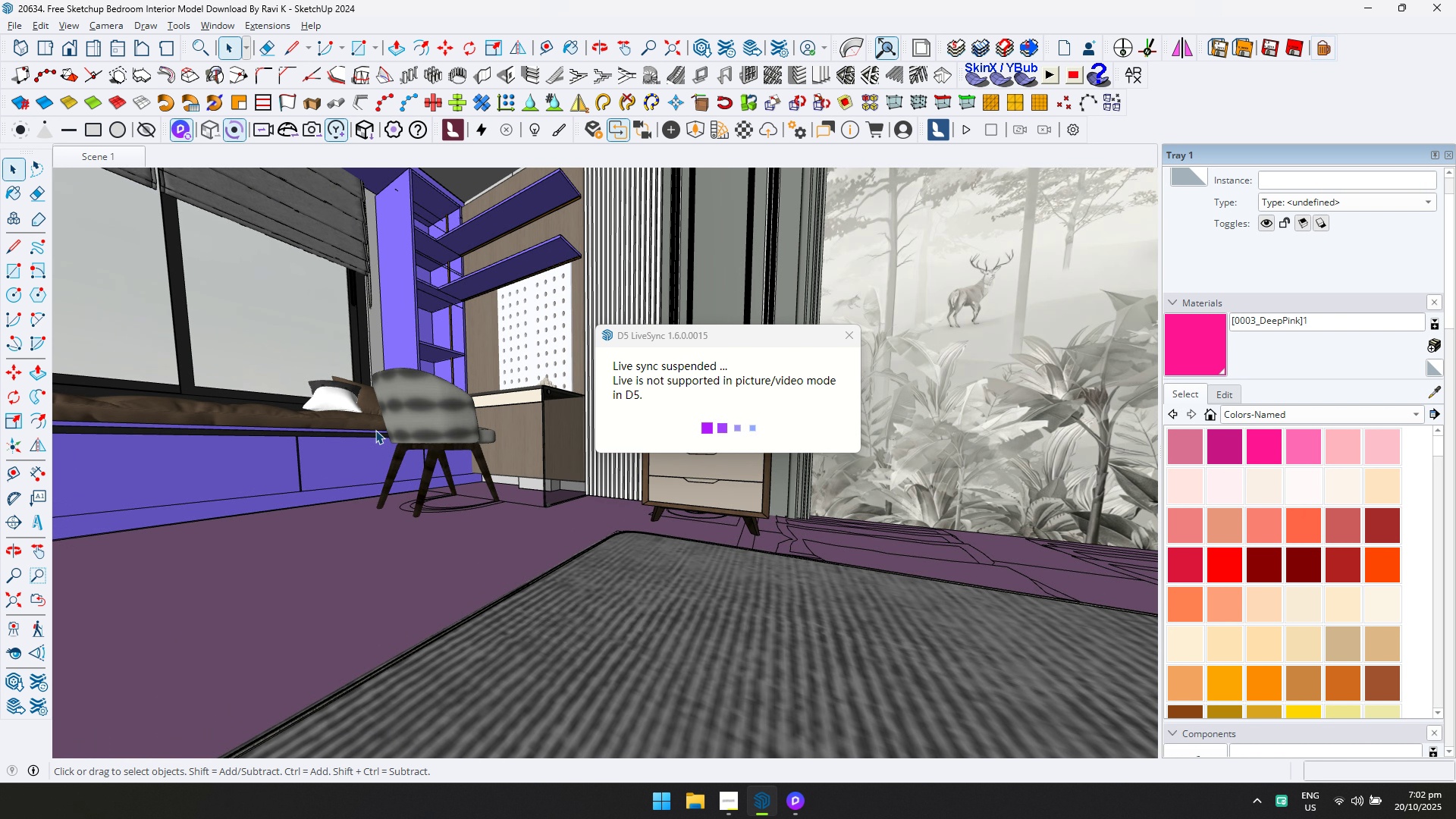 
key(Shift+ShiftLeft)
 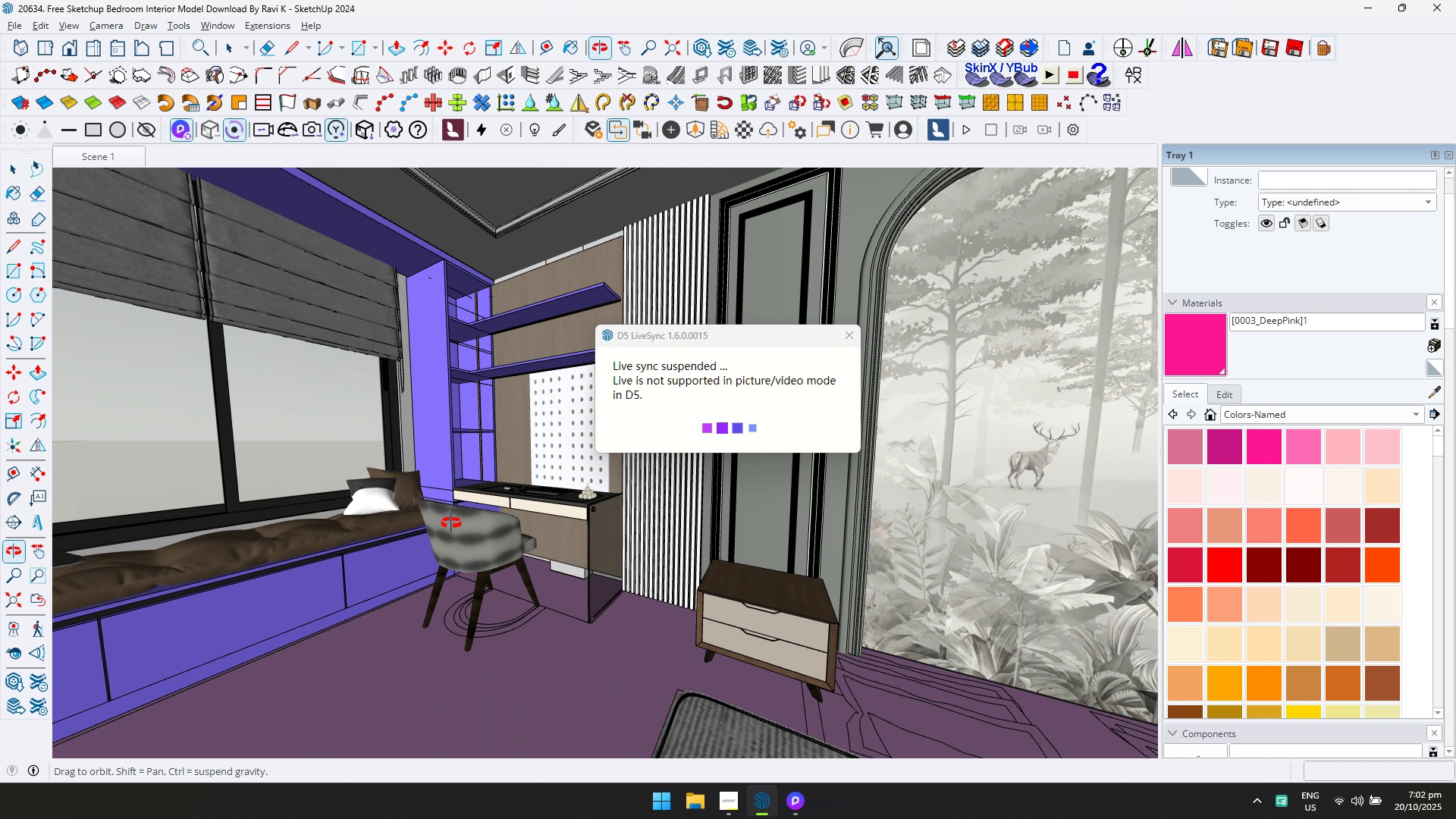 
hold_key(key=ShiftLeft, duration=0.38)
 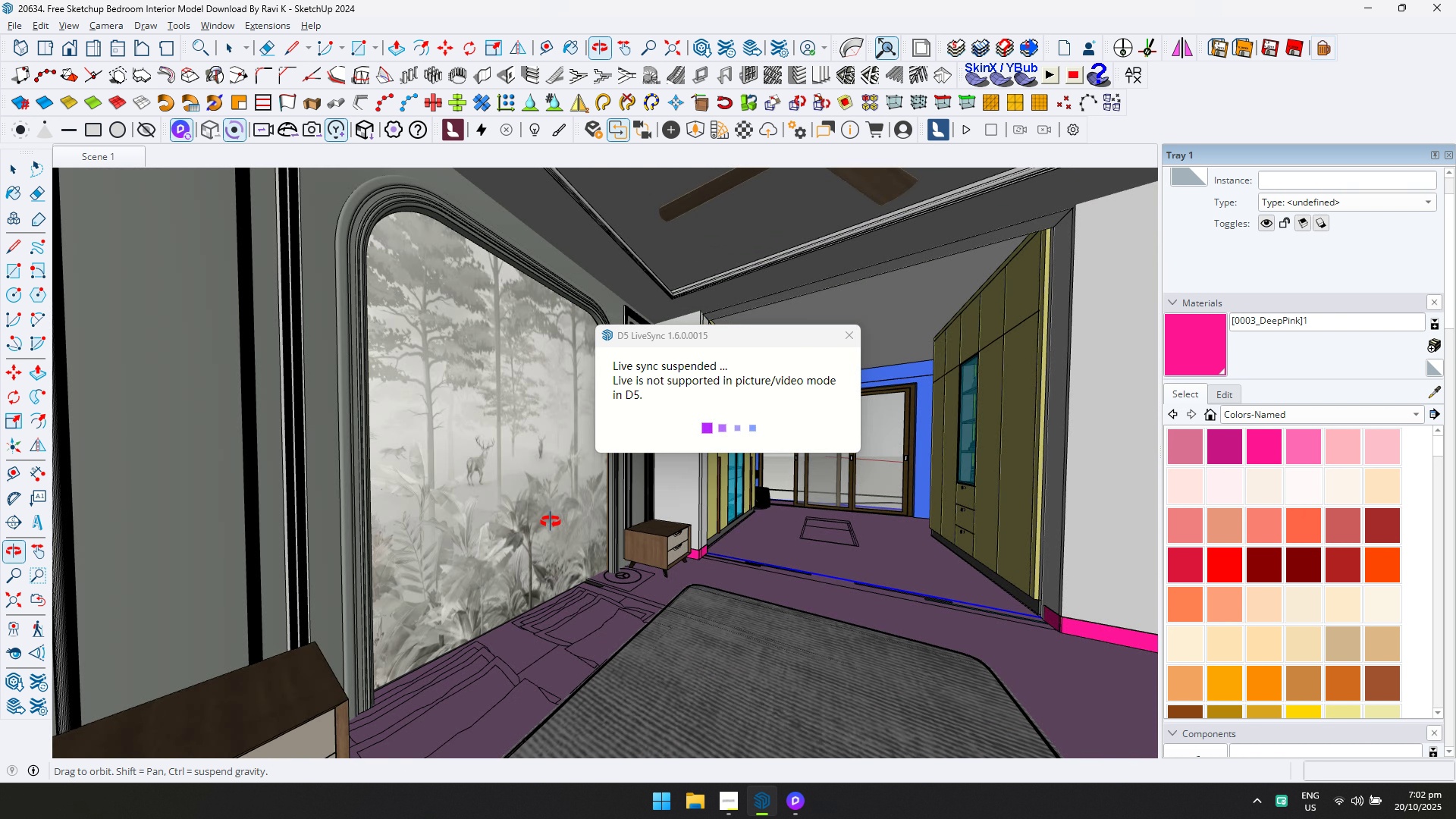 
hold_key(key=ShiftLeft, duration=0.31)
 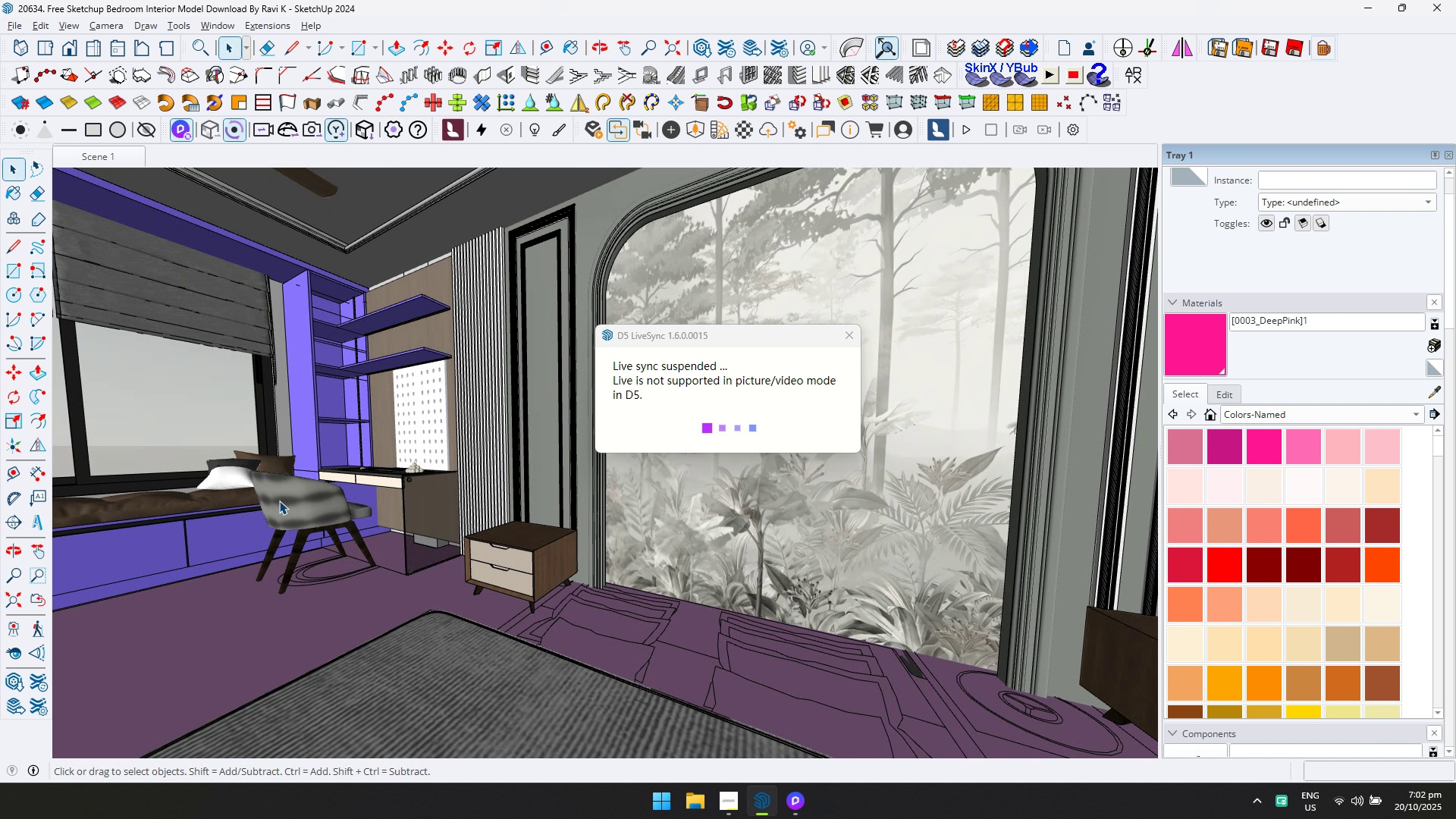 
scroll: coordinate [952, 494], scroll_direction: up, amount: 4.0
 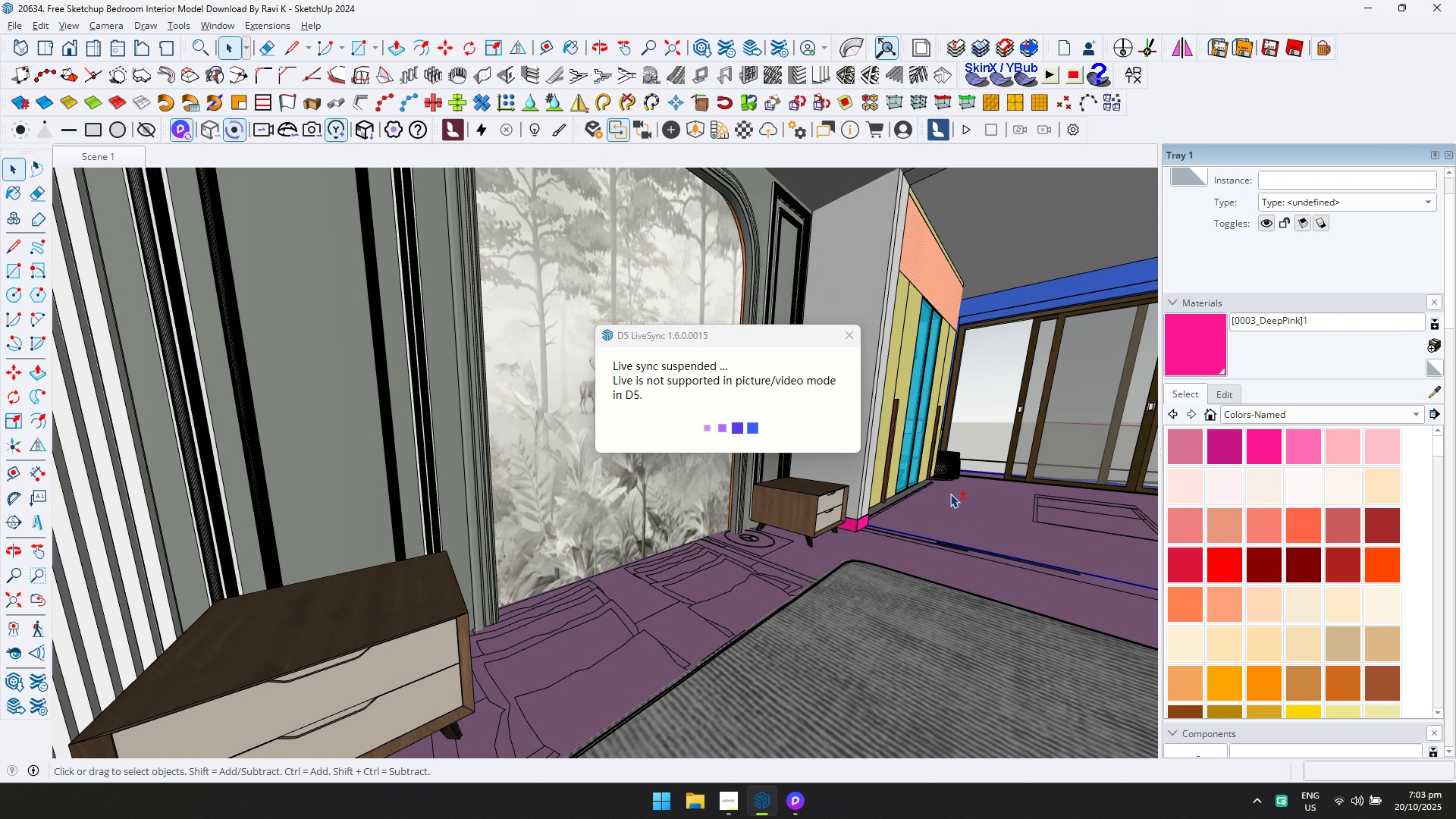 
hold_key(key=ShiftLeft, duration=0.44)
 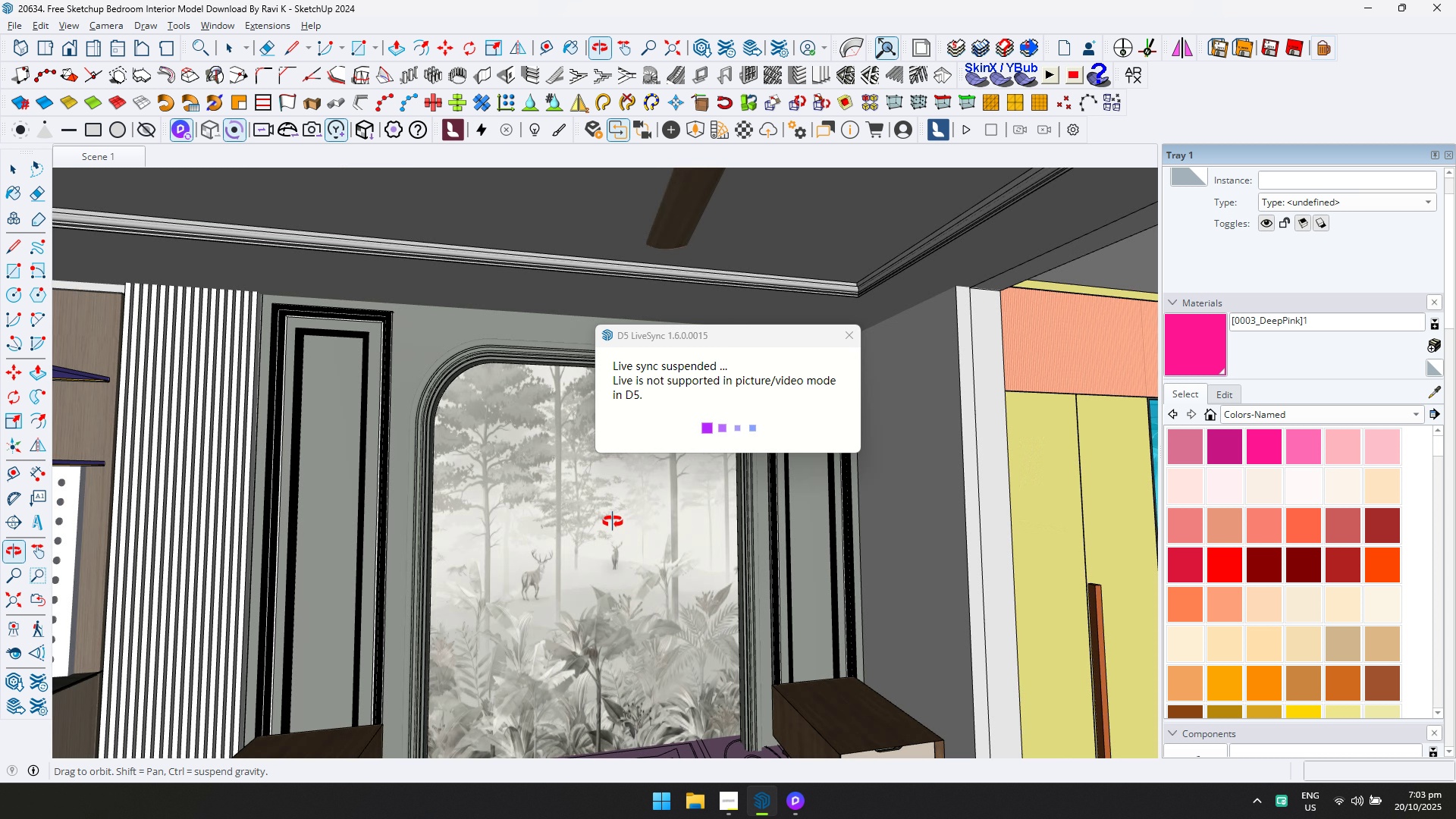 
hold_key(key=ShiftLeft, duration=0.59)
 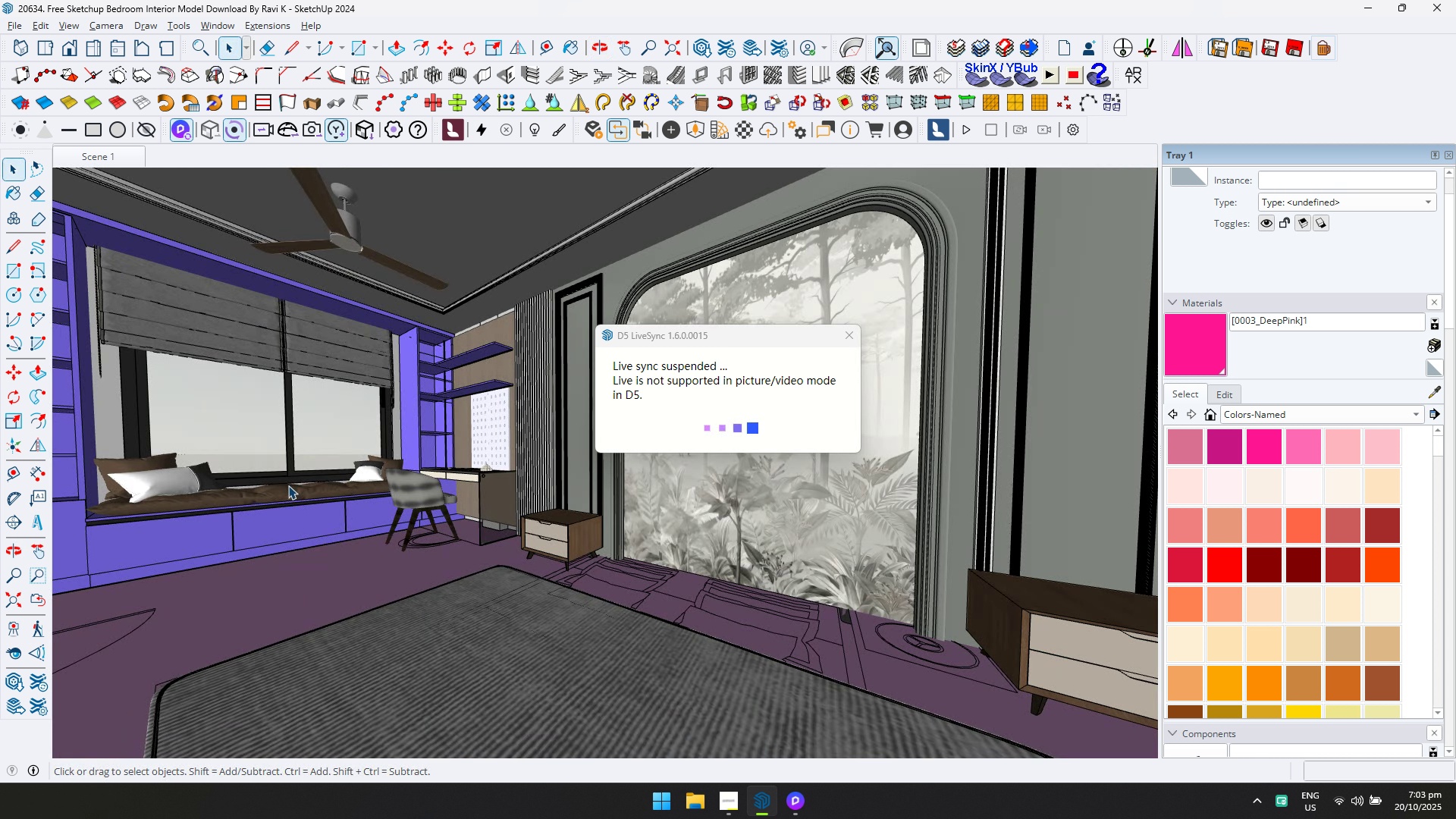 
scroll: coordinate [546, 554], scroll_direction: down, amount: 1.0
 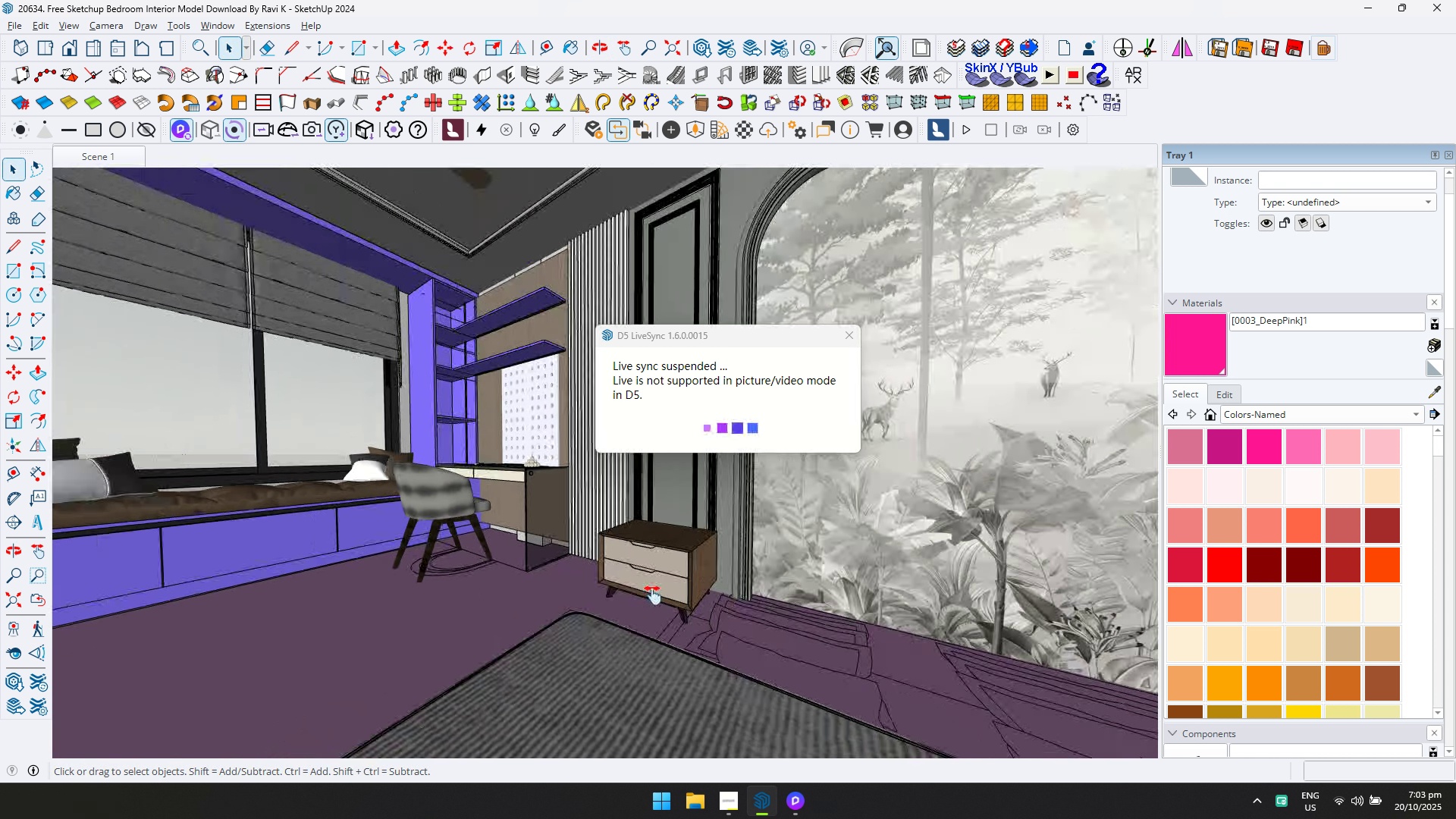 
key(Shift+ShiftLeft)
 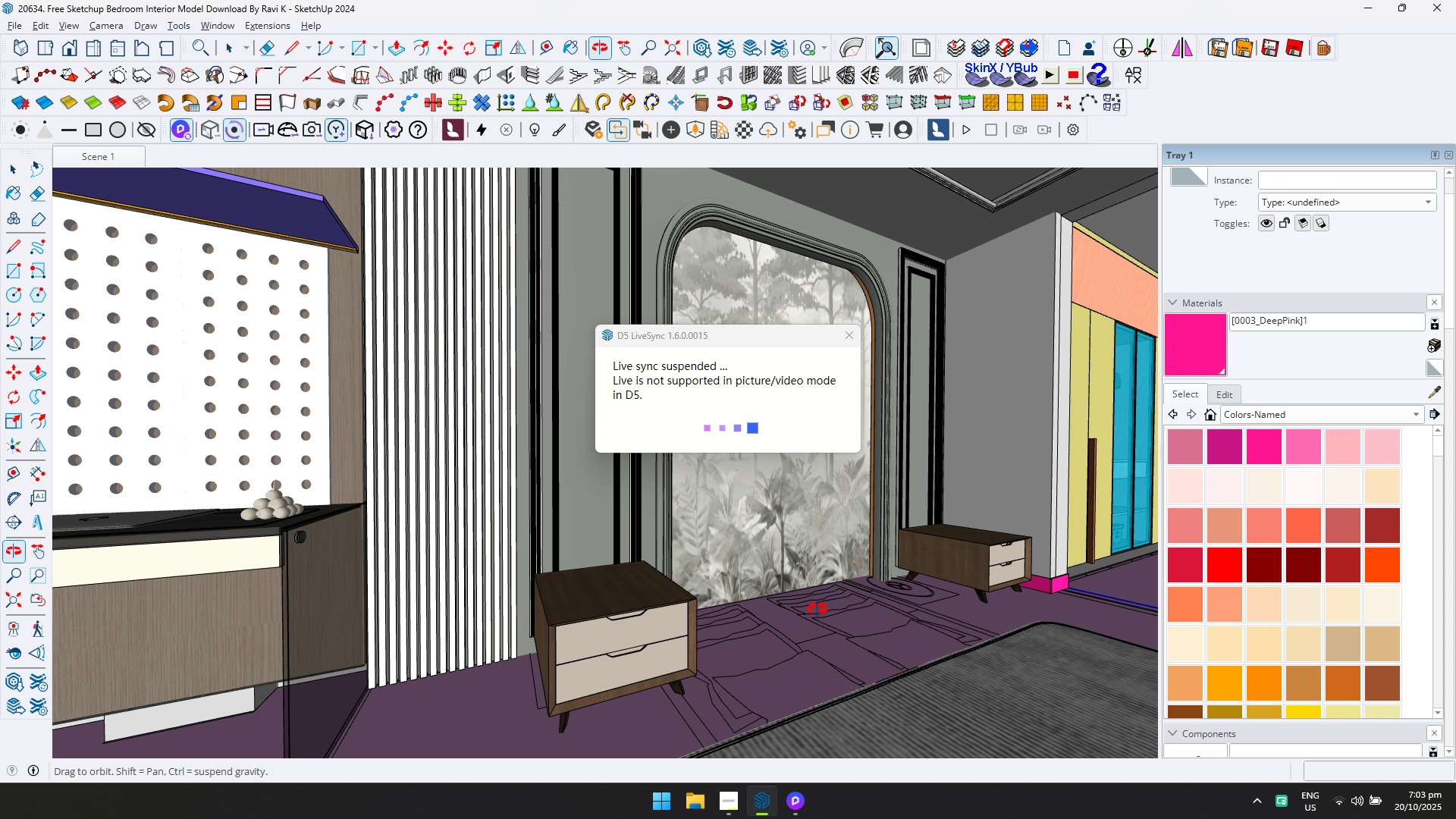 
key(Shift+ShiftLeft)
 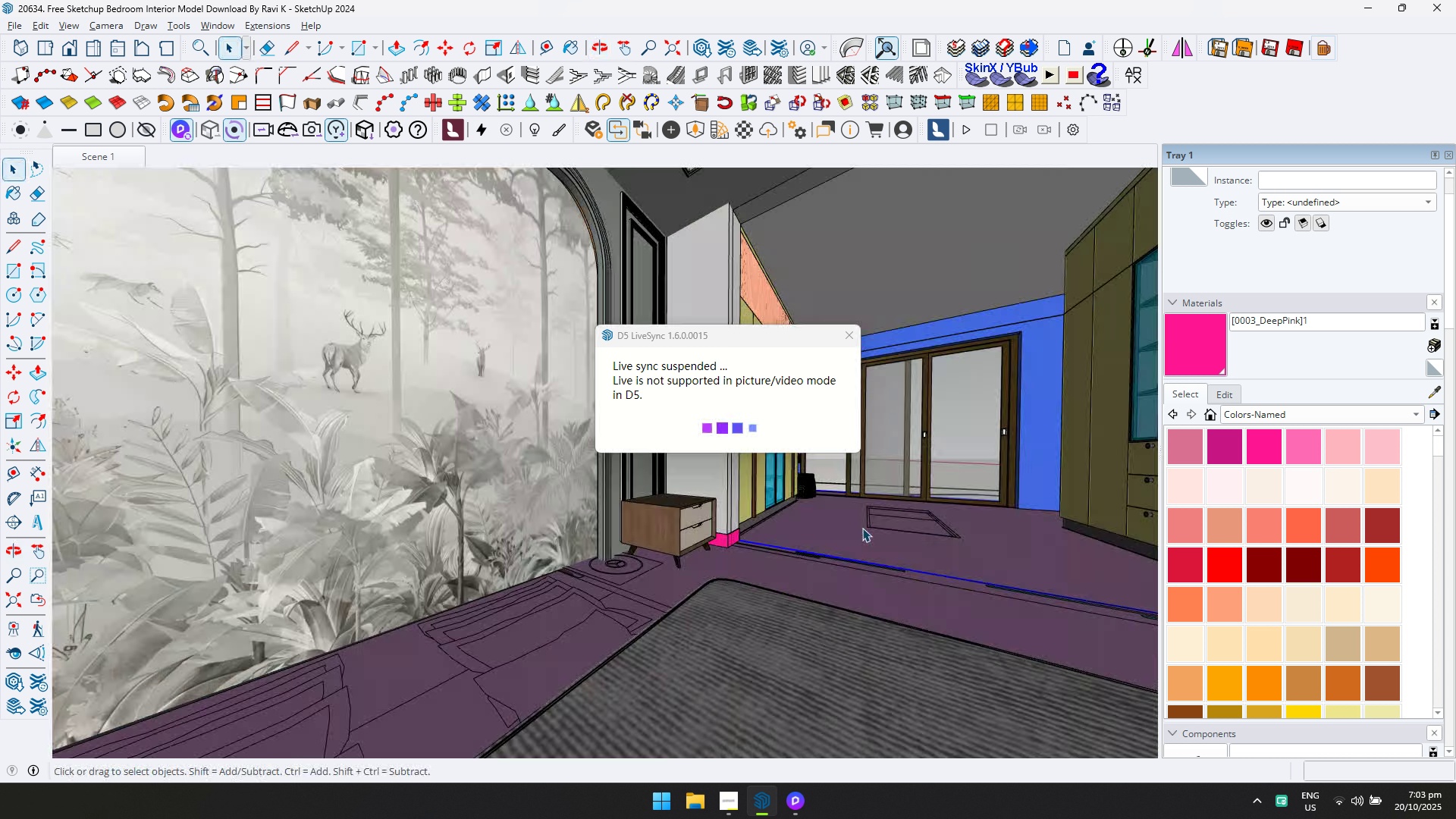 
scroll: coordinate [866, 531], scroll_direction: down, amount: 1.0
 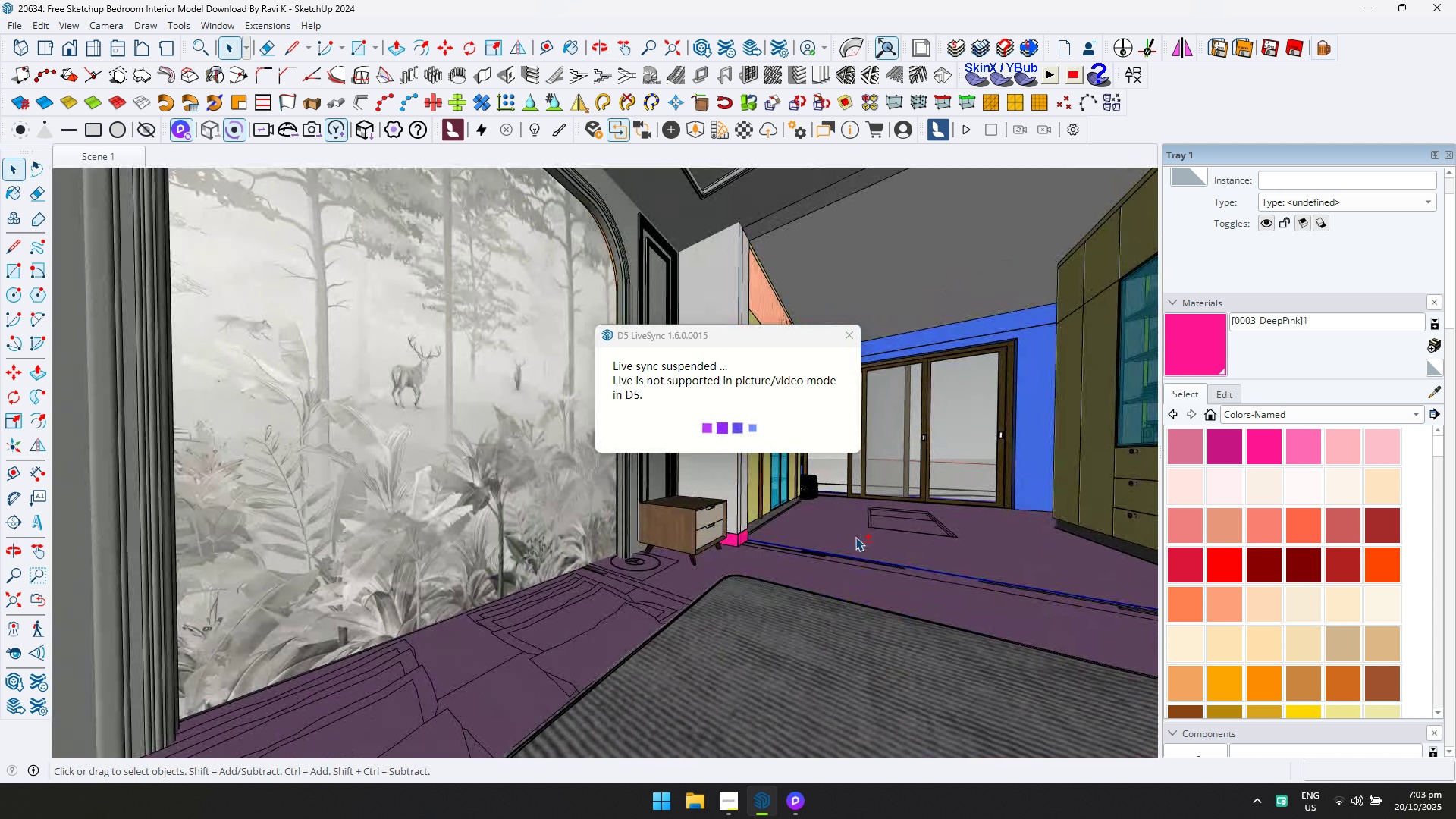 
hold_key(key=ShiftLeft, duration=0.33)
 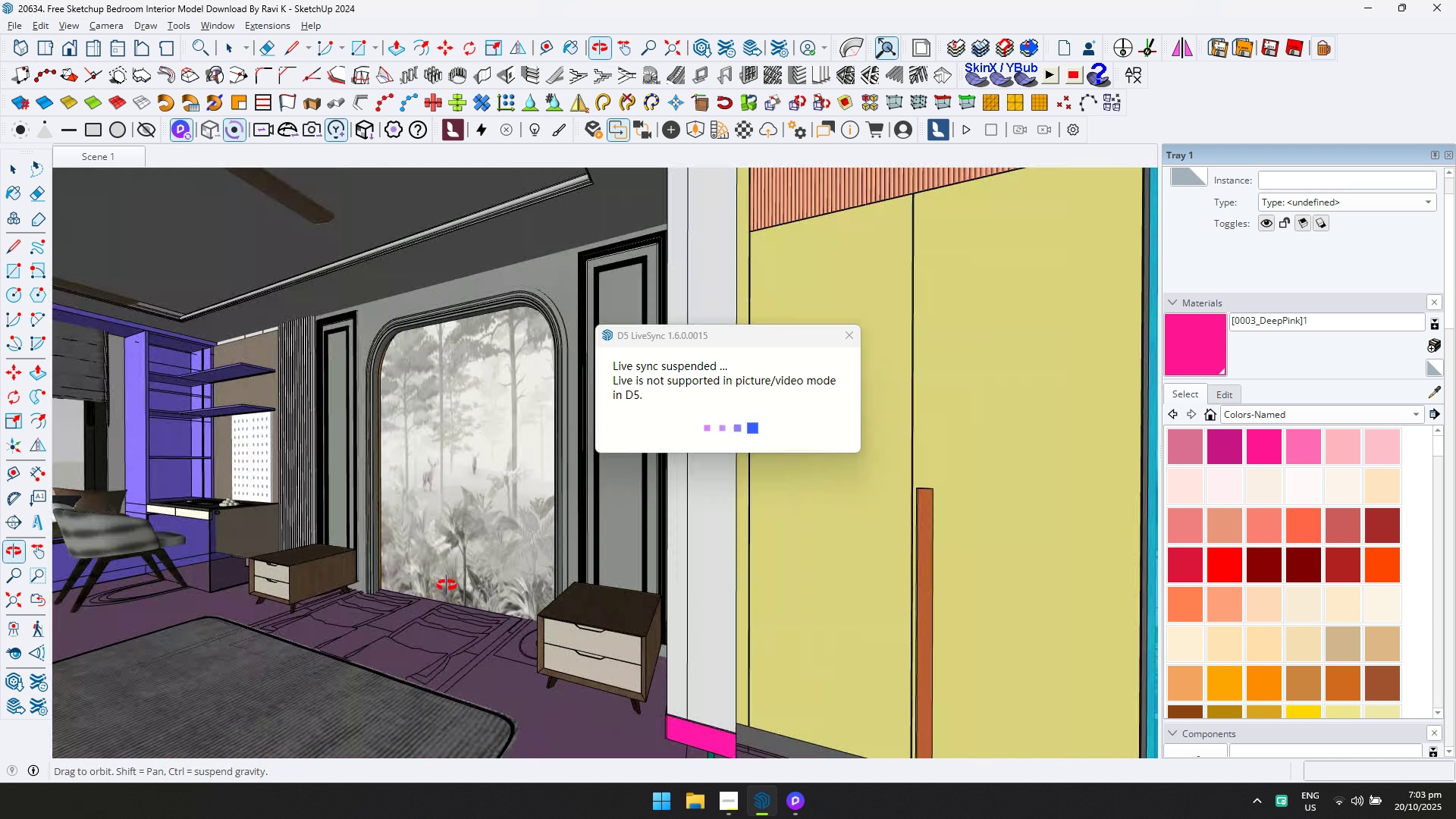 
scroll: coordinate [212, 536], scroll_direction: down, amount: 2.0
 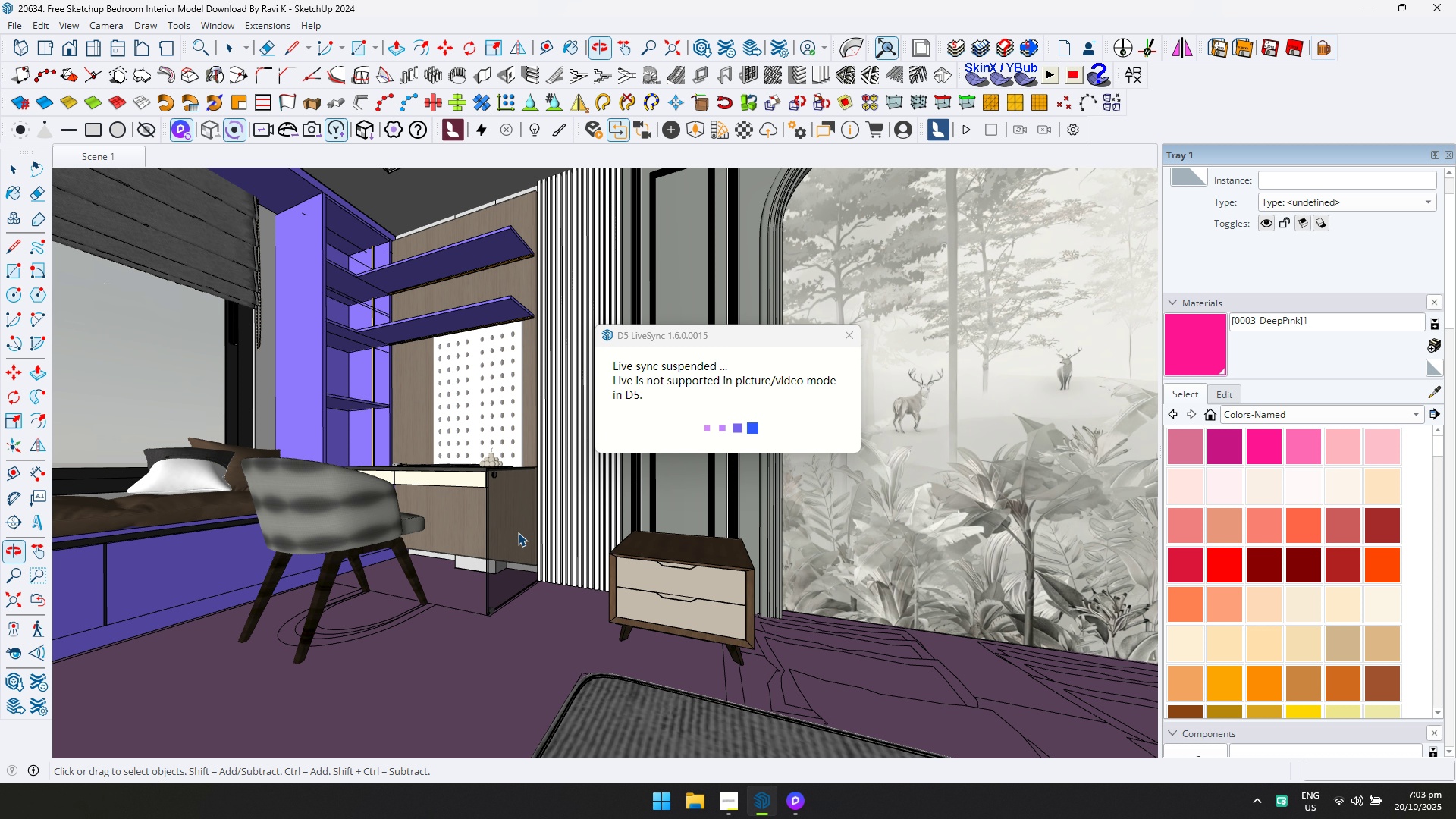 
hold_key(key=ShiftLeft, duration=0.5)
 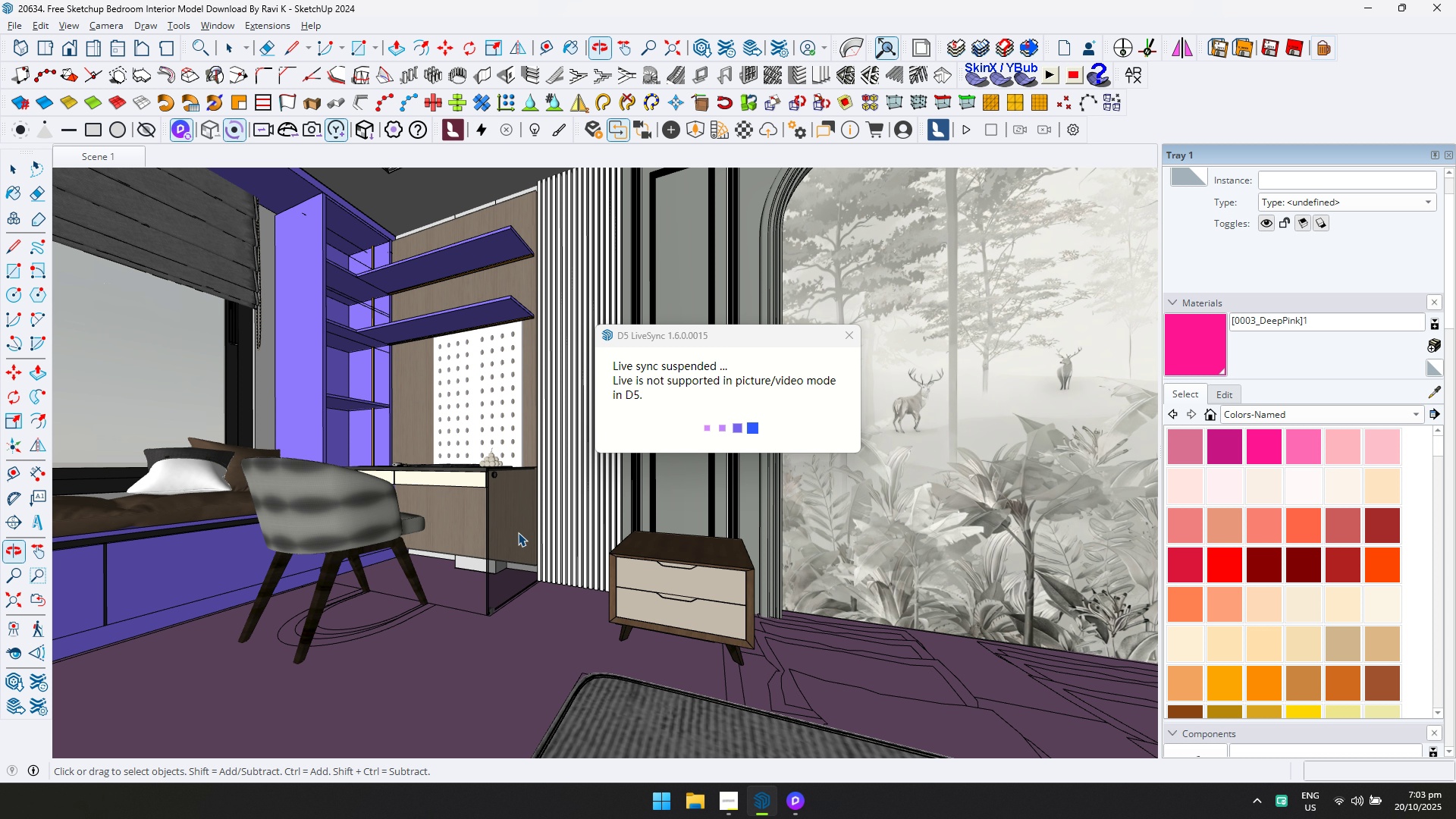 
scroll: coordinate [516, 532], scroll_direction: down, amount: 3.0
 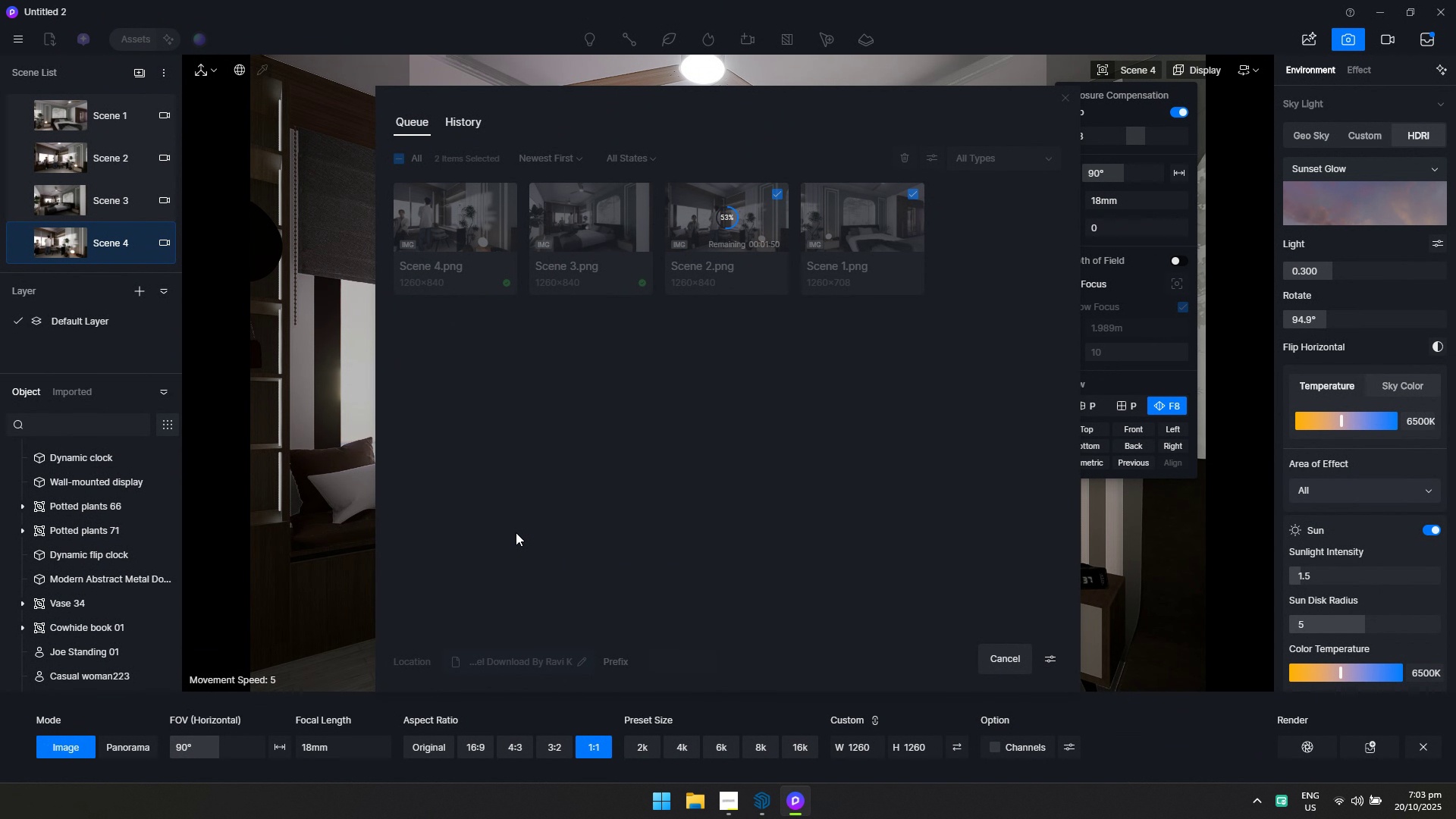 
key(Alt+AltLeft)
 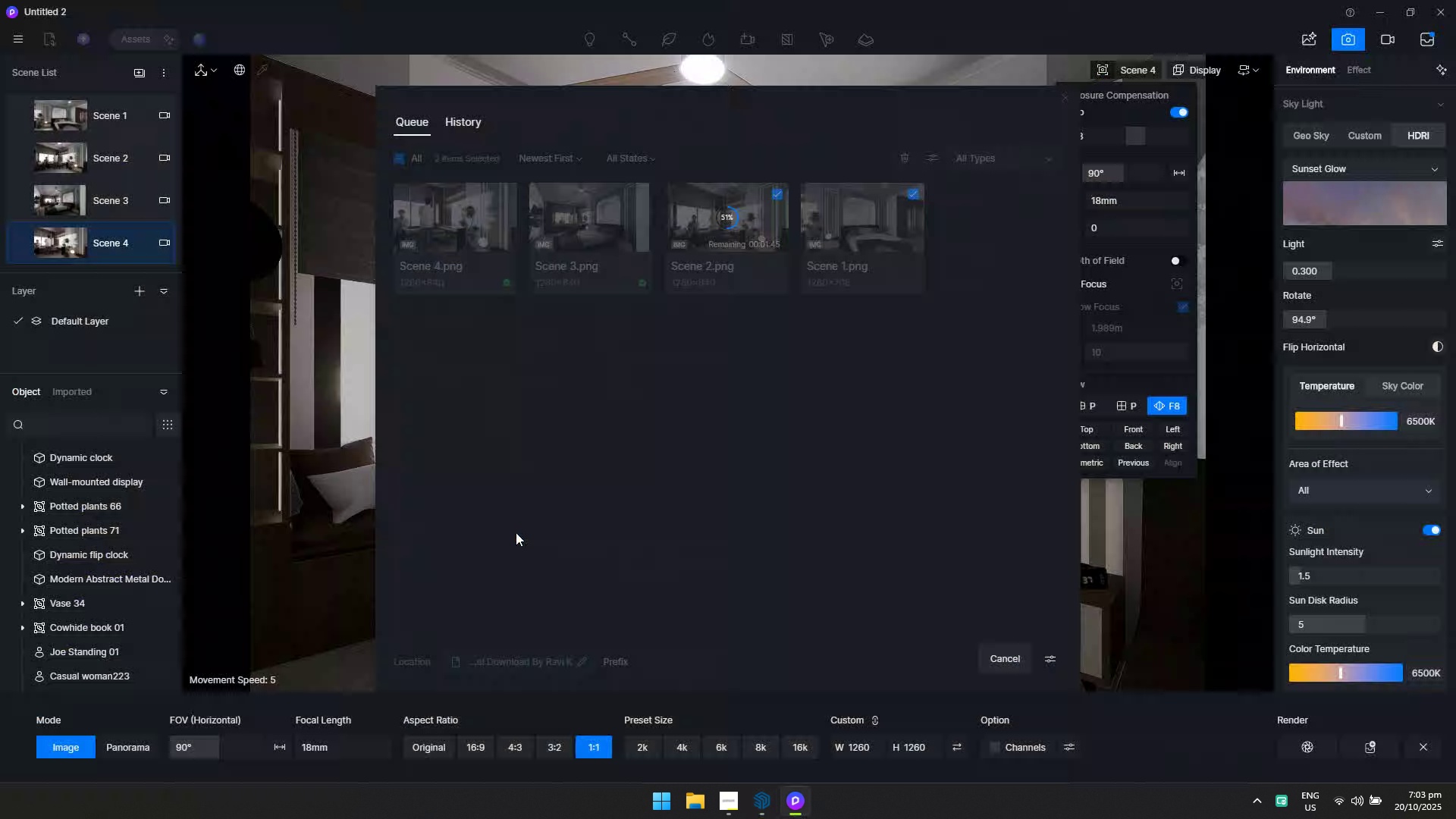 
key(Alt+Tab)
 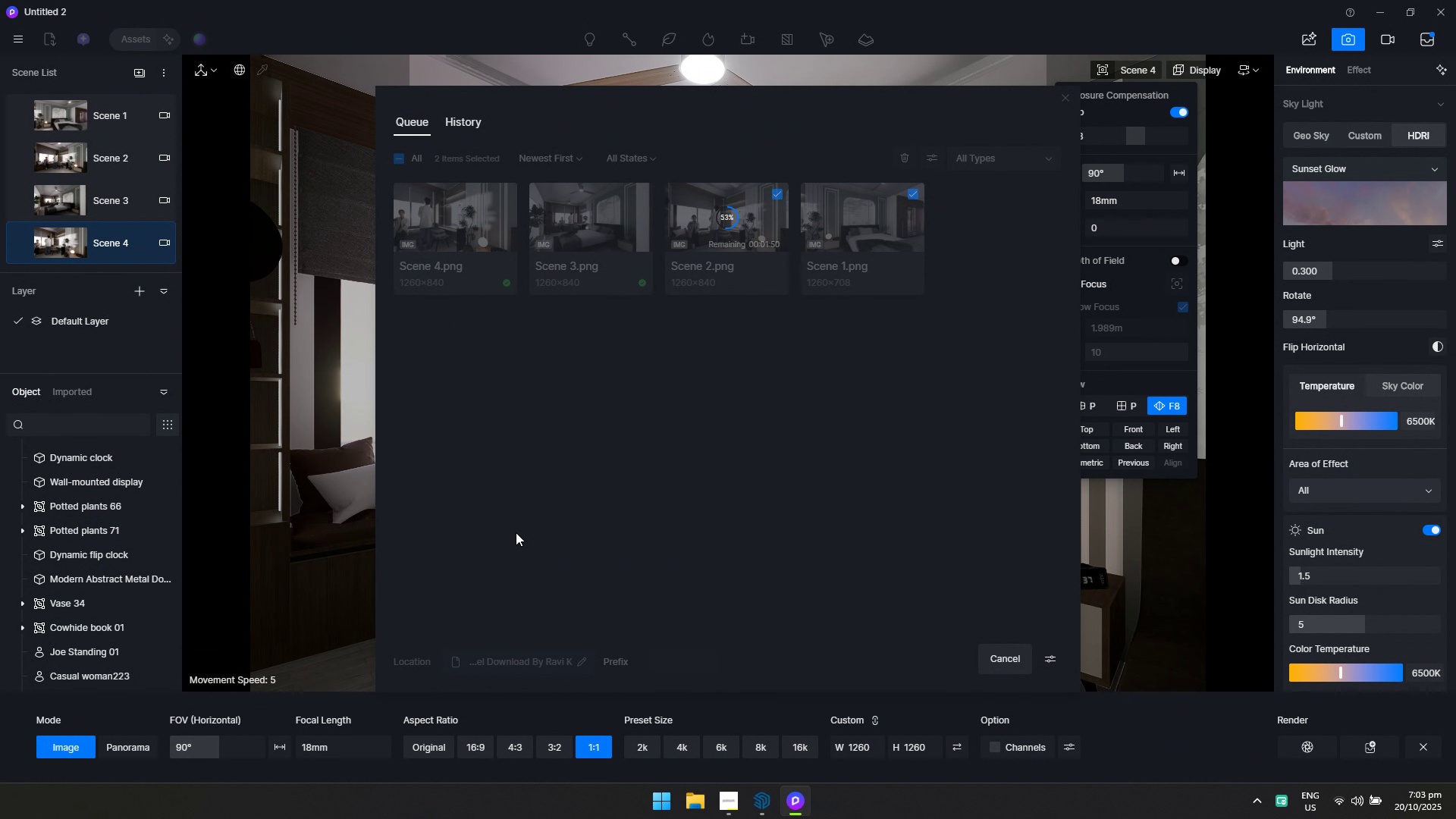 
key(Alt+AltLeft)
 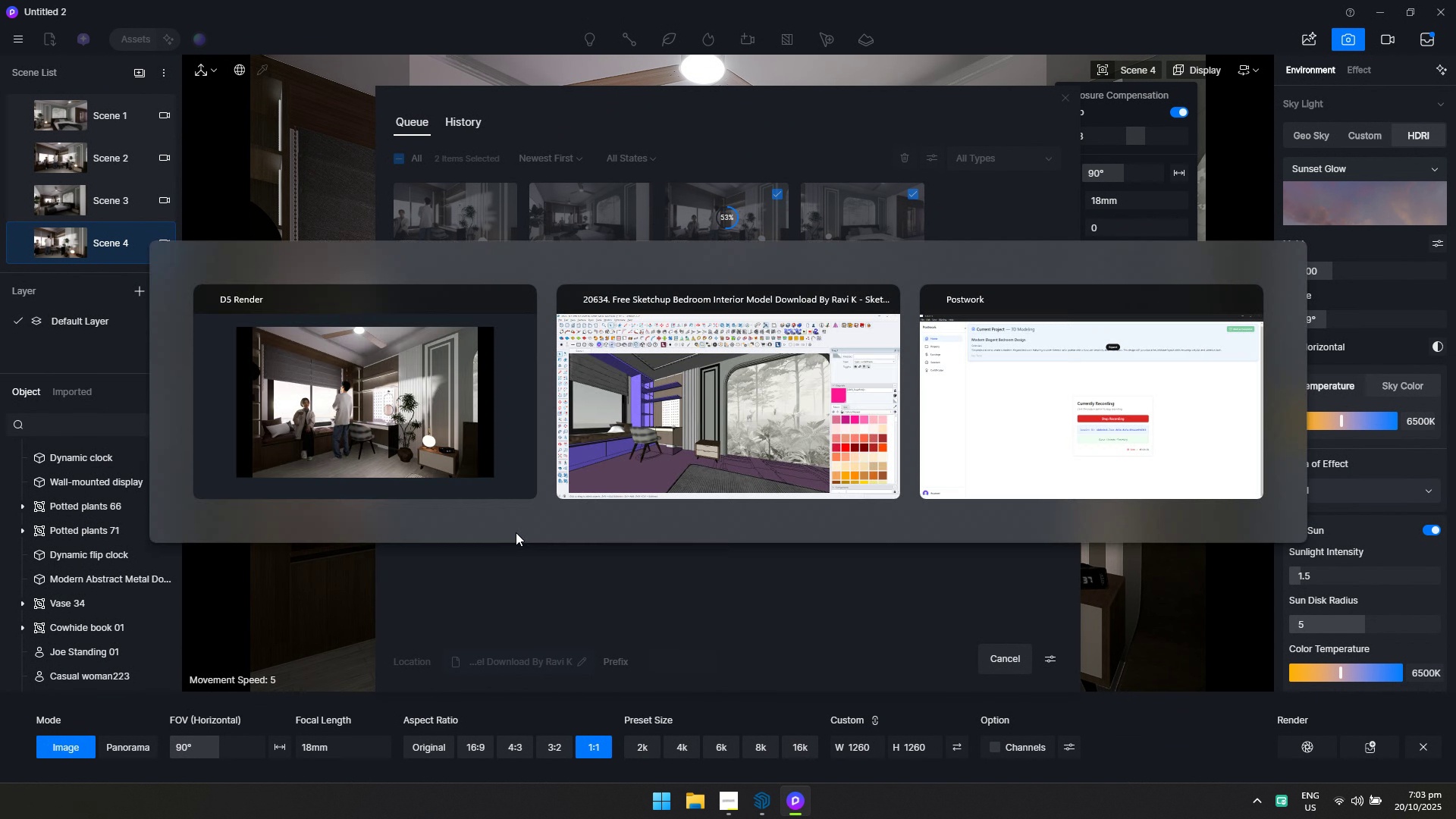 
key(Alt+Tab)
 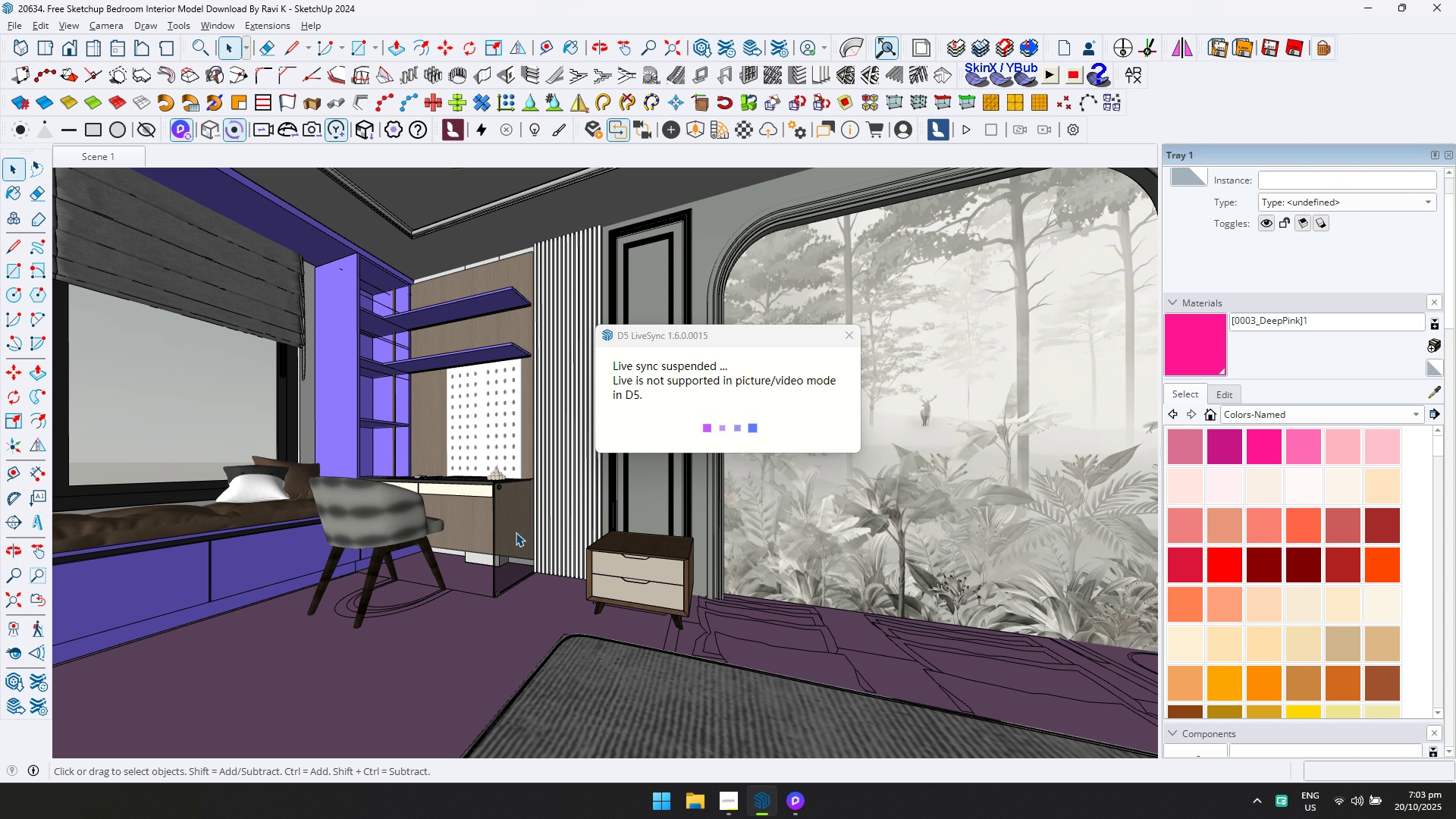 
key(Alt+AltLeft)
 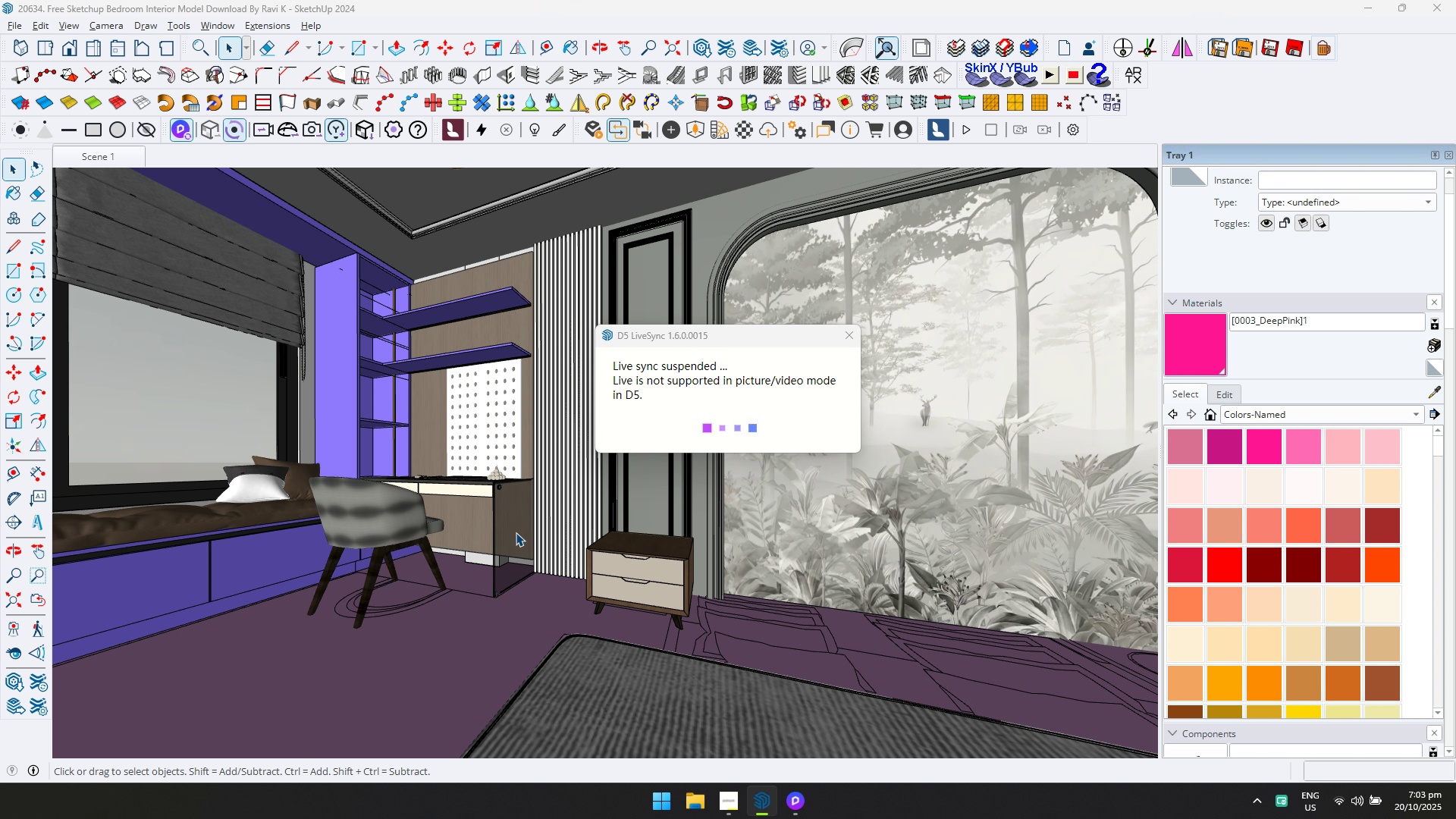 
key(Alt+Tab)
 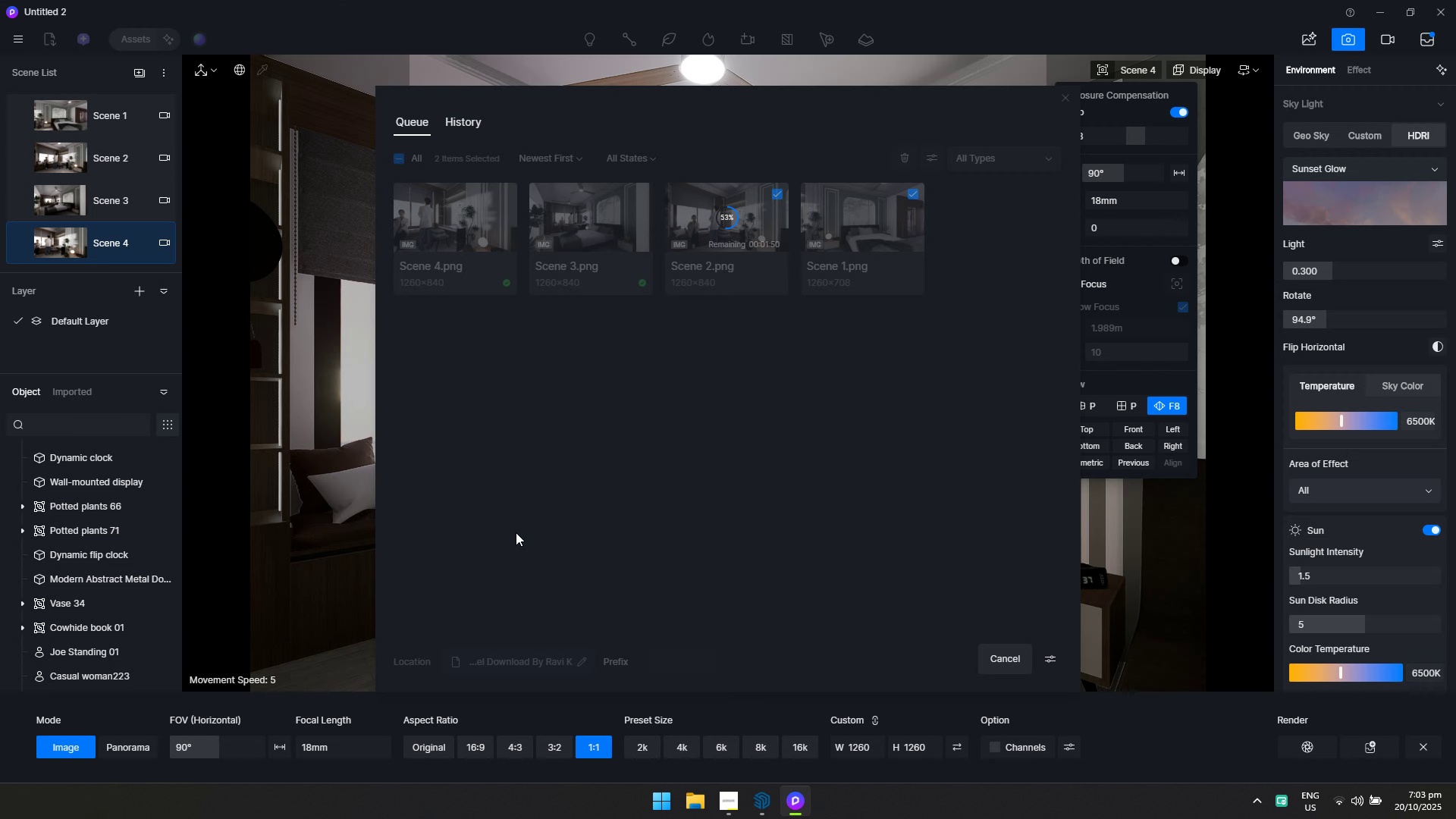 
key(Alt+AltLeft)
 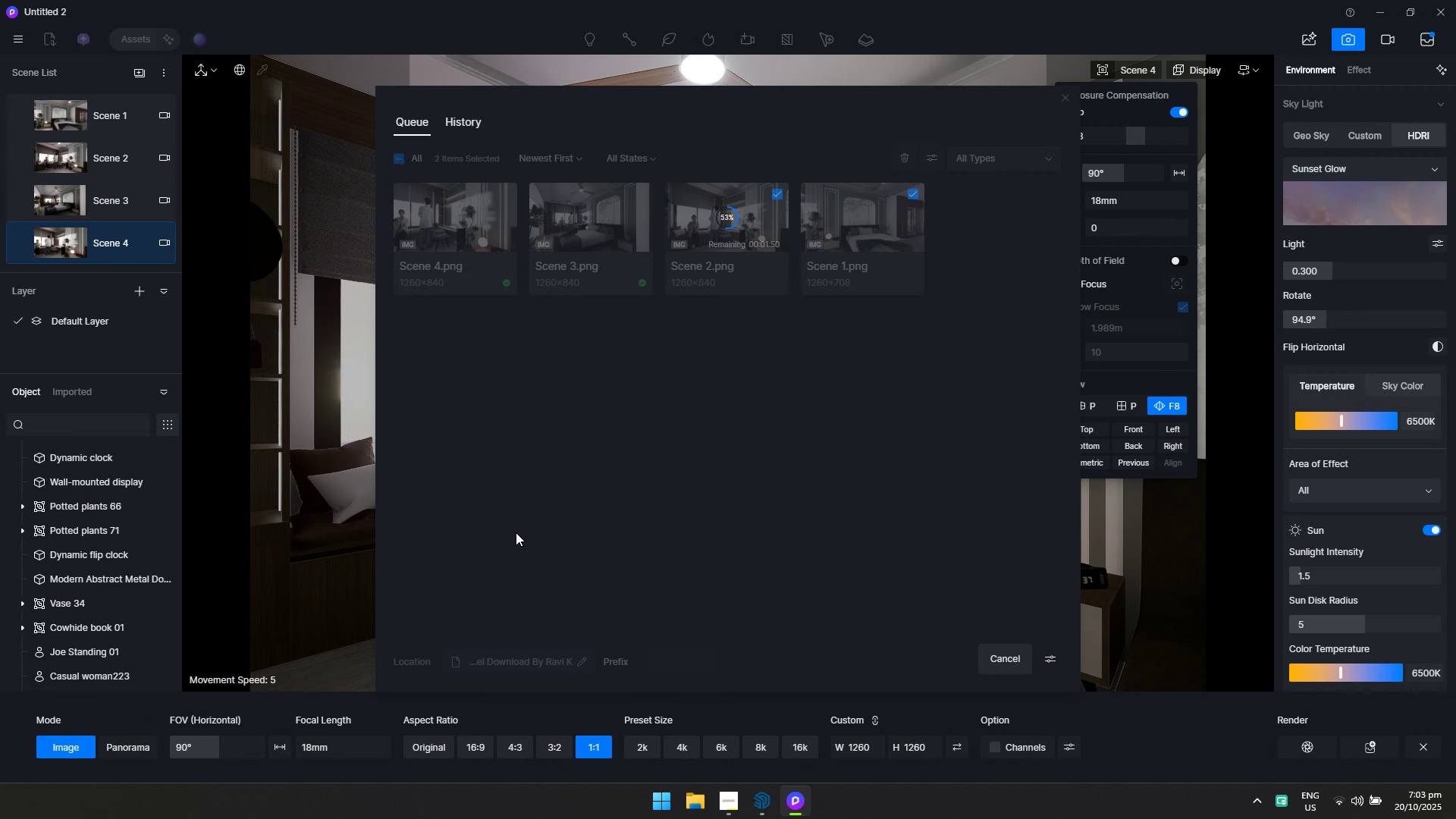 
key(Alt+Tab)
 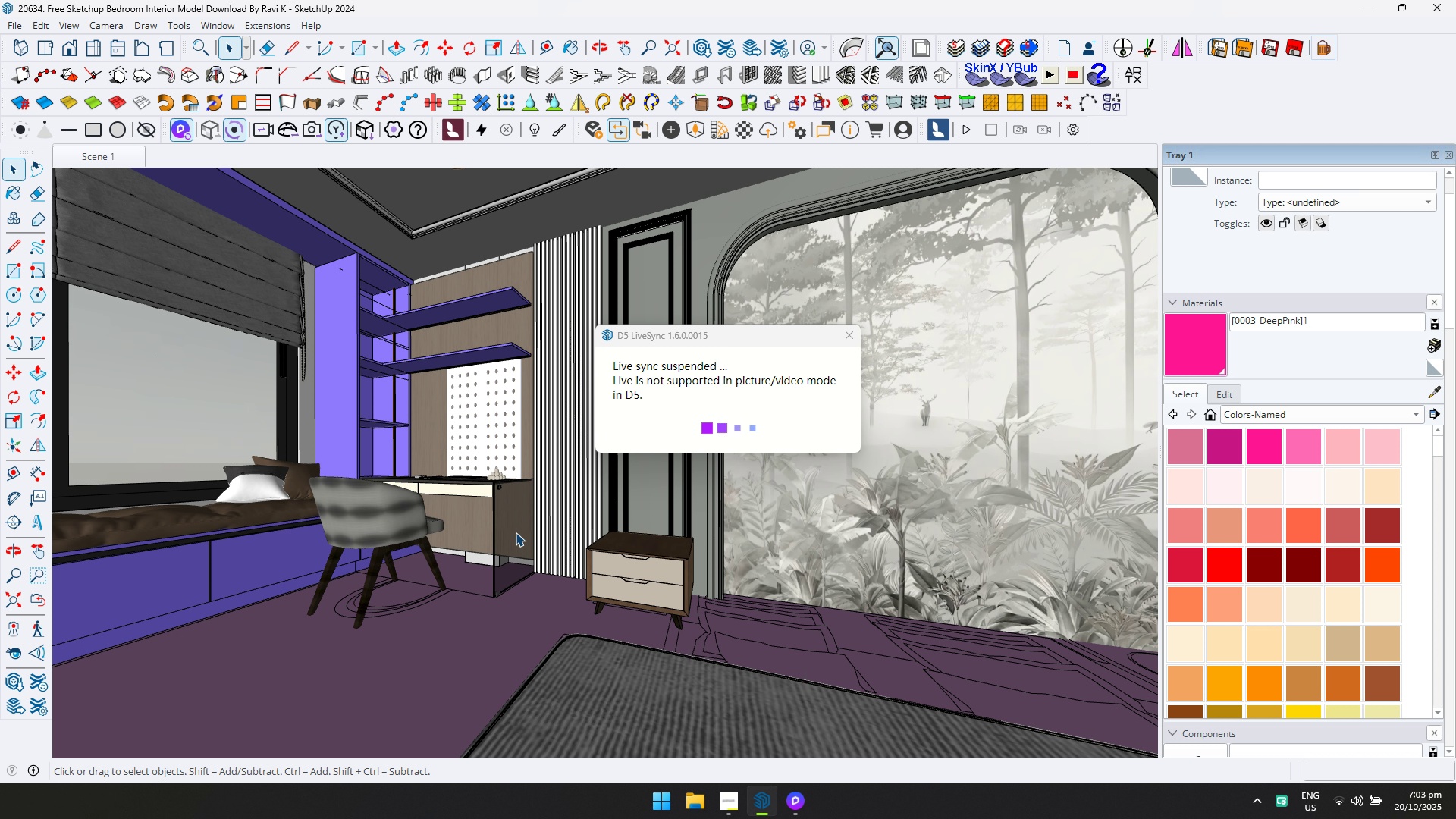 
key(Alt+AltLeft)
 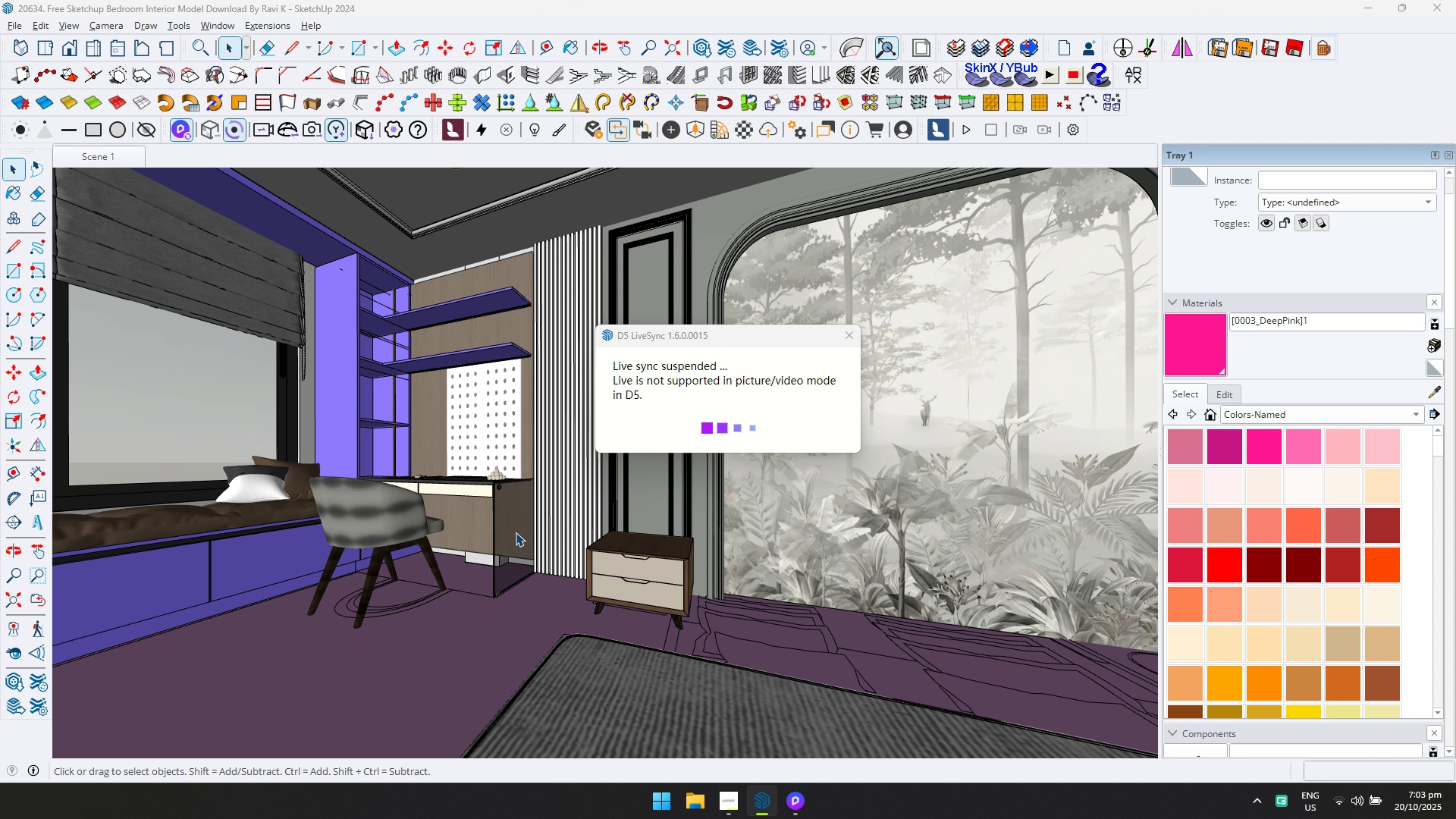 
key(Alt+Tab)
 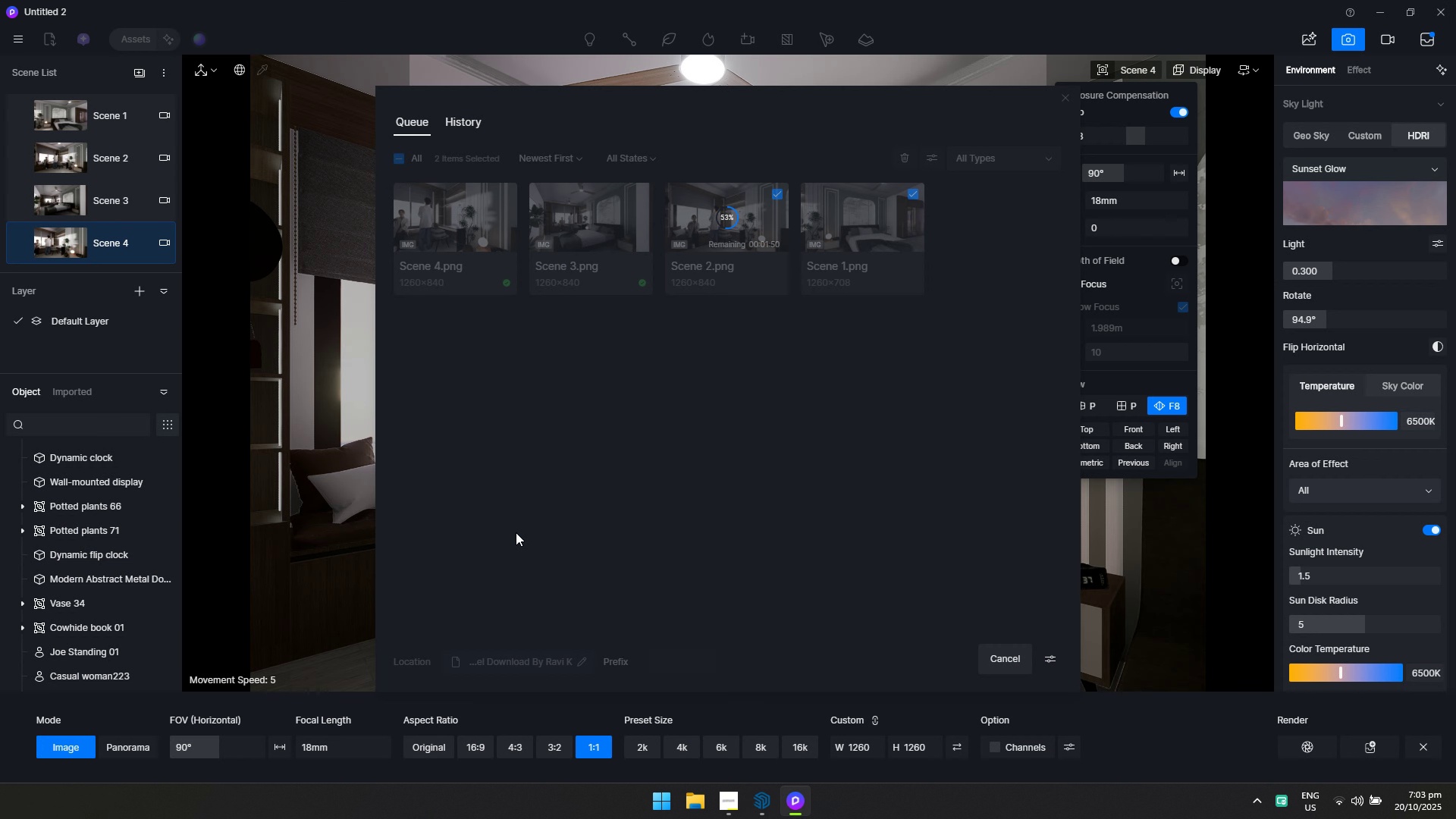 
key(Alt+AltLeft)
 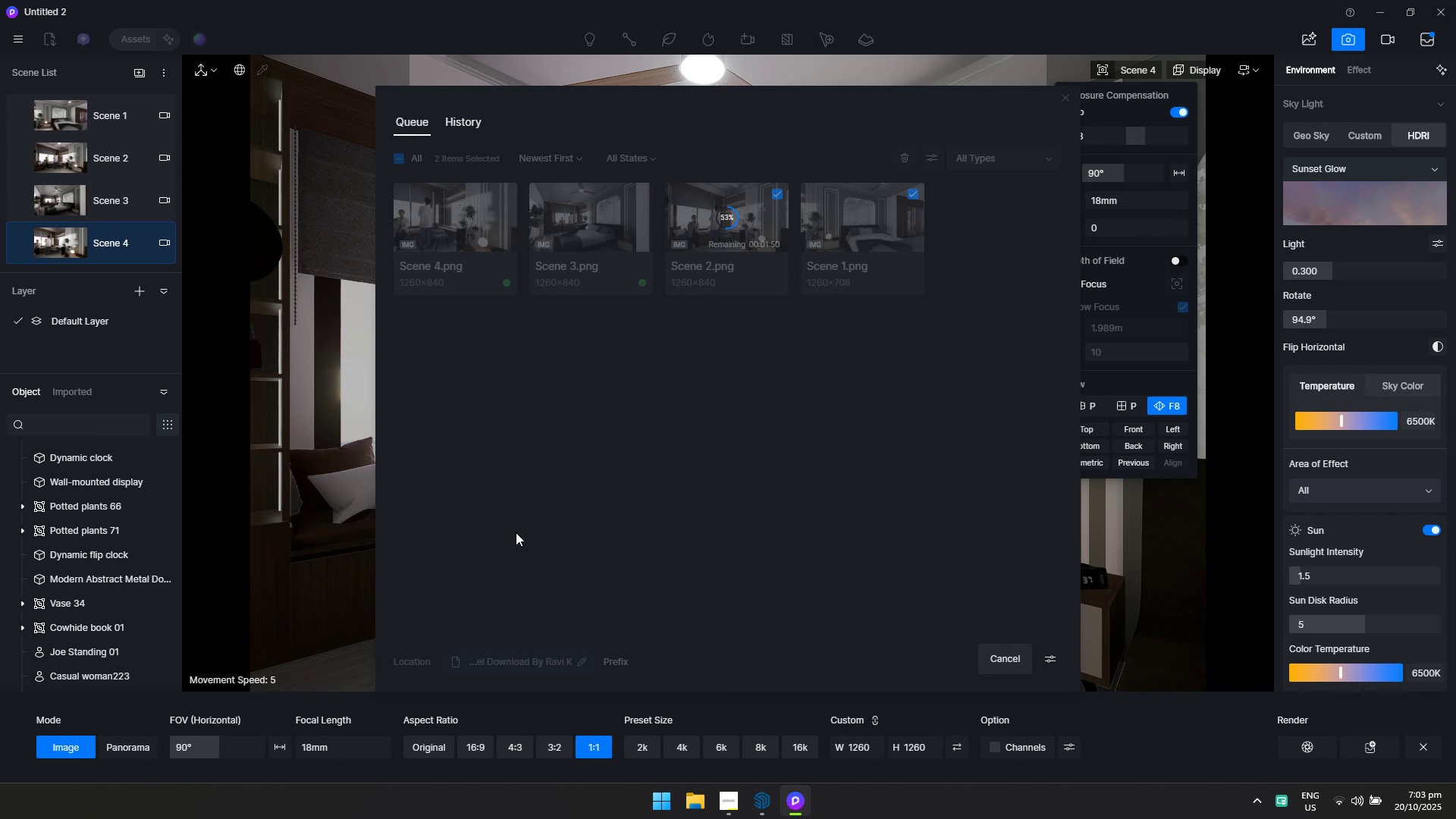 
key(Alt+Tab)
 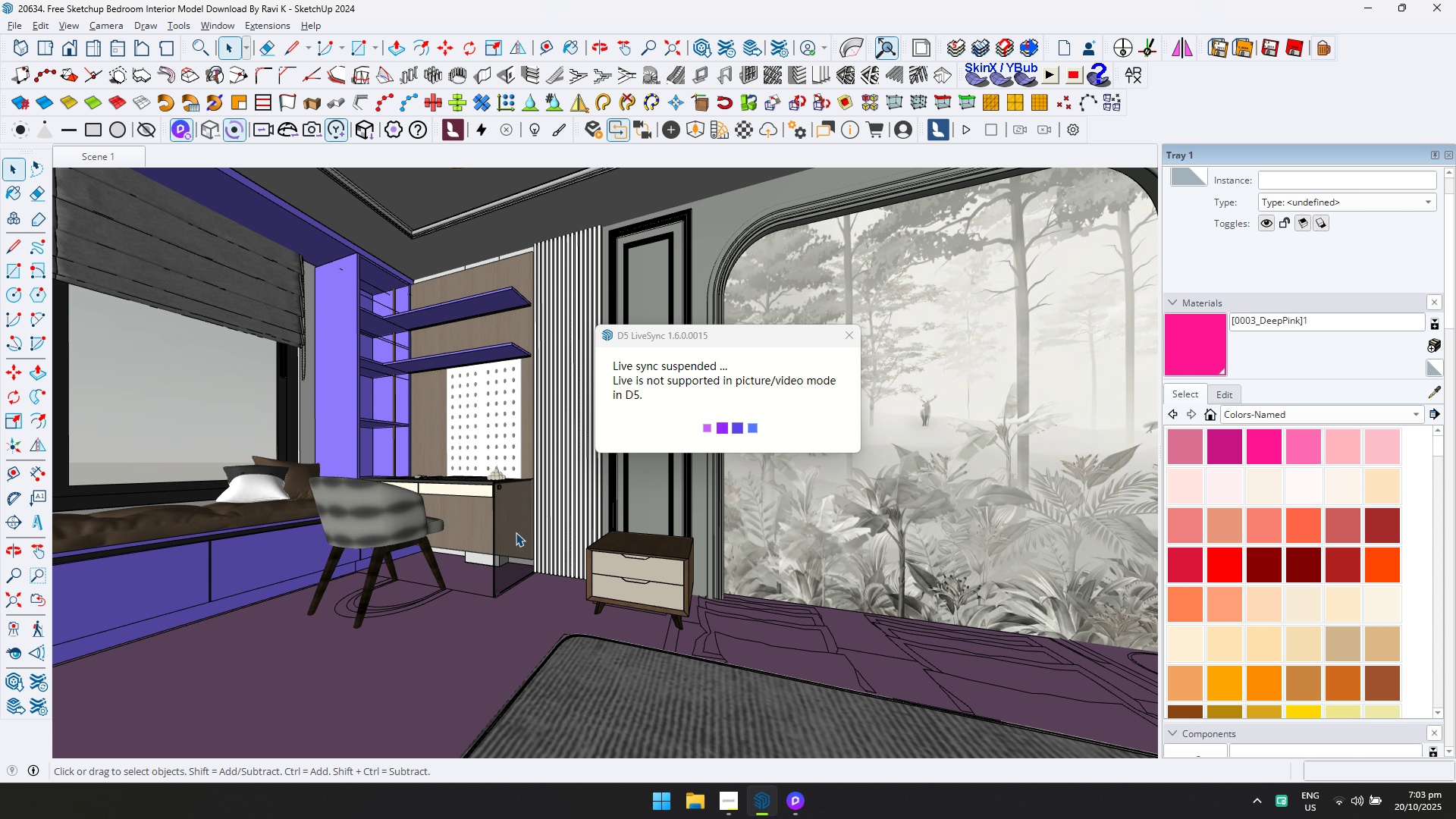 
key(Alt+AltLeft)
 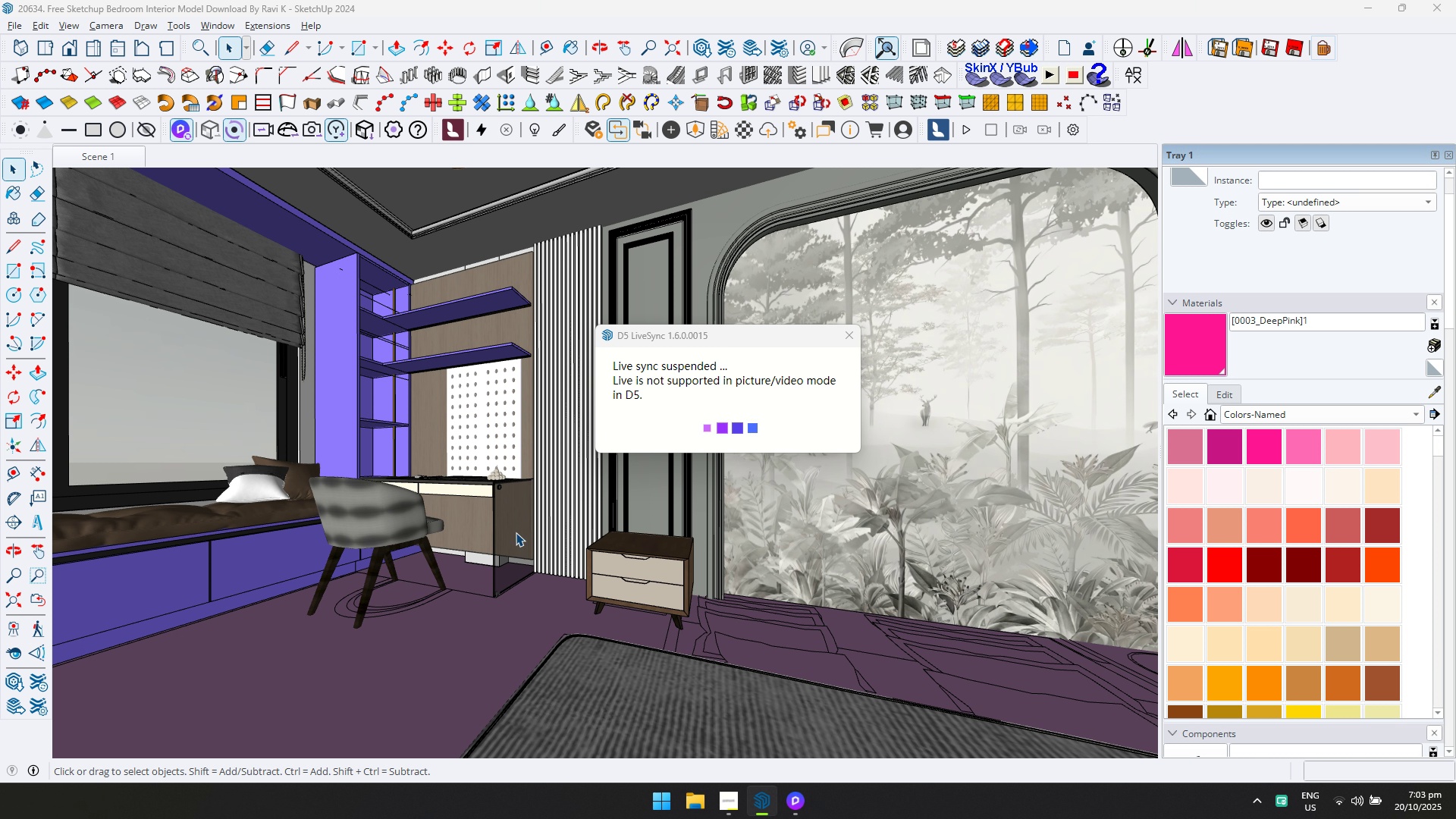 
key(Alt+Tab)
 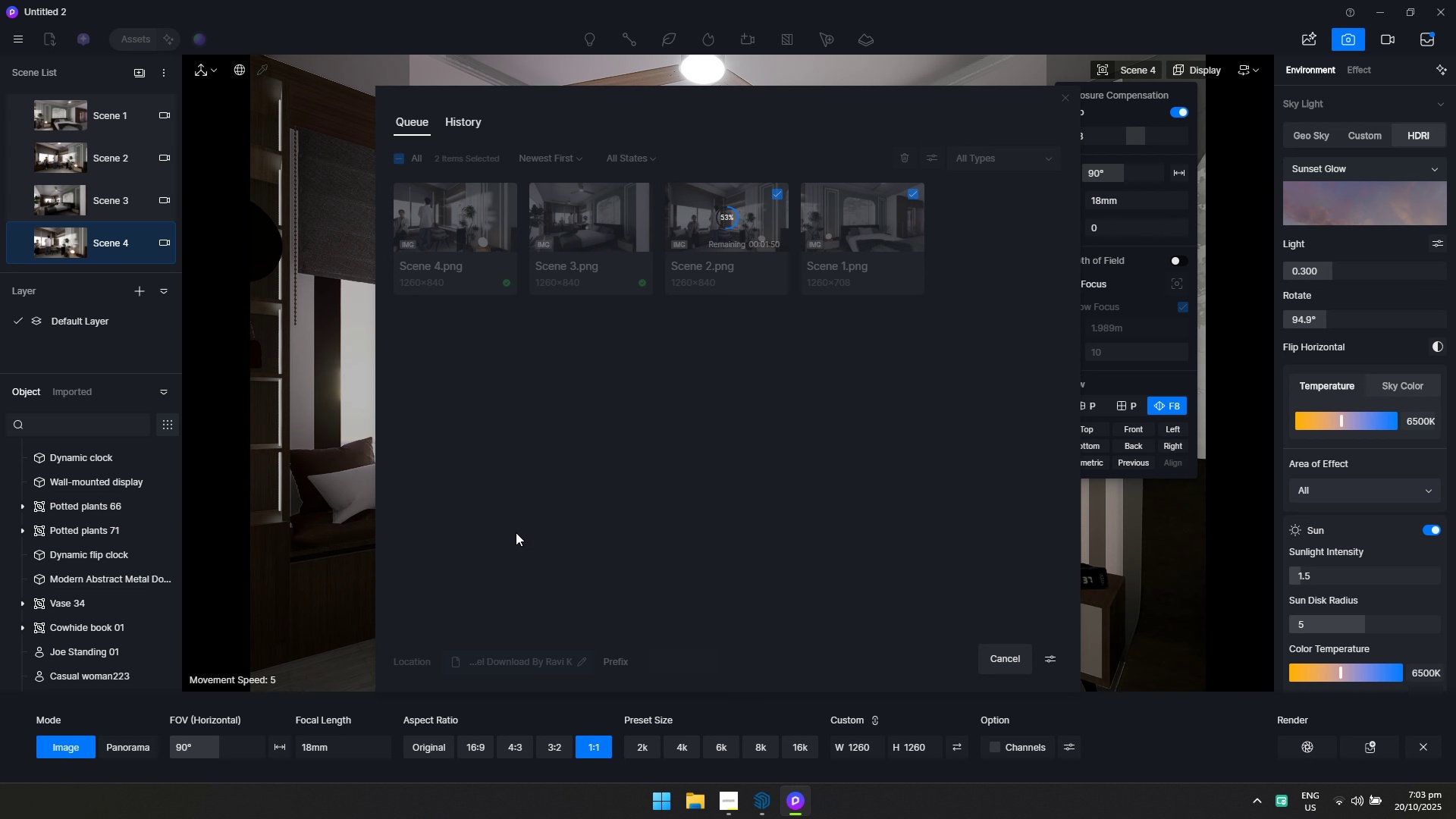 
key(Alt+AltLeft)
 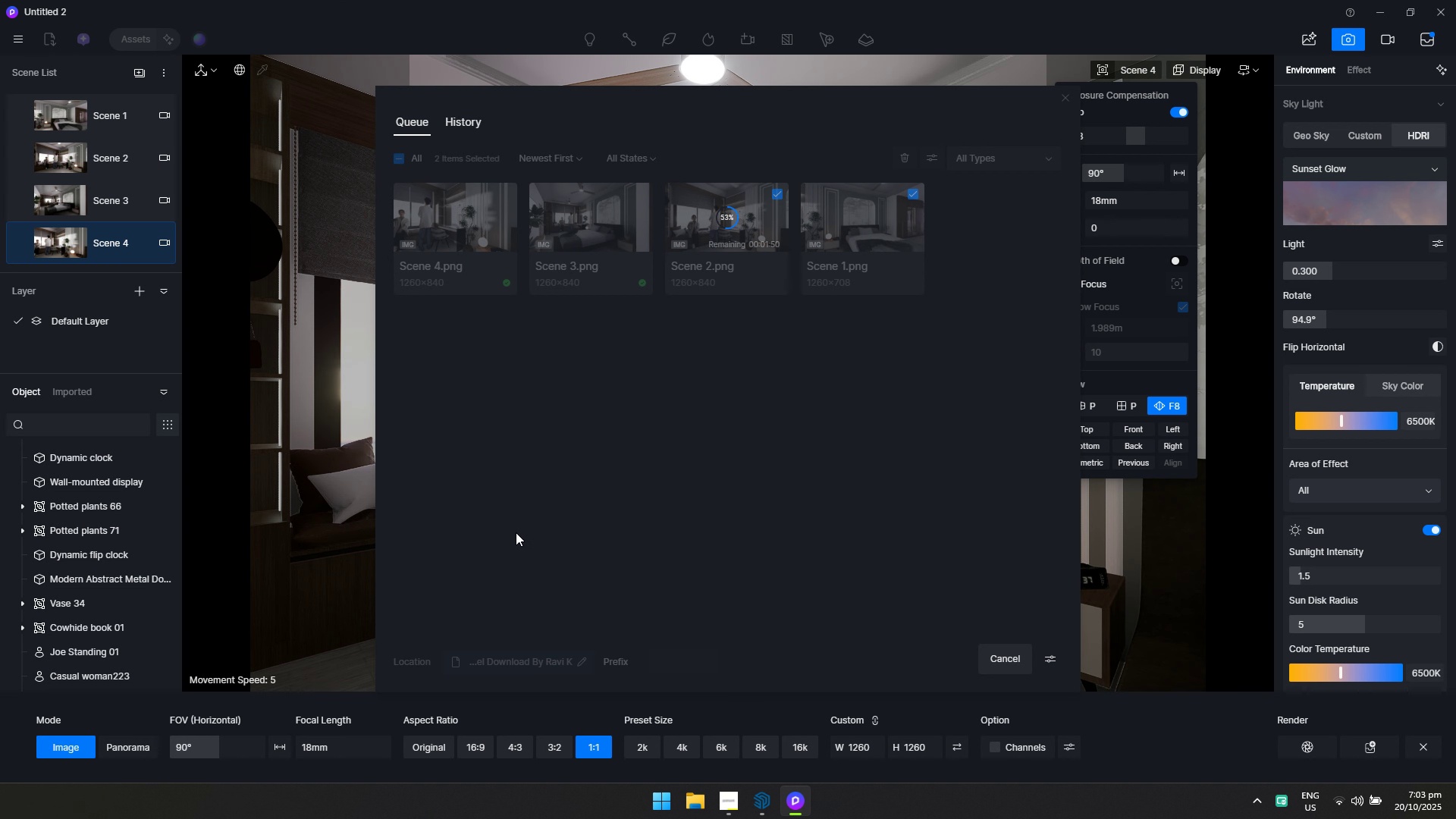 
key(Alt+Tab)
 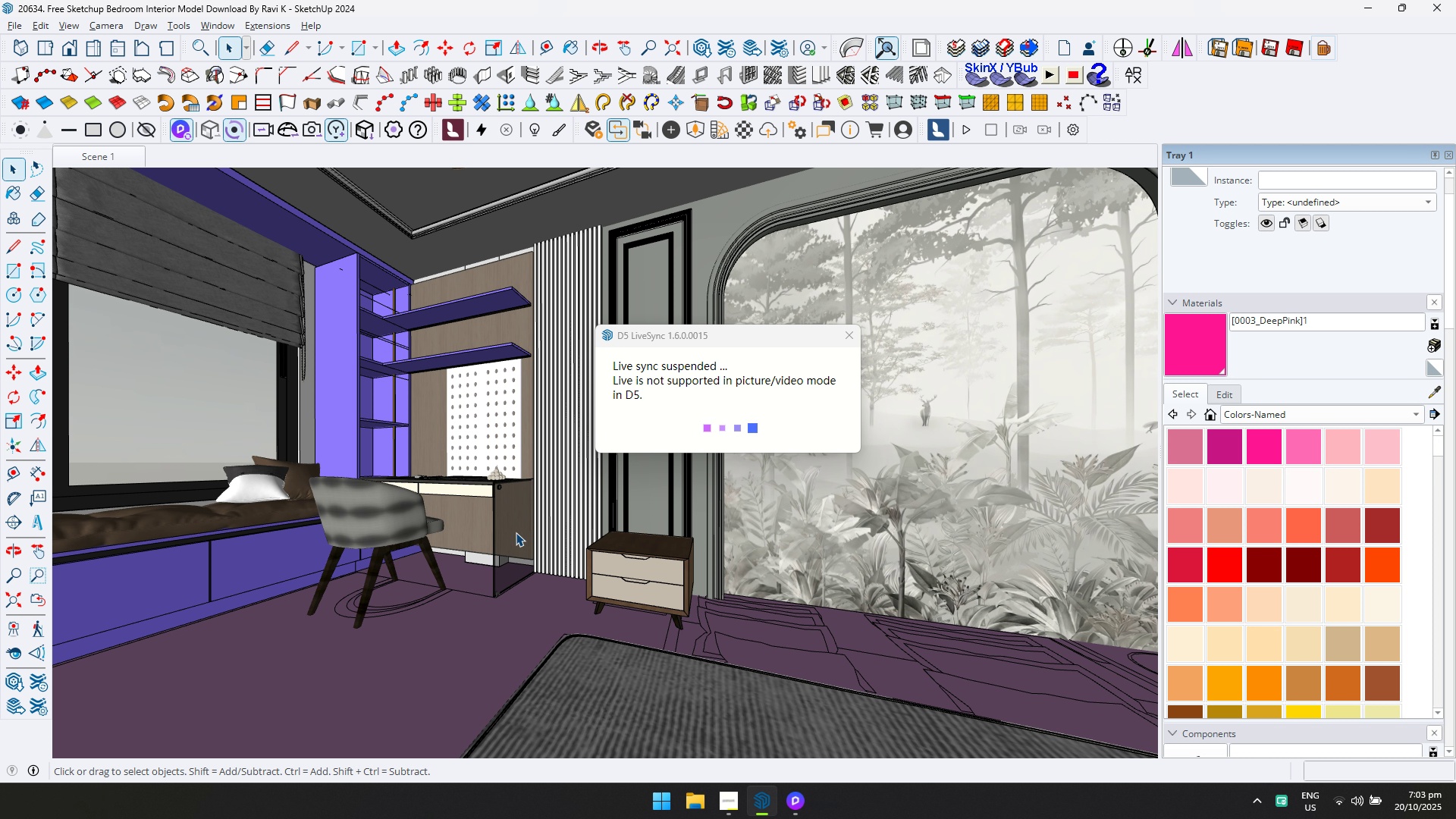 
key(Alt+AltLeft)
 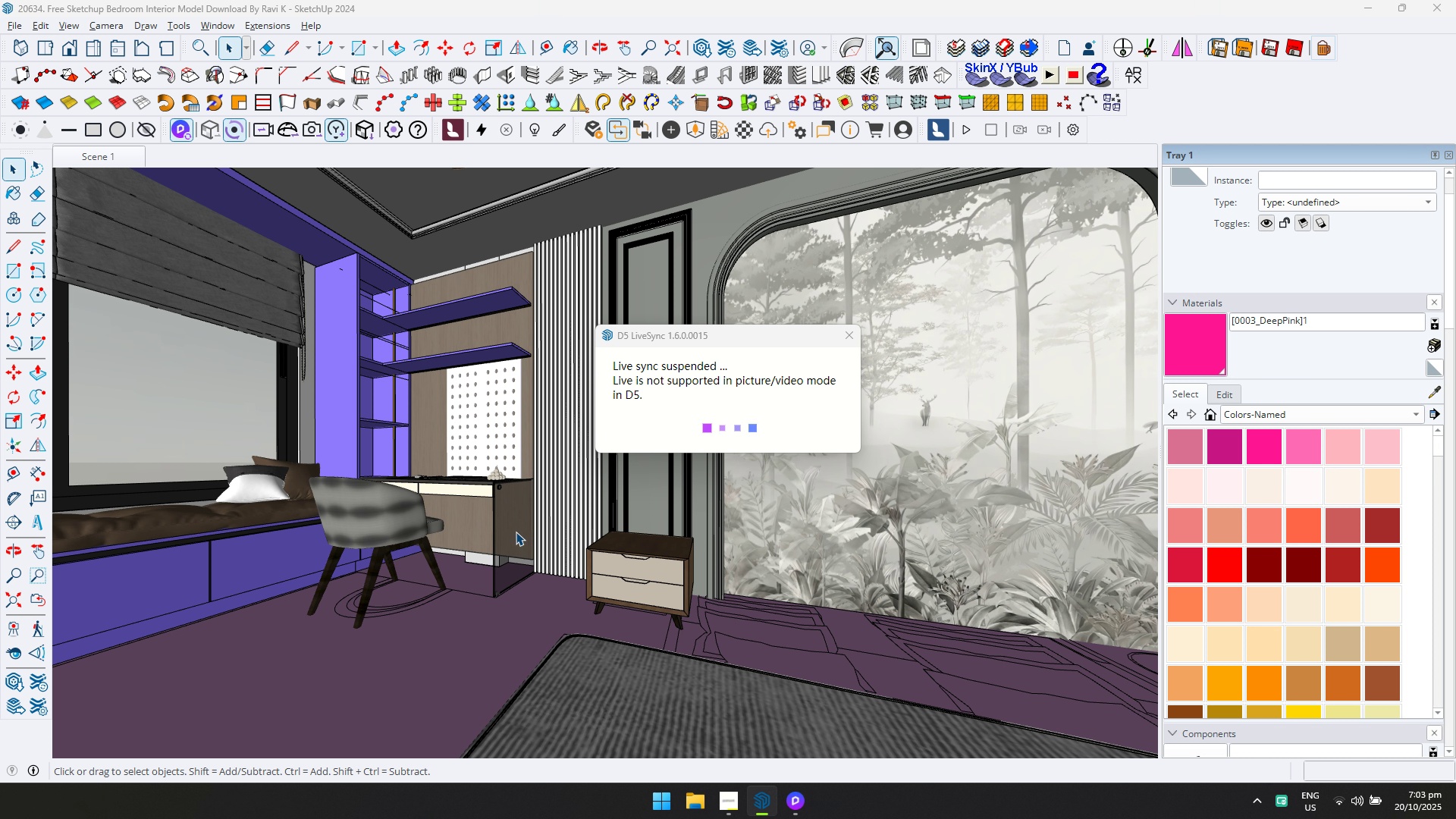 
key(Alt+Tab)
 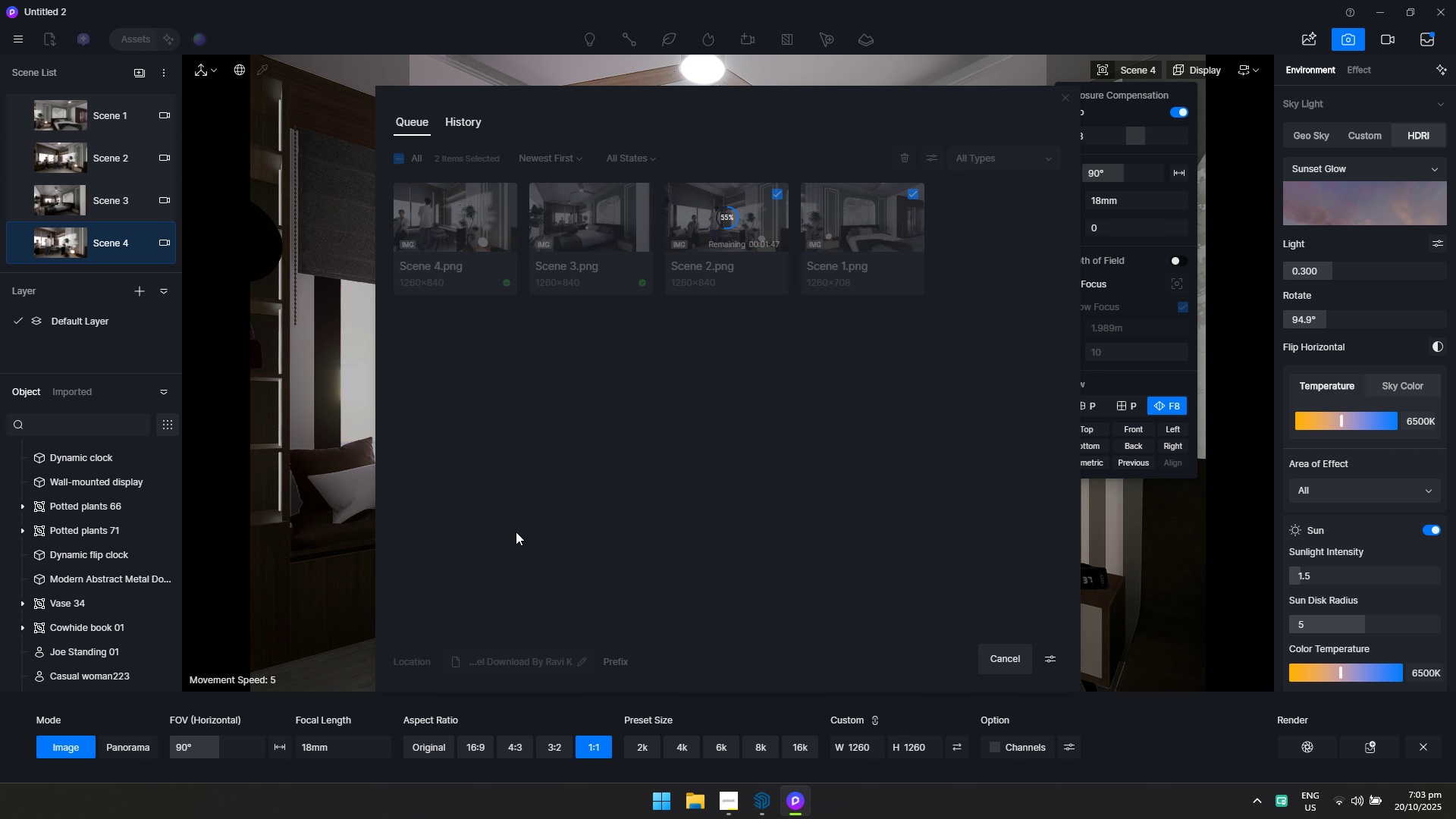 
key(Alt+AltLeft)
 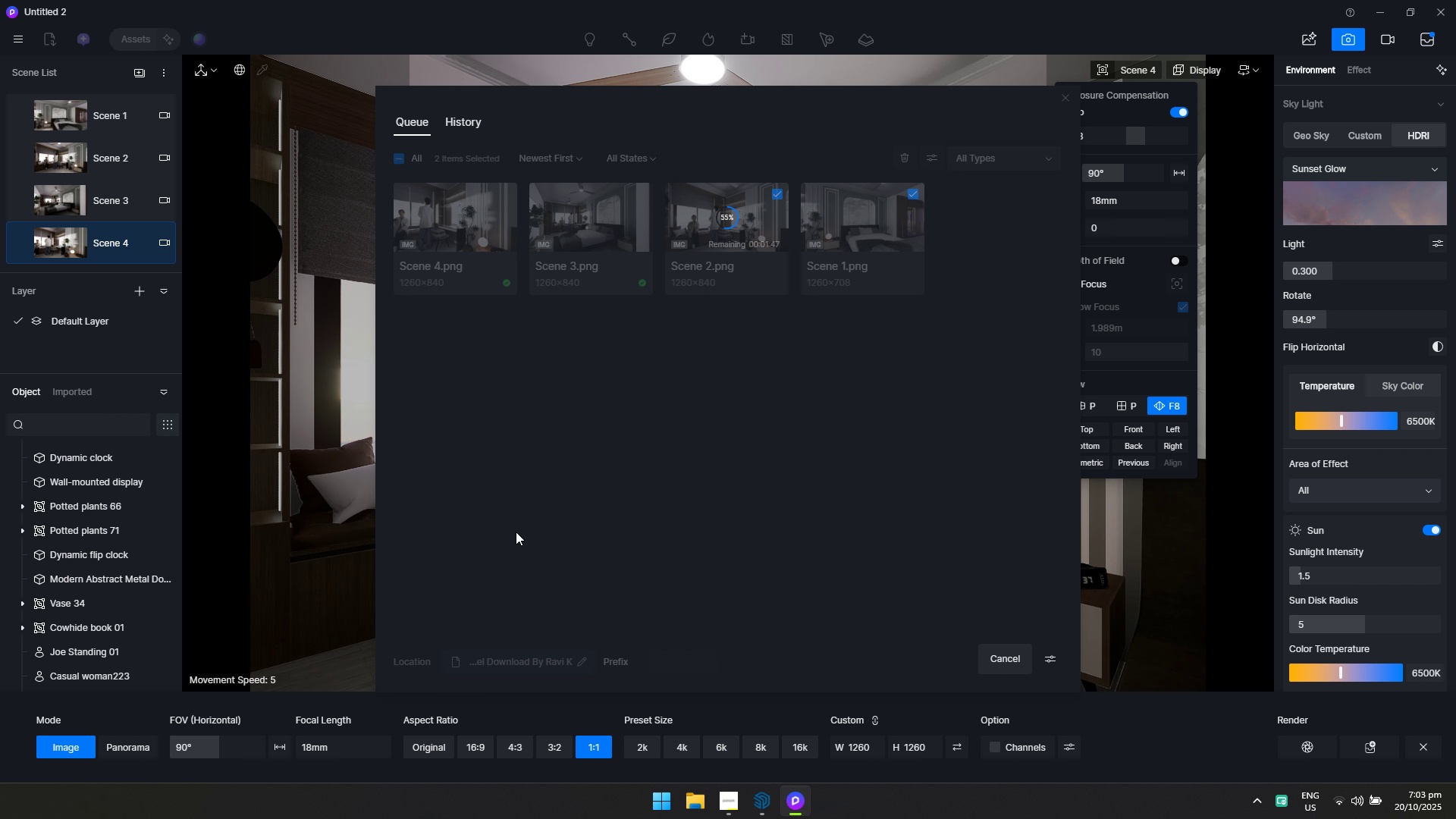 
key(Alt+Tab)
 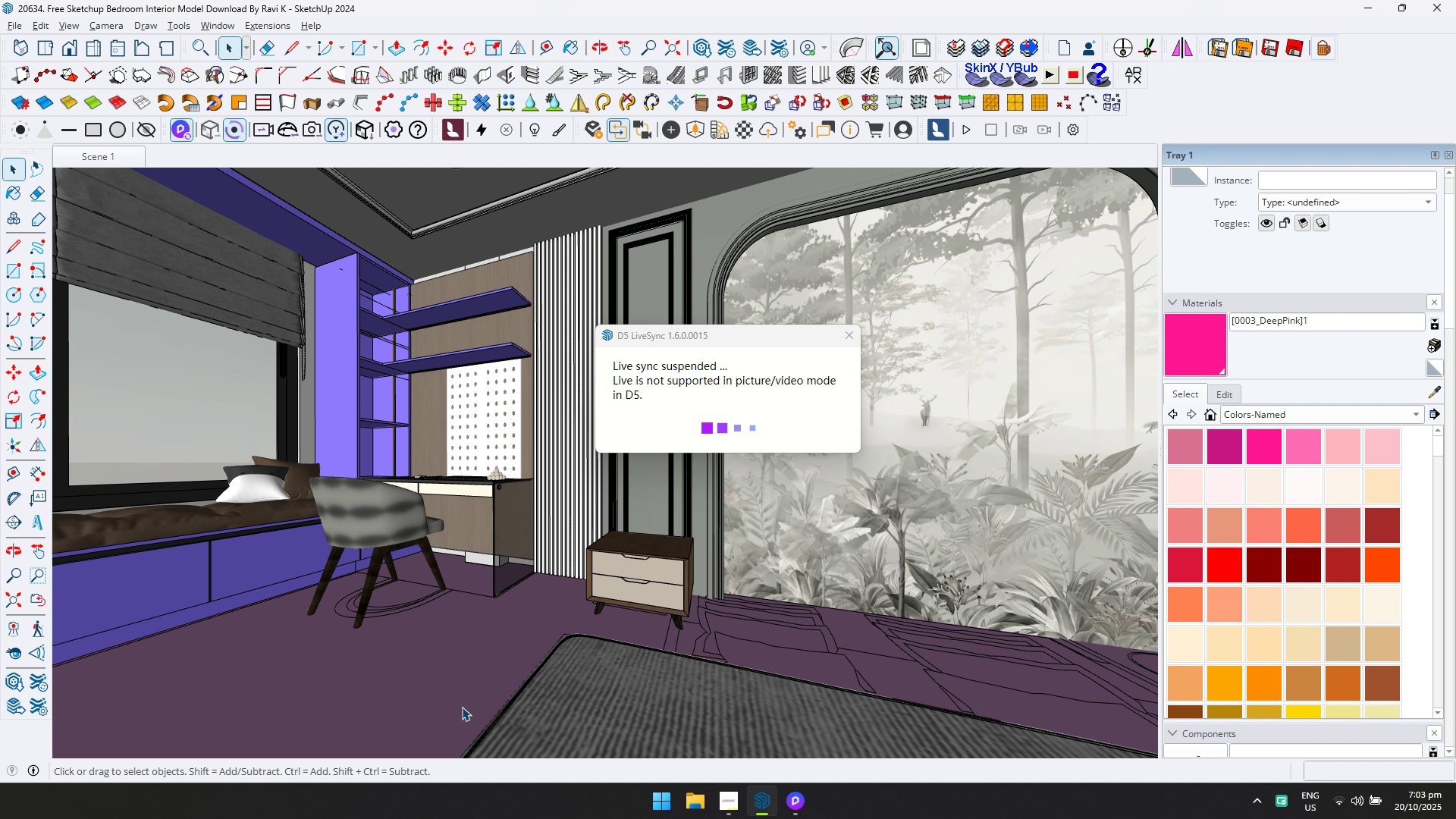 
key(Alt+AltLeft)
 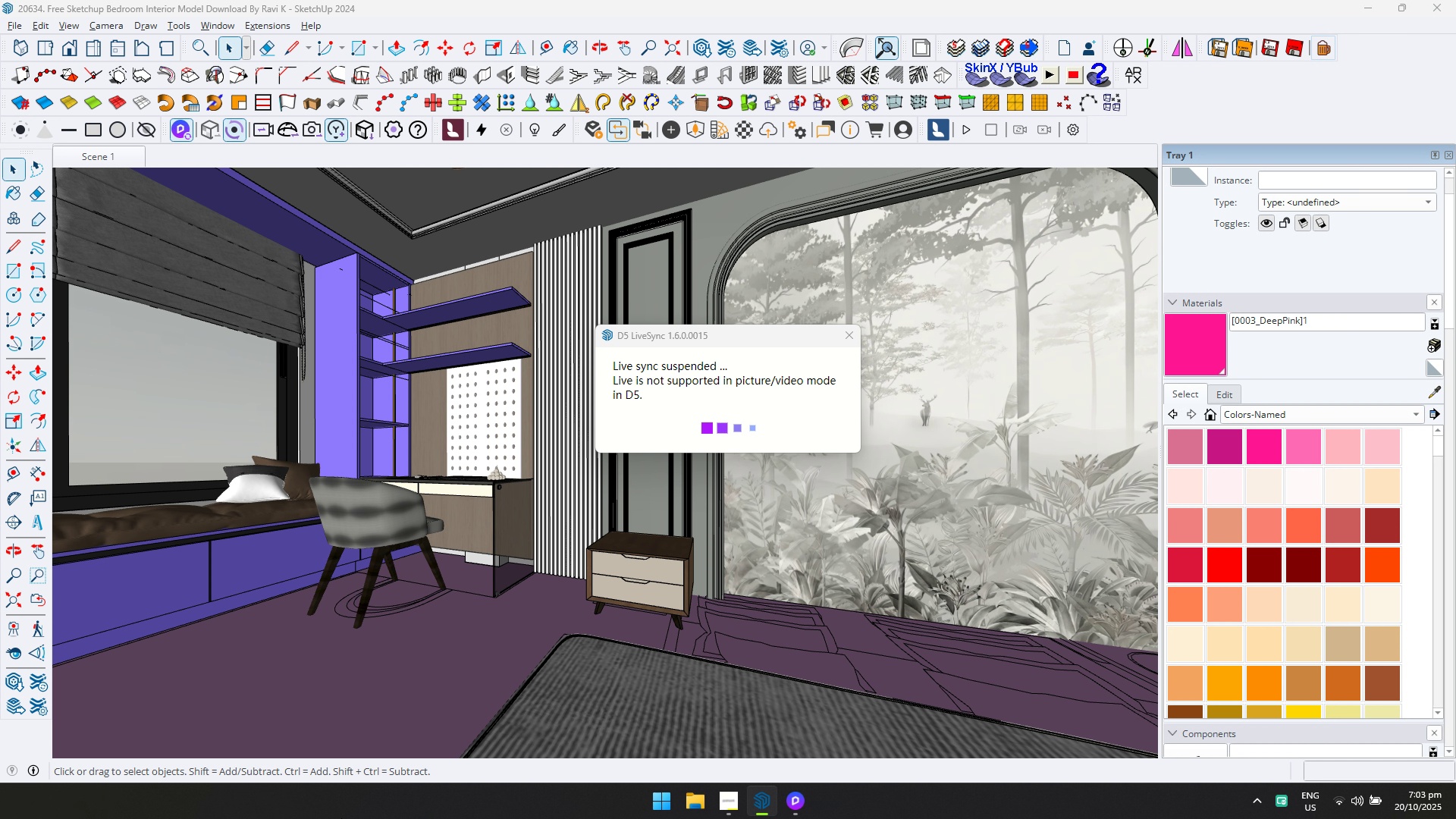 
key(Alt+Tab)
 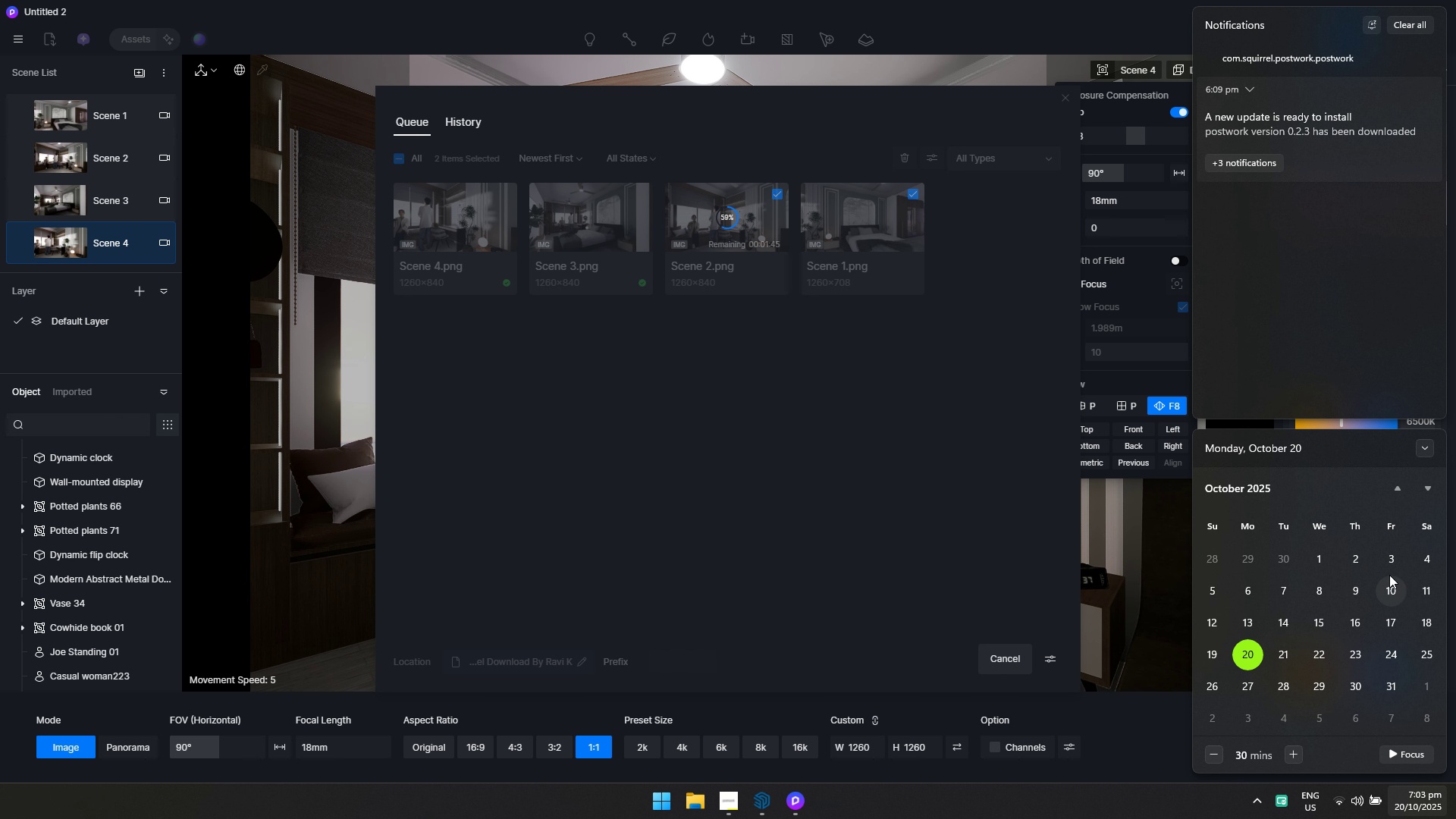 
left_click([1417, 26])
 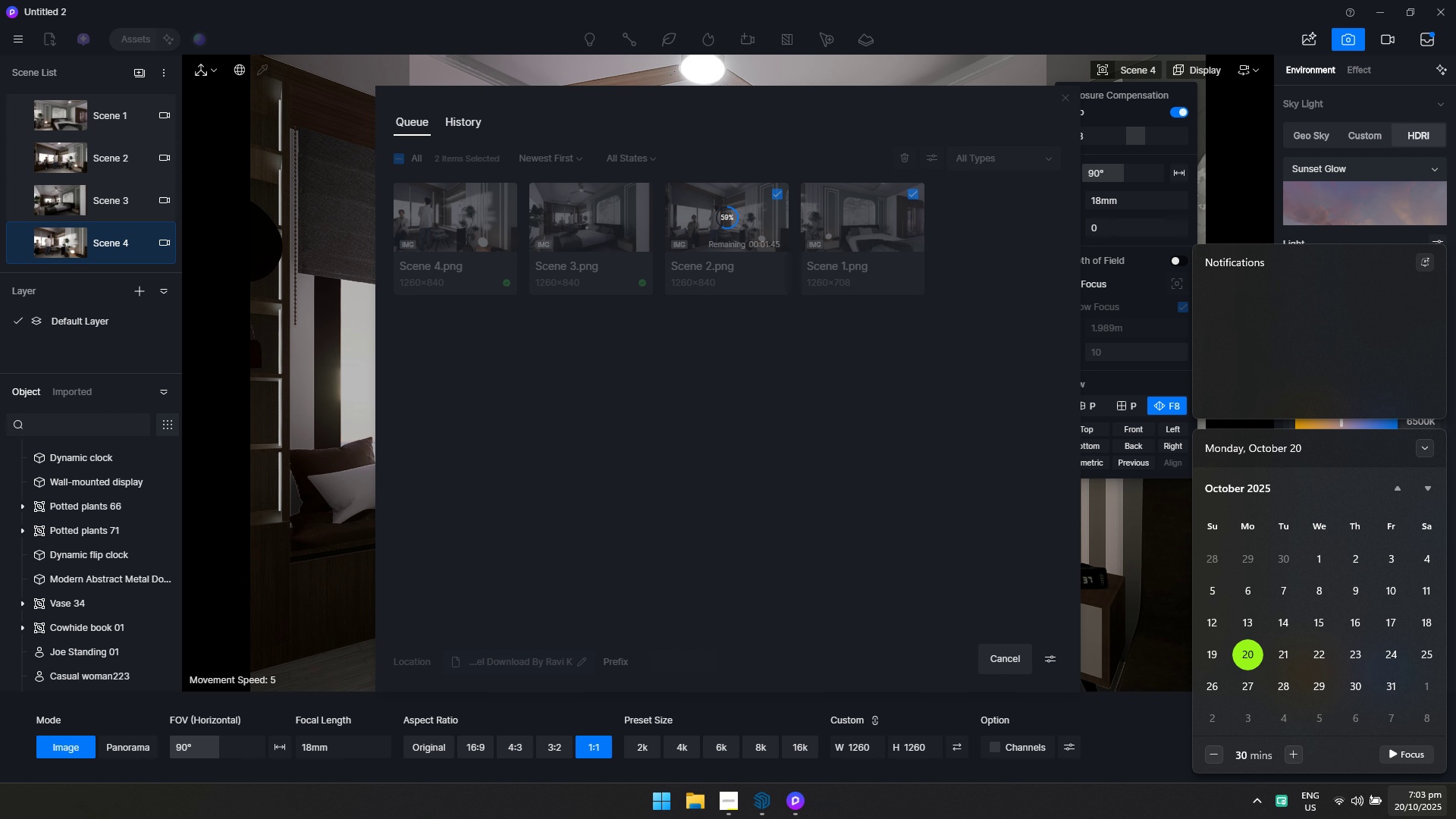 
left_click([1093, 818])
 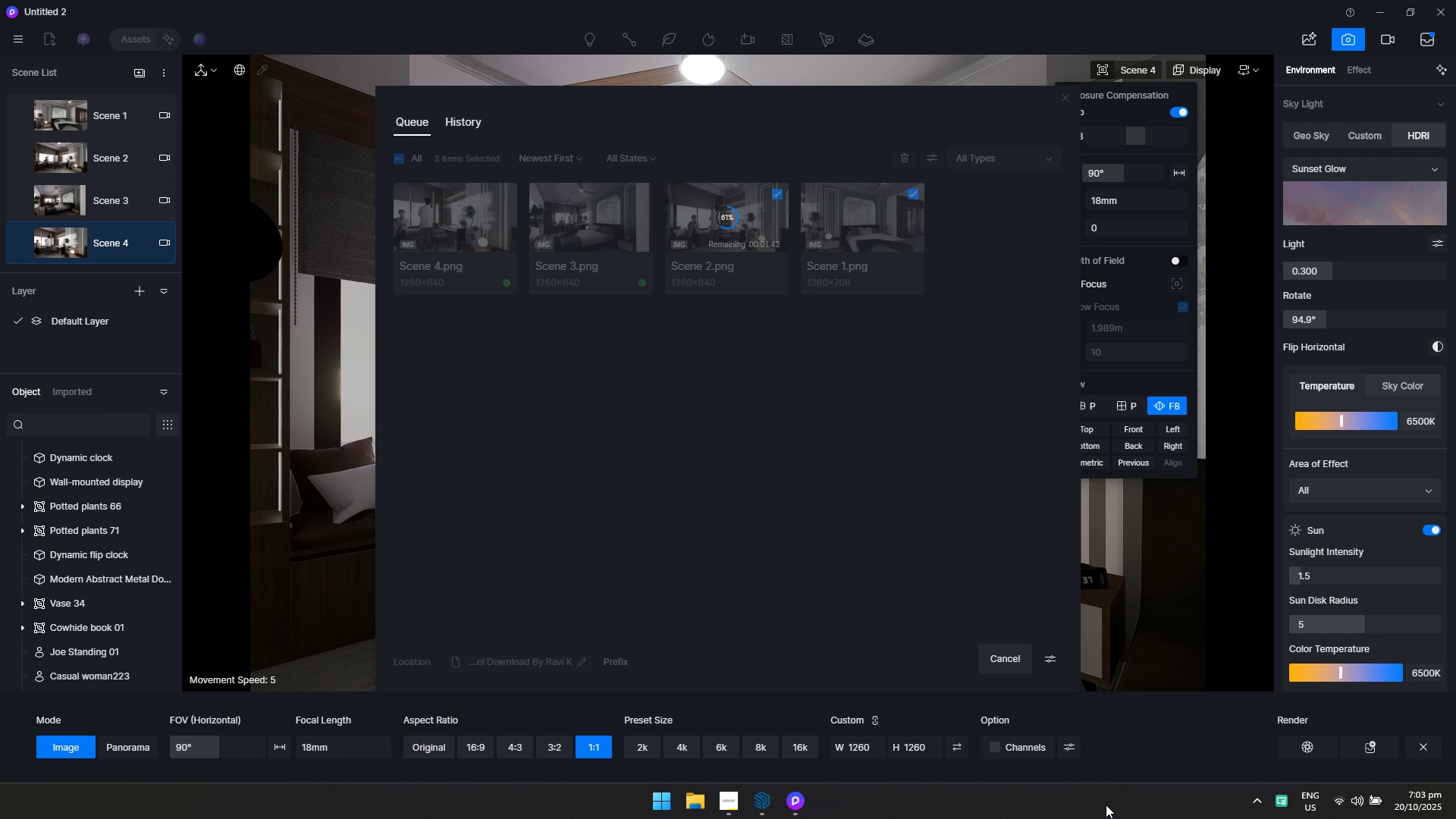 
key(Alt+AltLeft)
 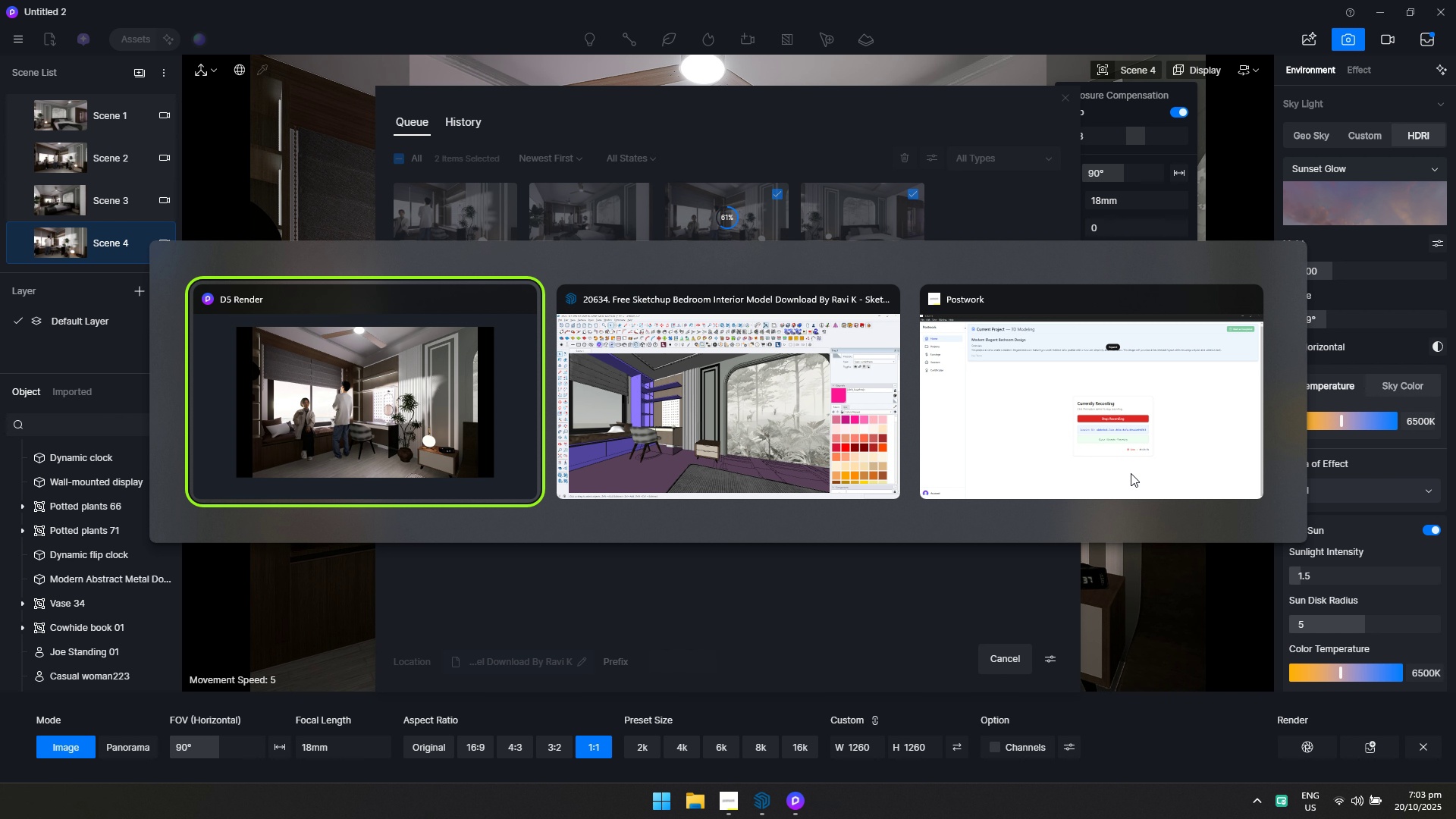 
key(Alt+Tab)
 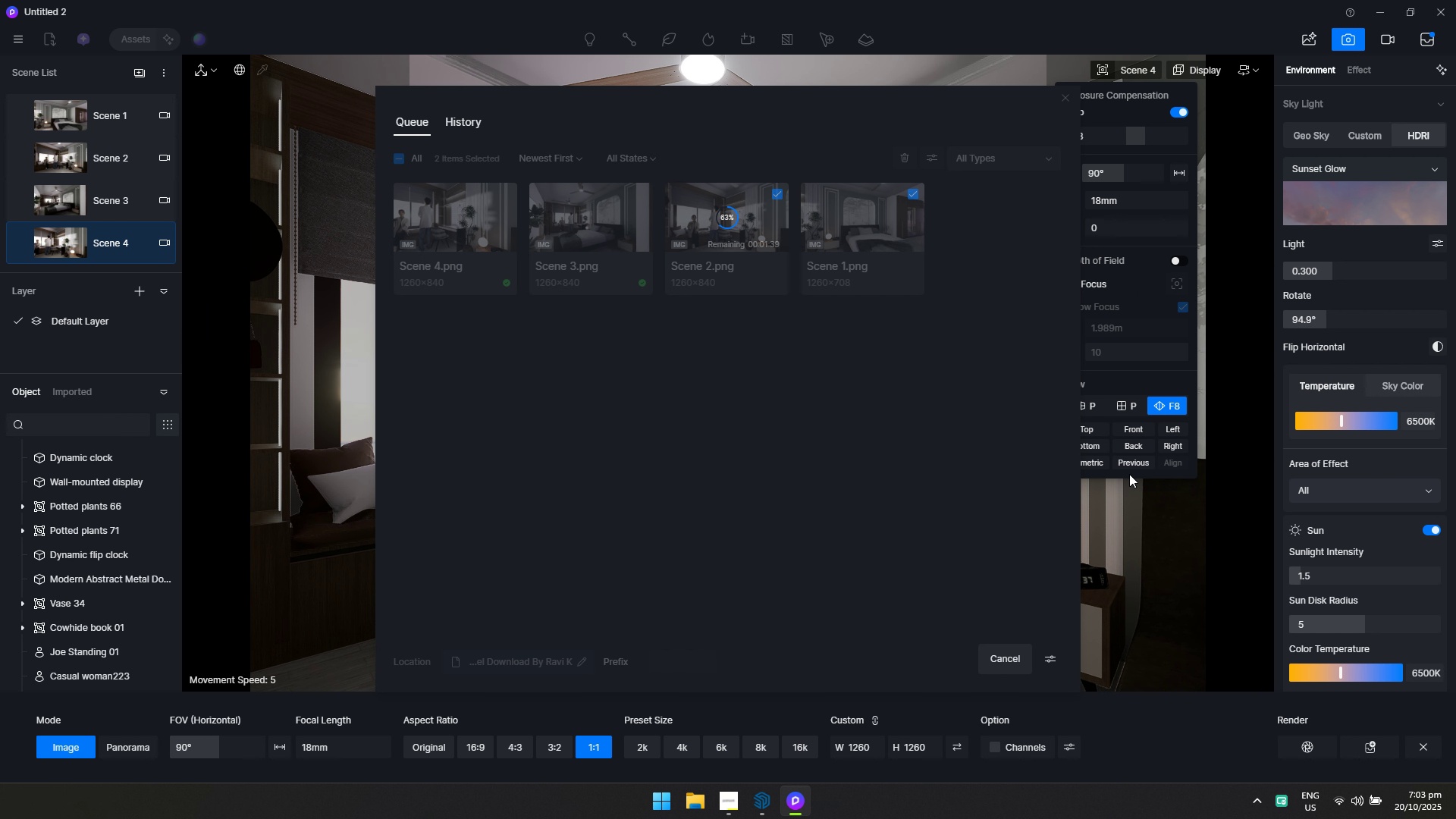 
key(Alt+AltLeft)
 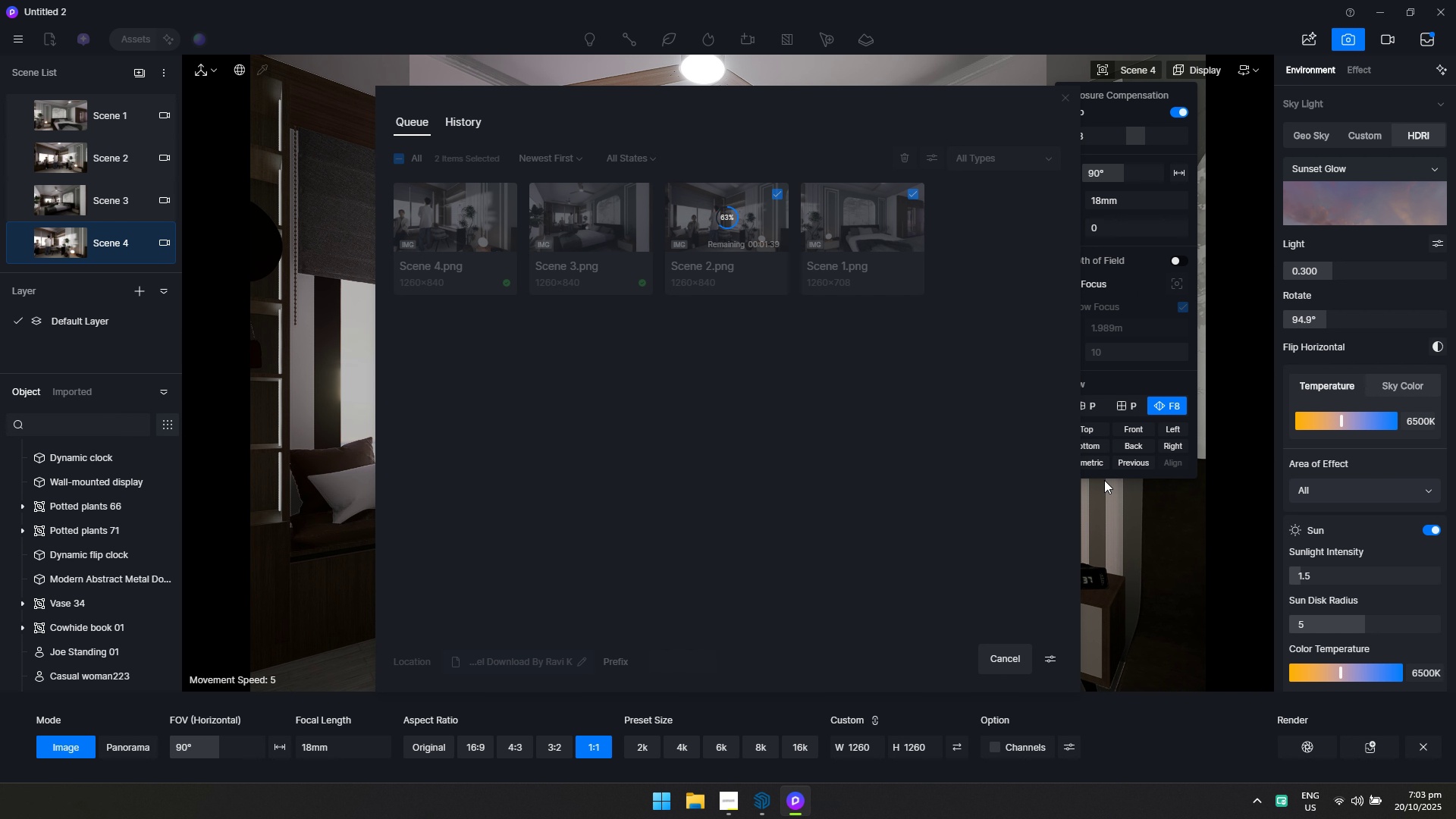 
key(Alt+Tab)
 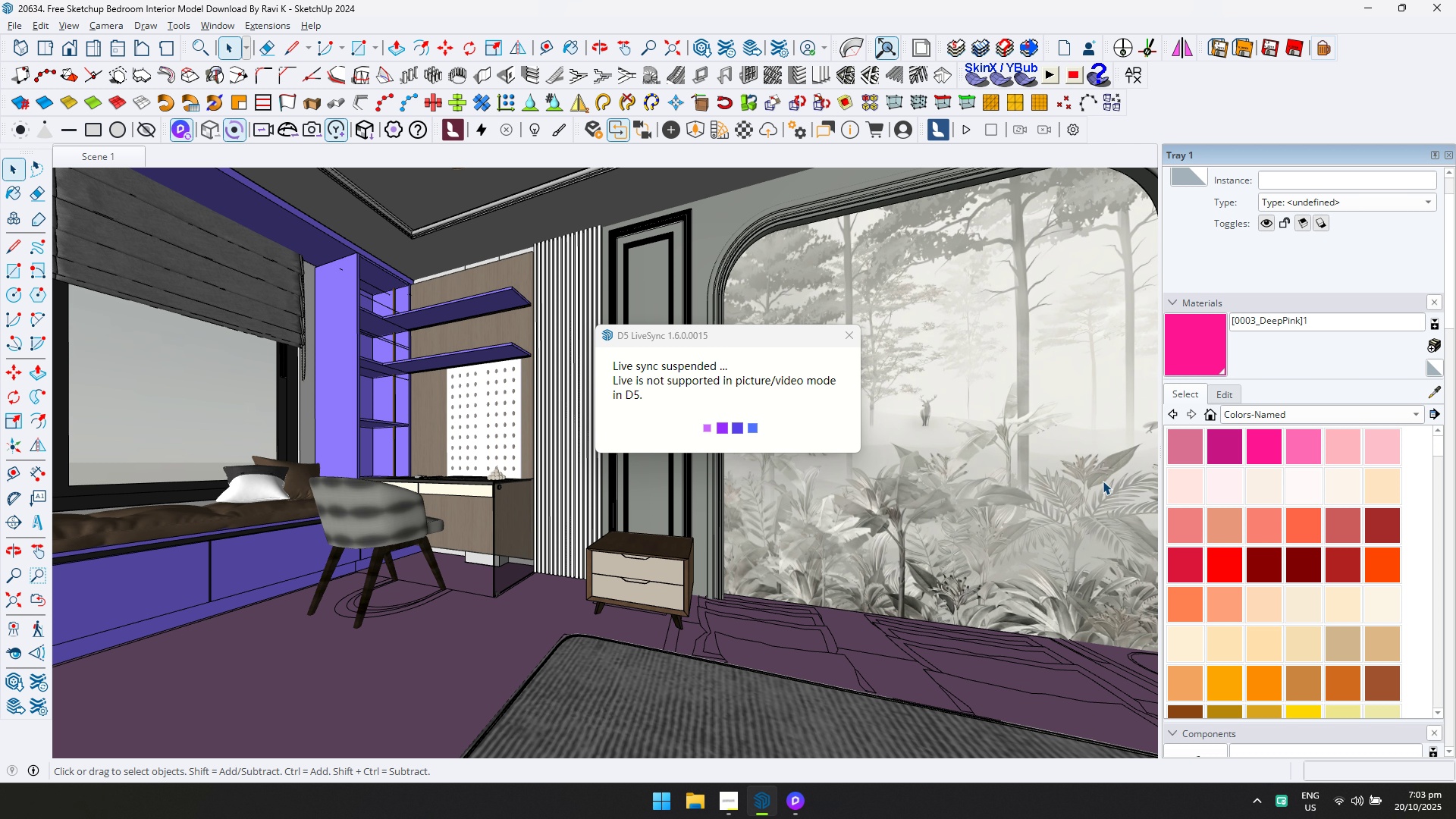 
key(Alt+Tab)
 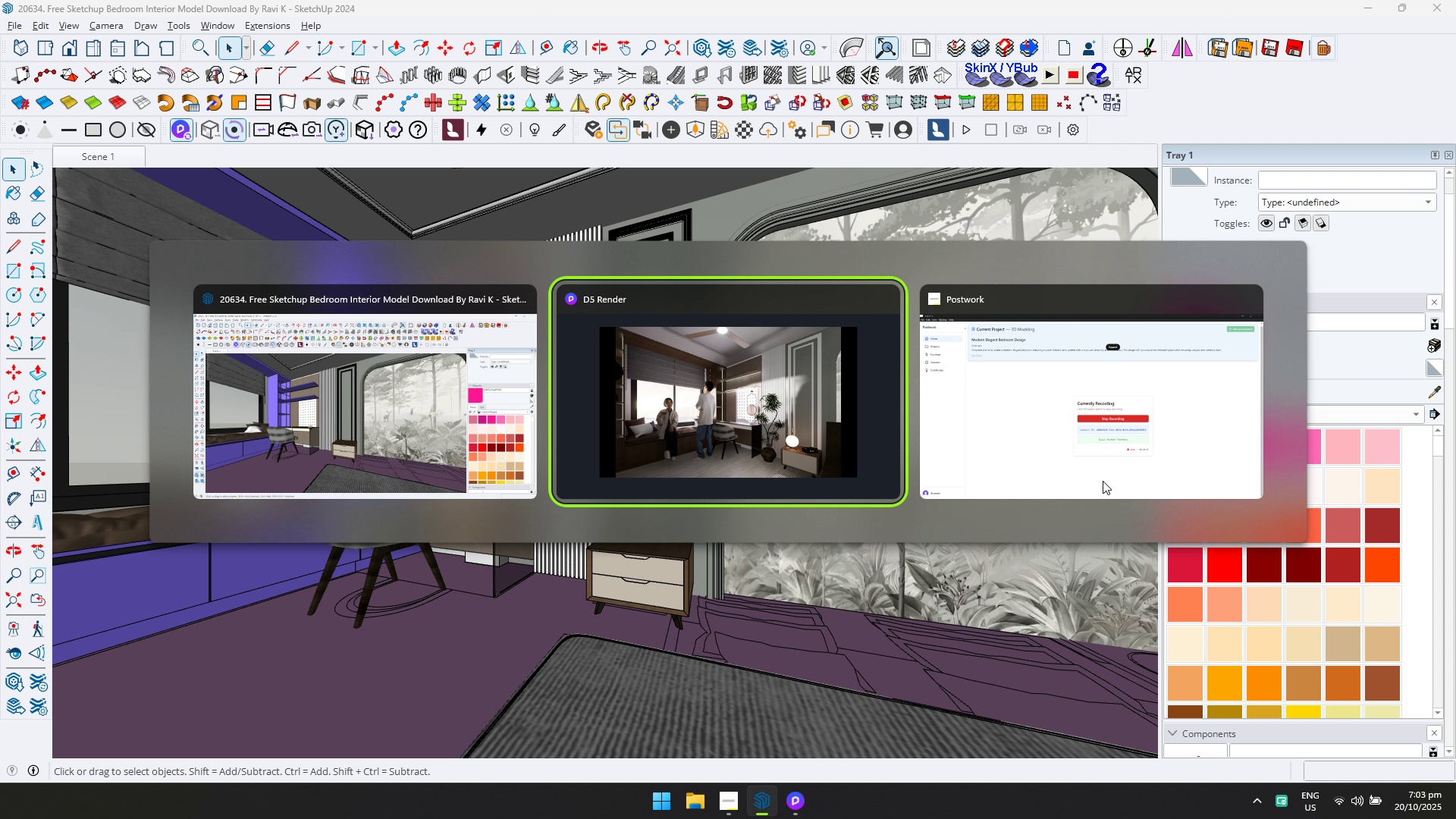 
key(Alt+AltLeft)
 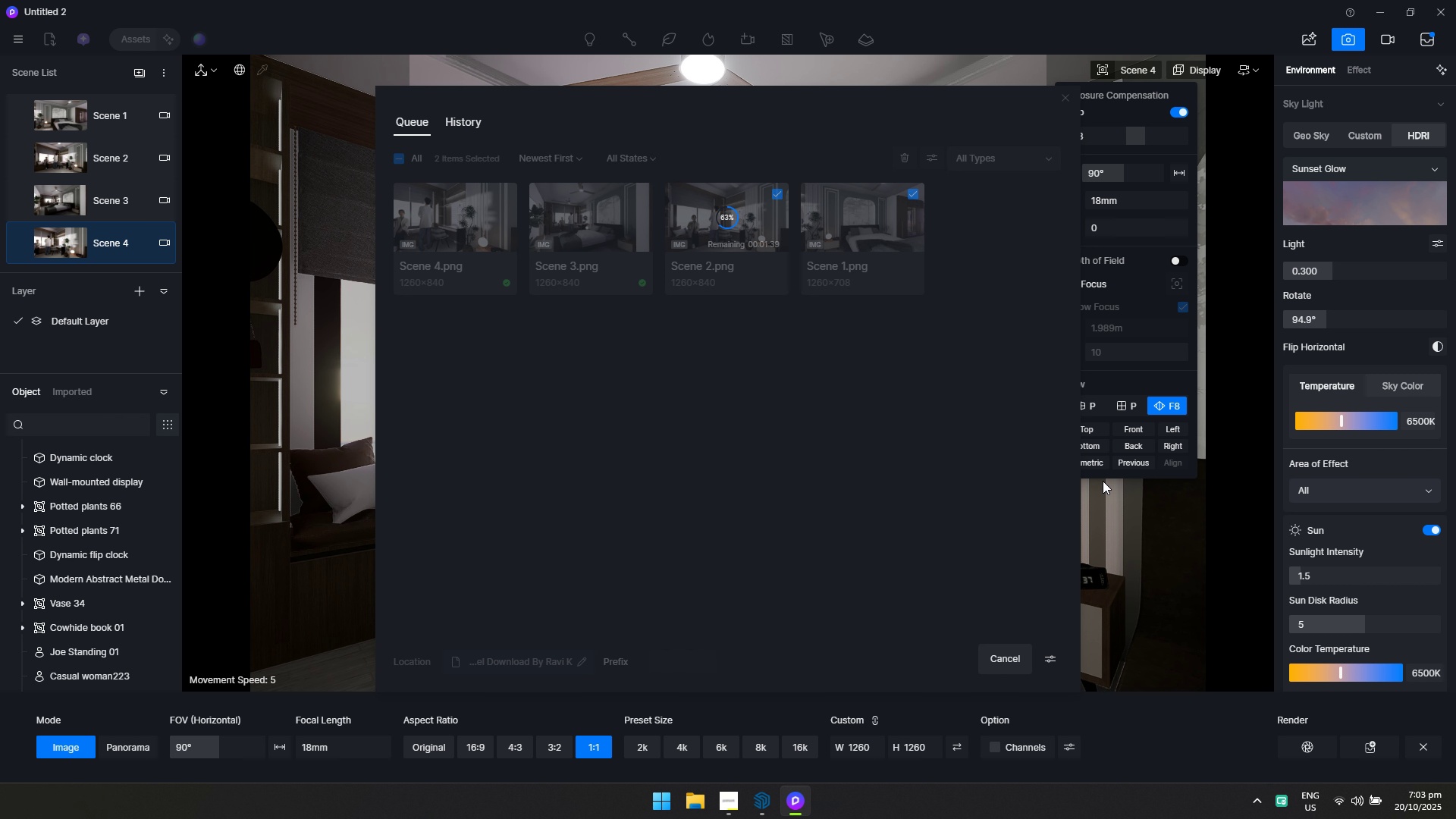 
key(Alt+Tab)
 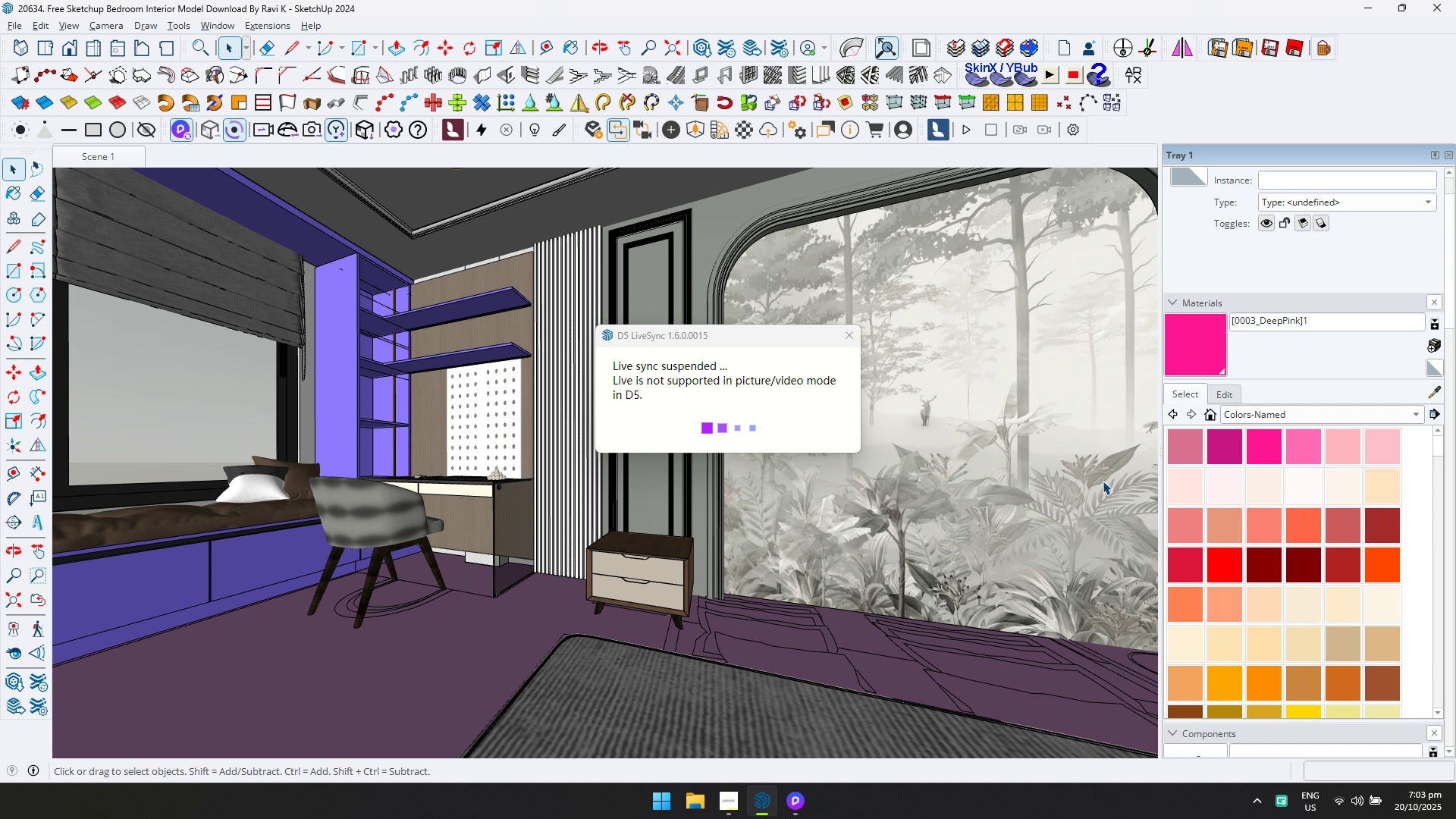 
key(Alt+AltLeft)
 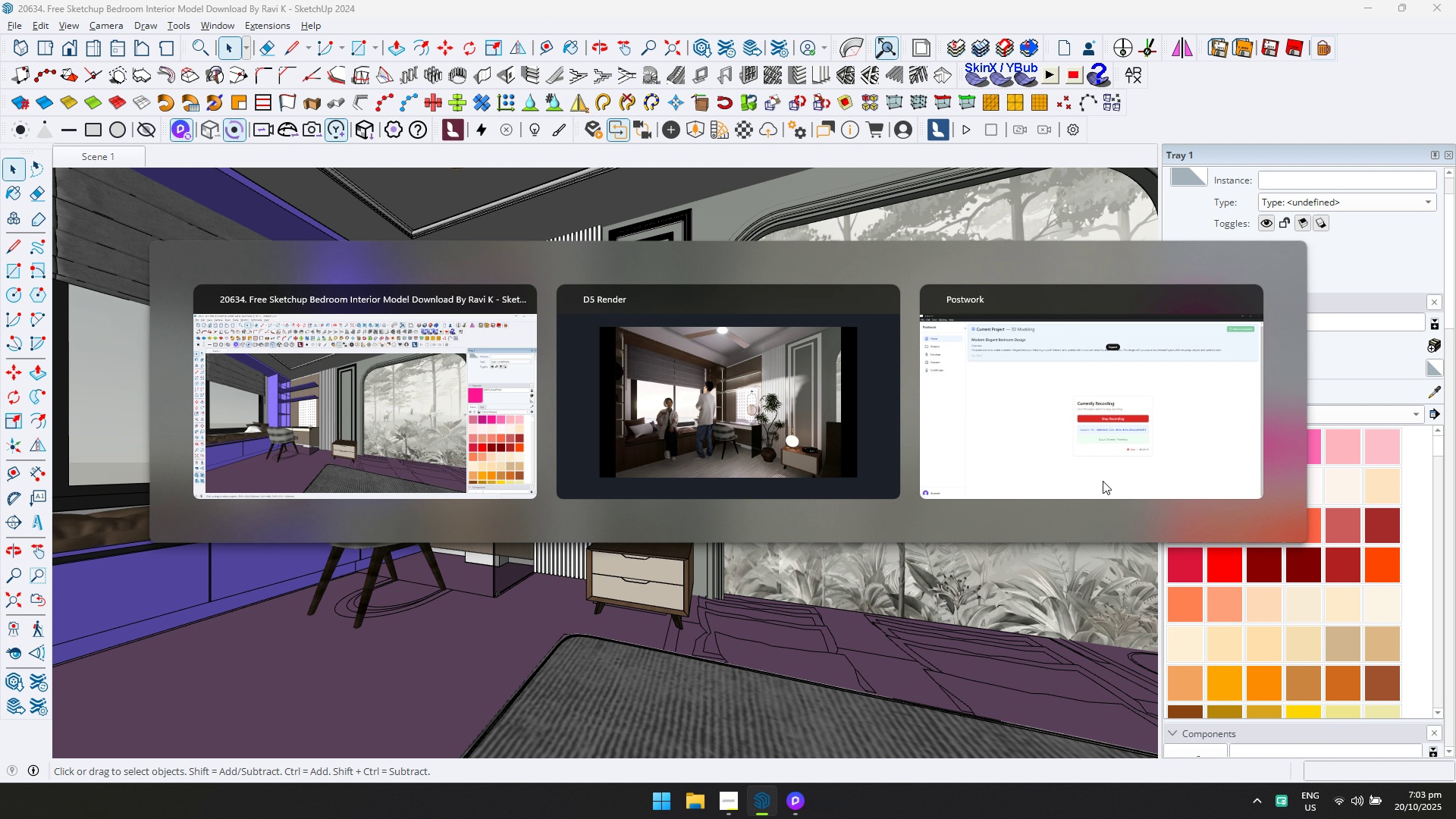 
key(Alt+Tab)
 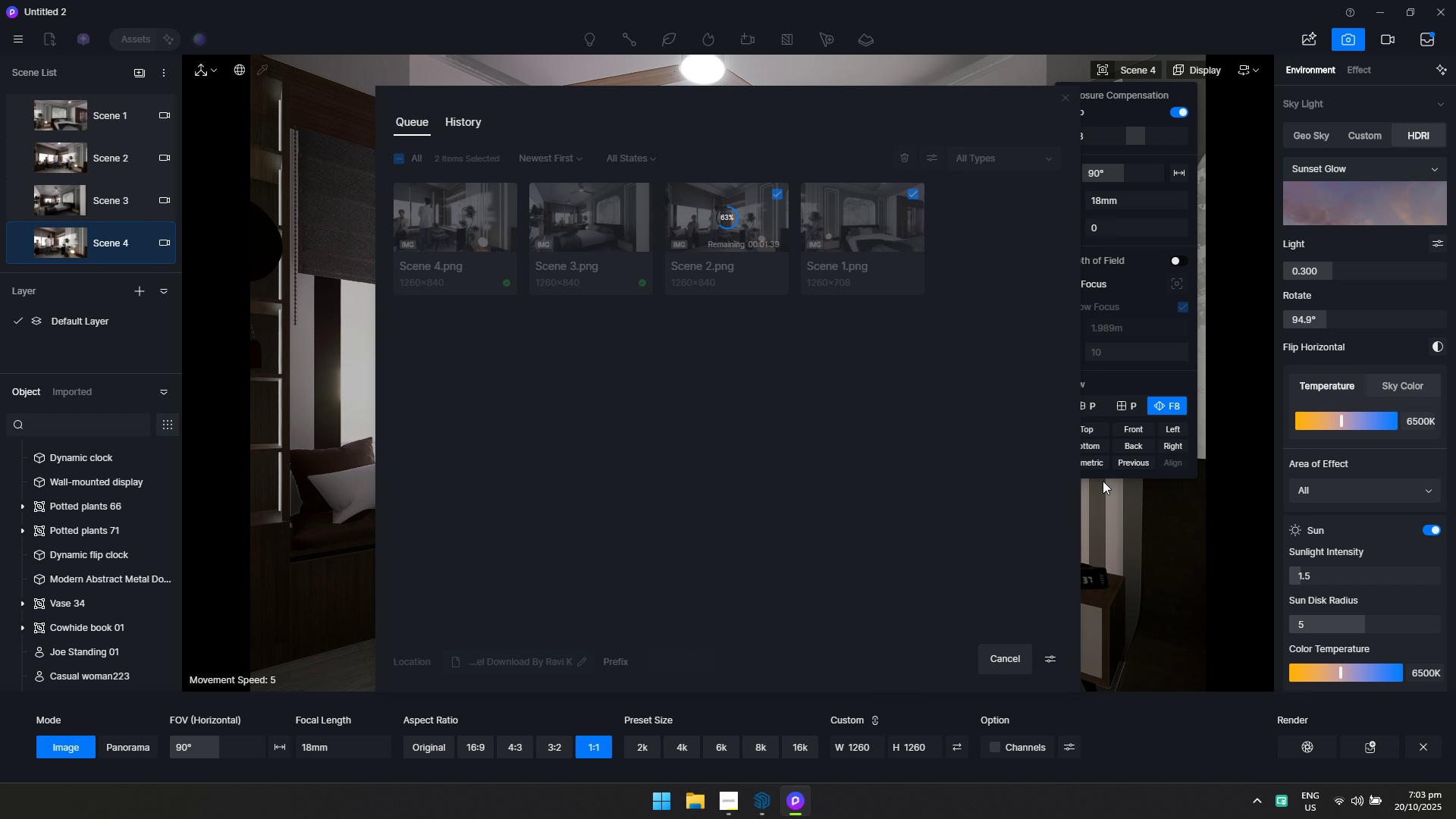 
key(Alt+AltLeft)
 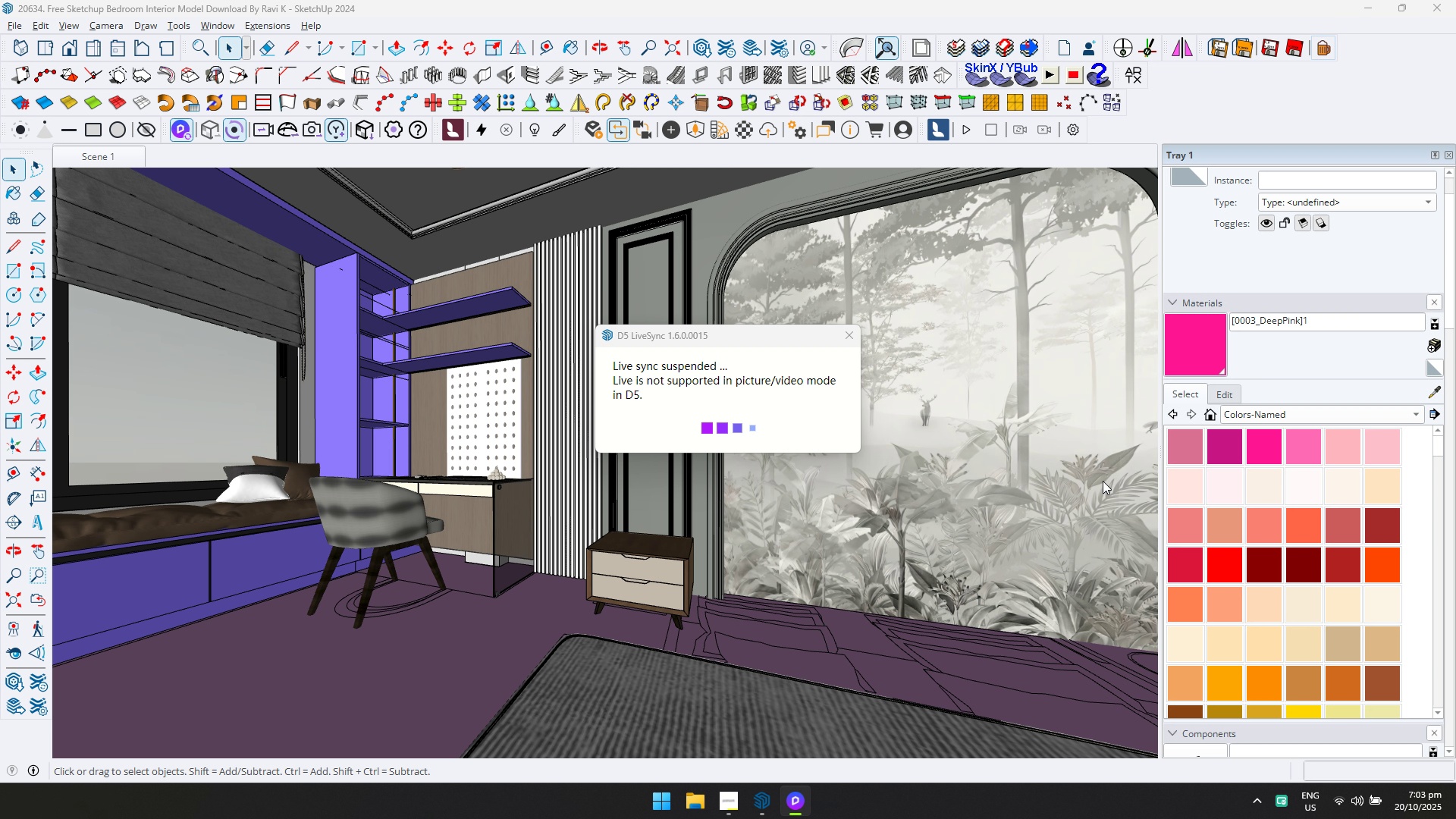 
key(Alt+Tab)
 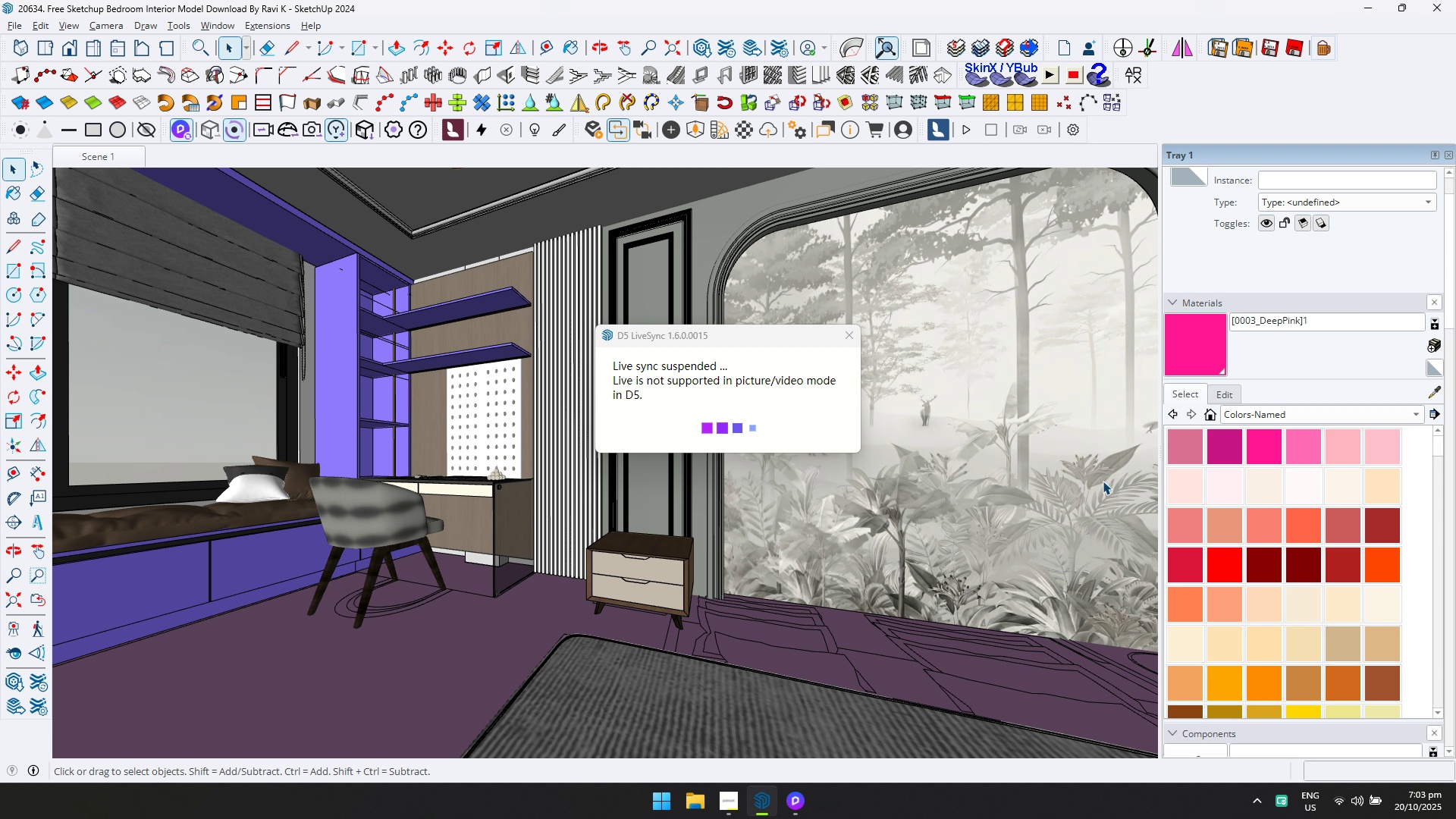 
key(Alt+AltLeft)
 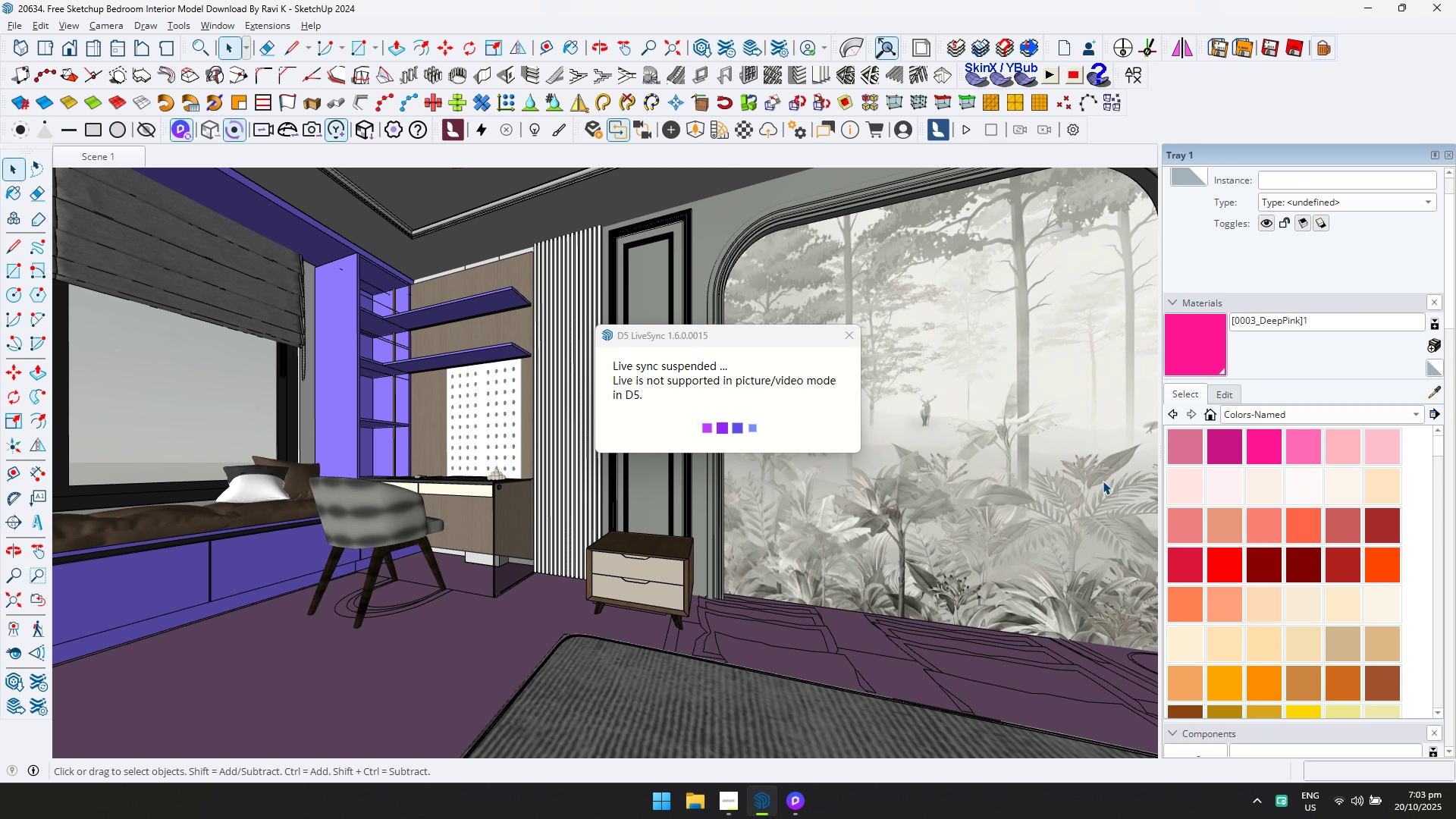 
key(Alt+Tab)
 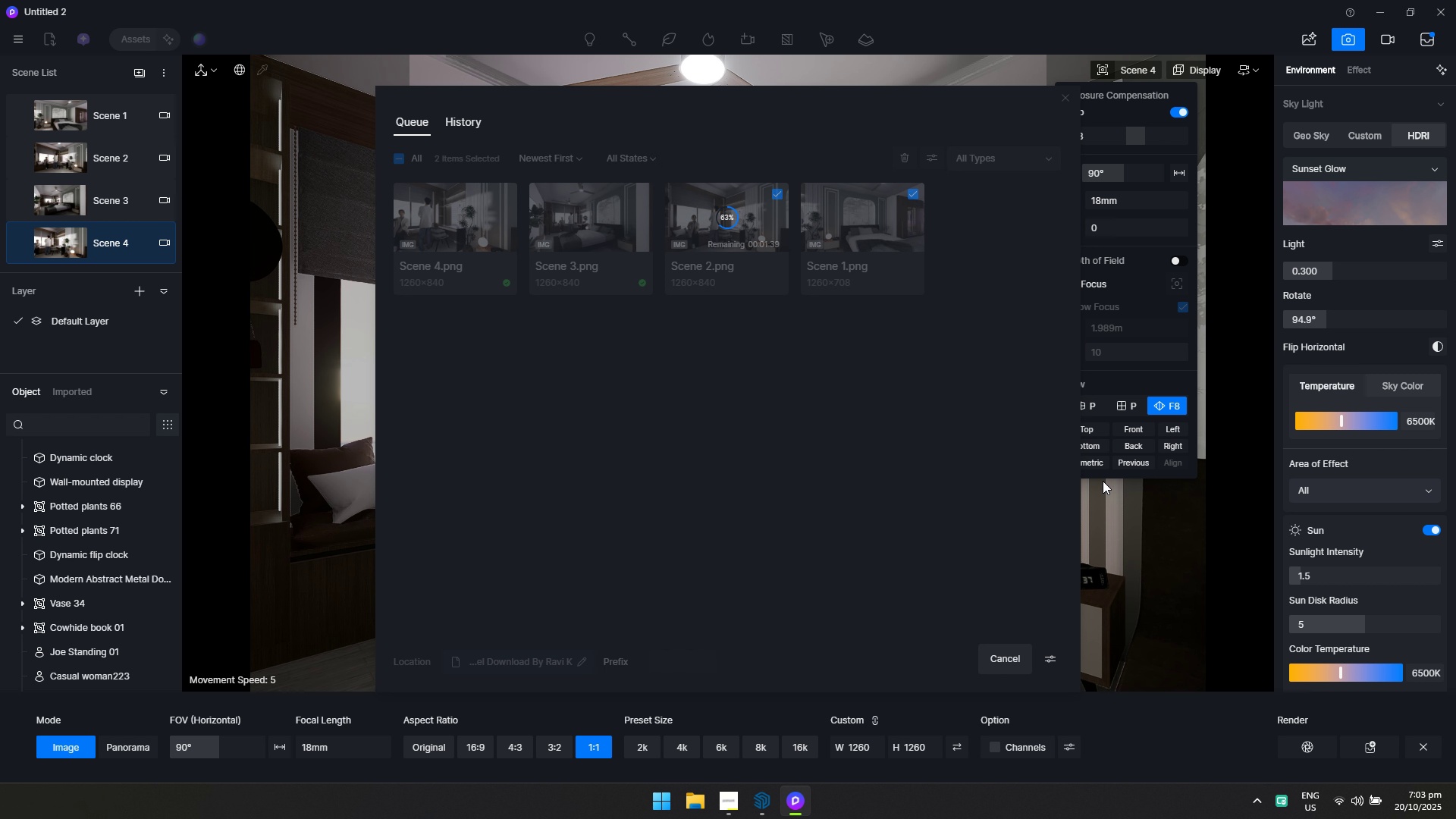 
key(Alt+AltLeft)
 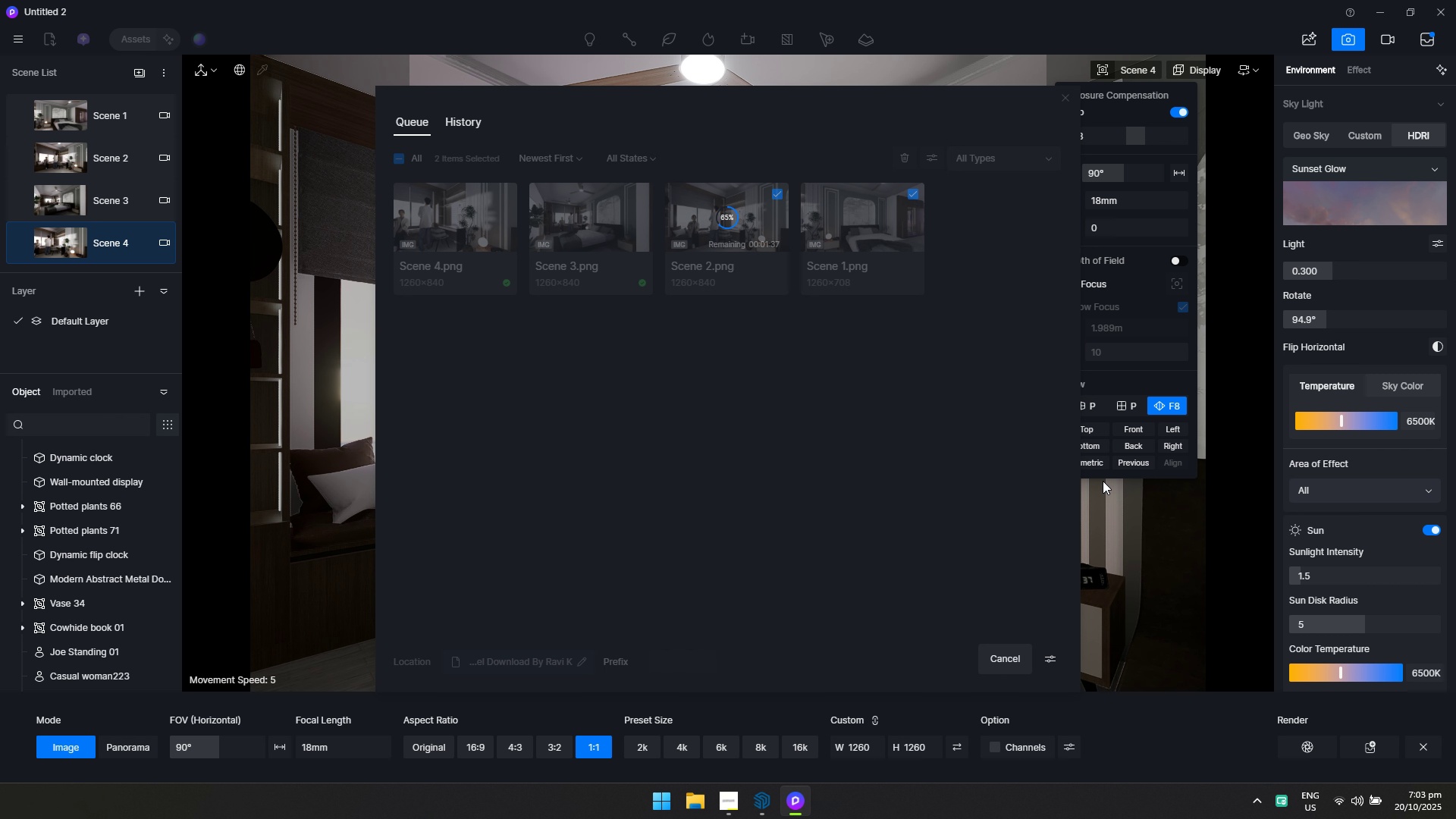 
key(Alt+Tab)
 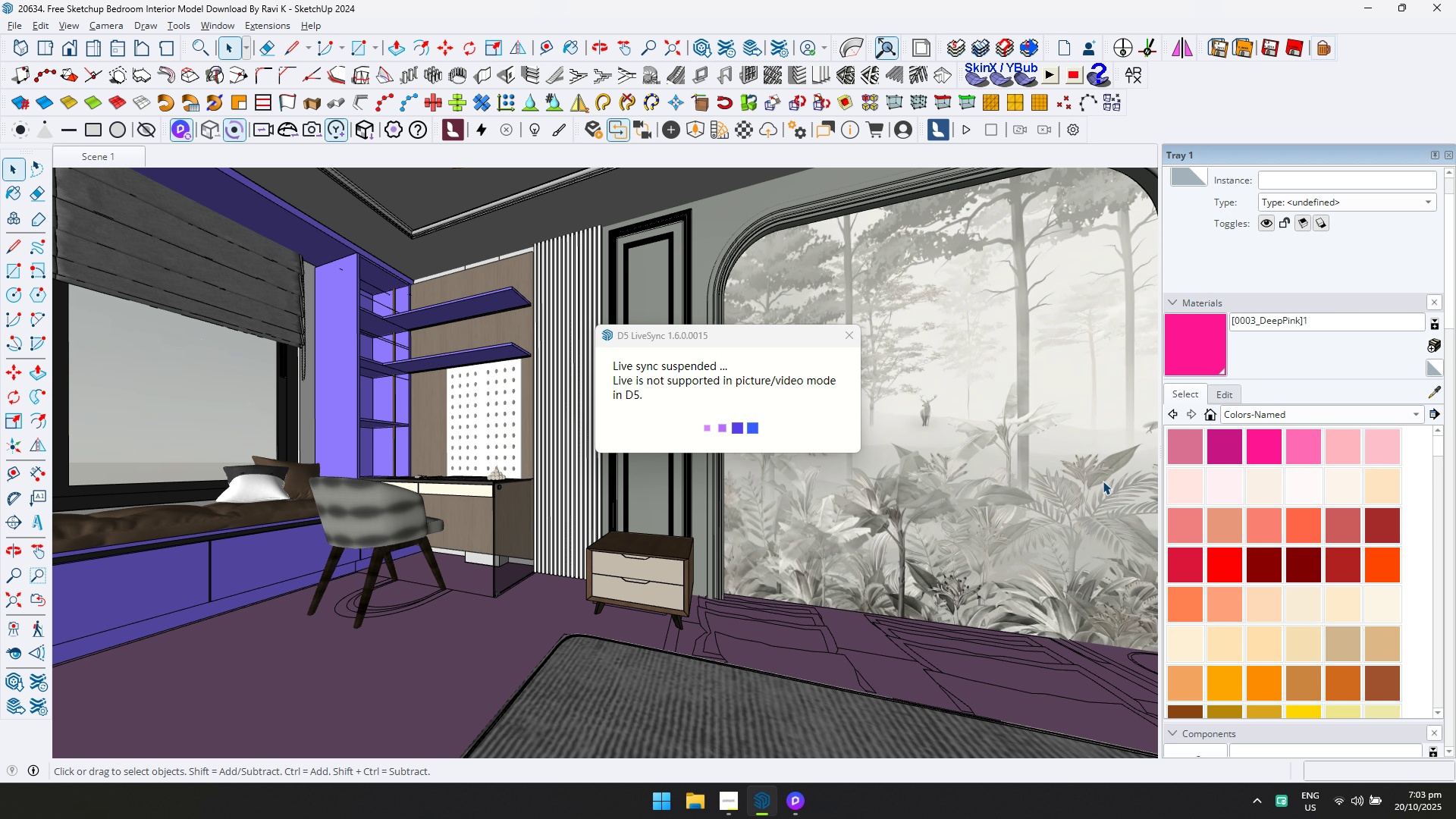 
key(Alt+AltLeft)
 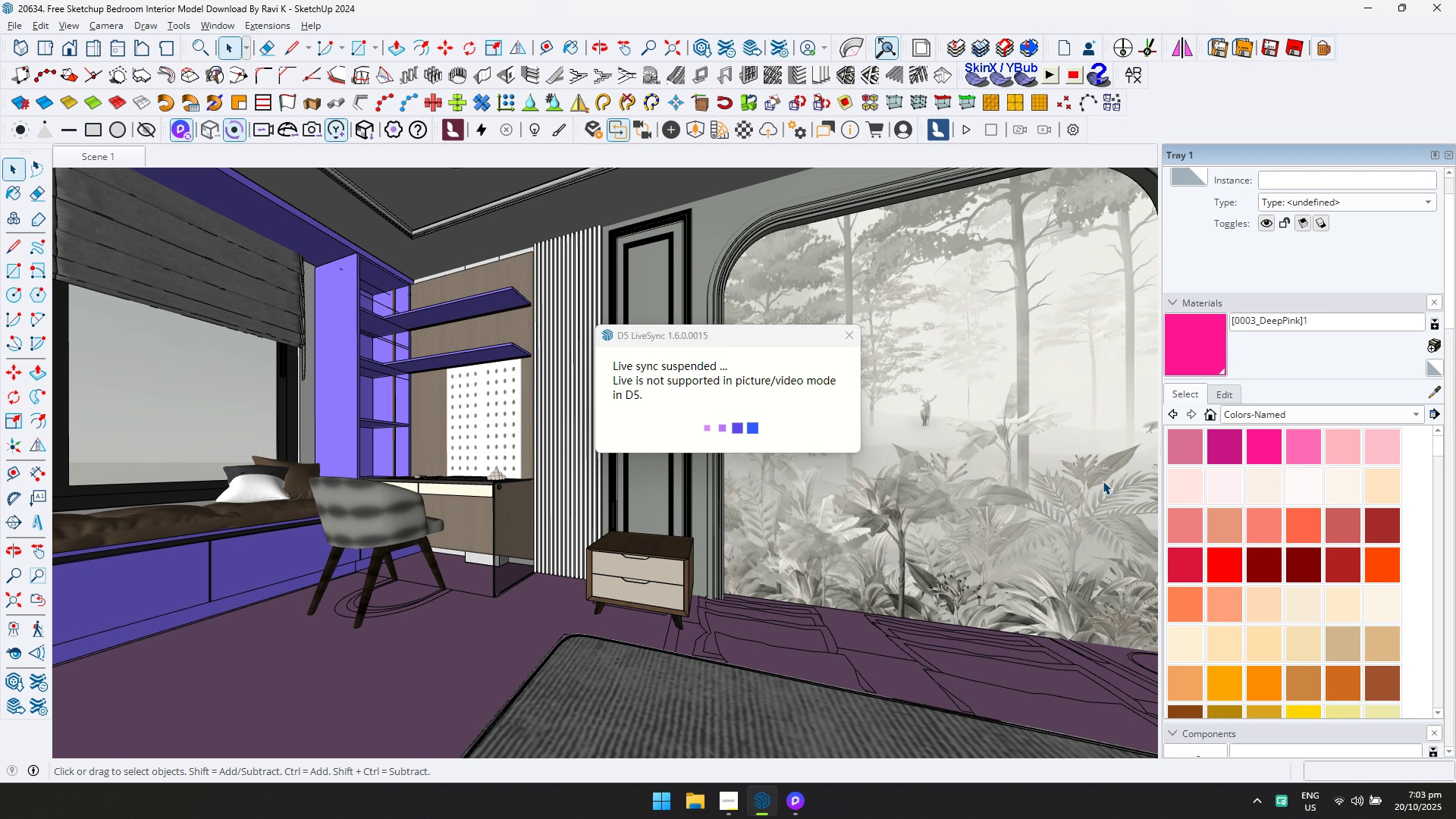 
key(Alt+Tab)
 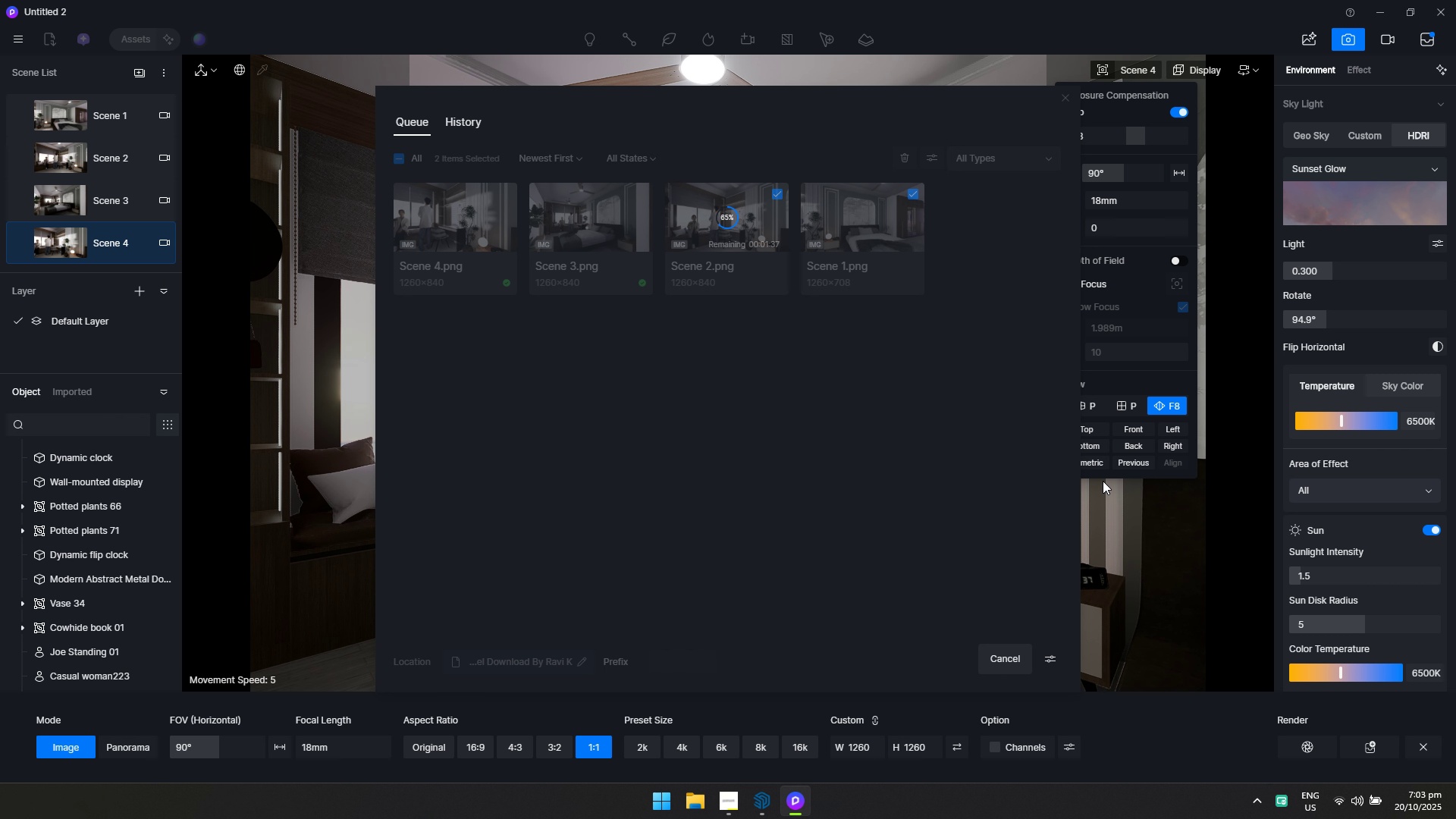 
key(Alt+AltLeft)
 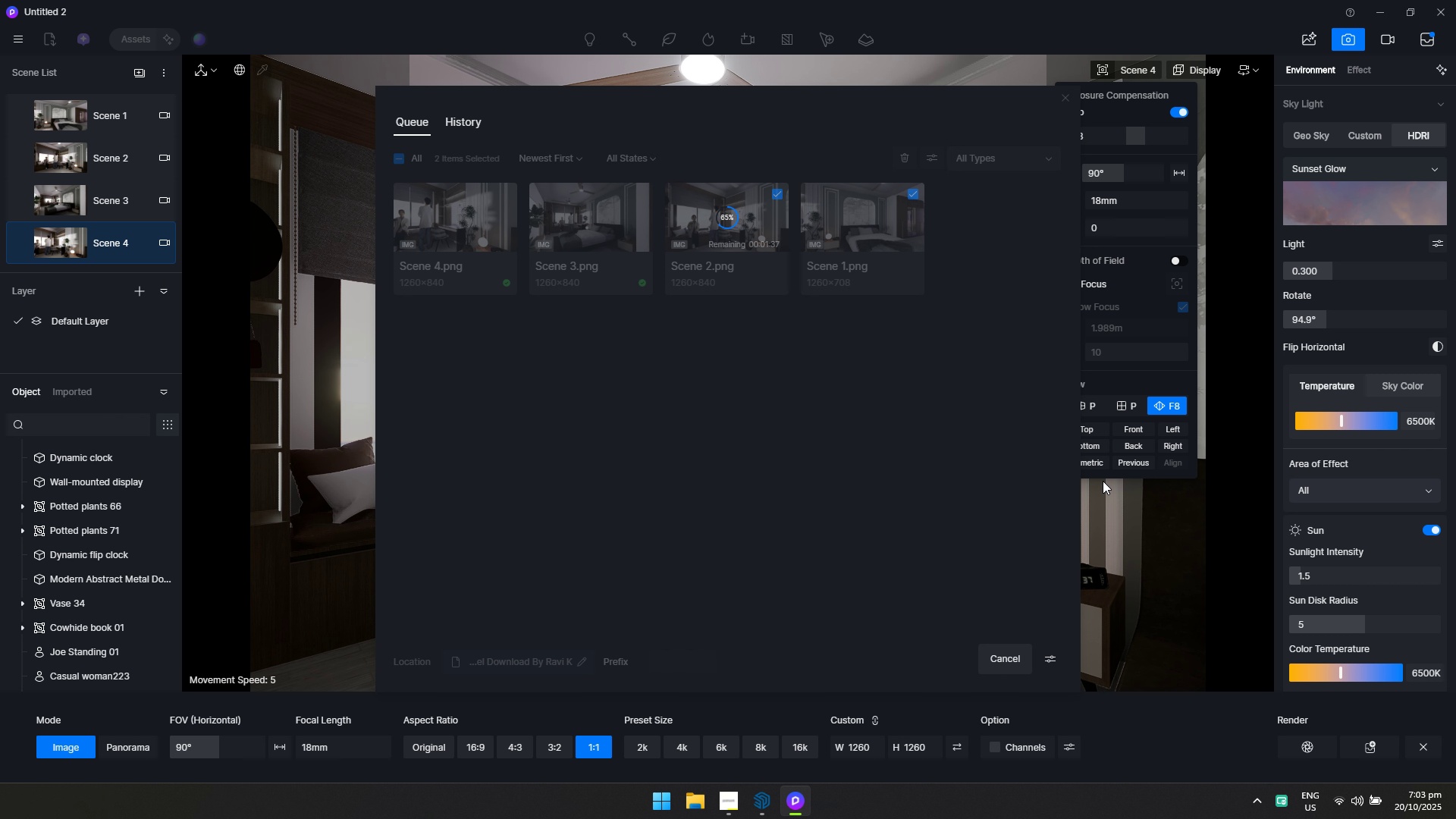 
key(Alt+Tab)
 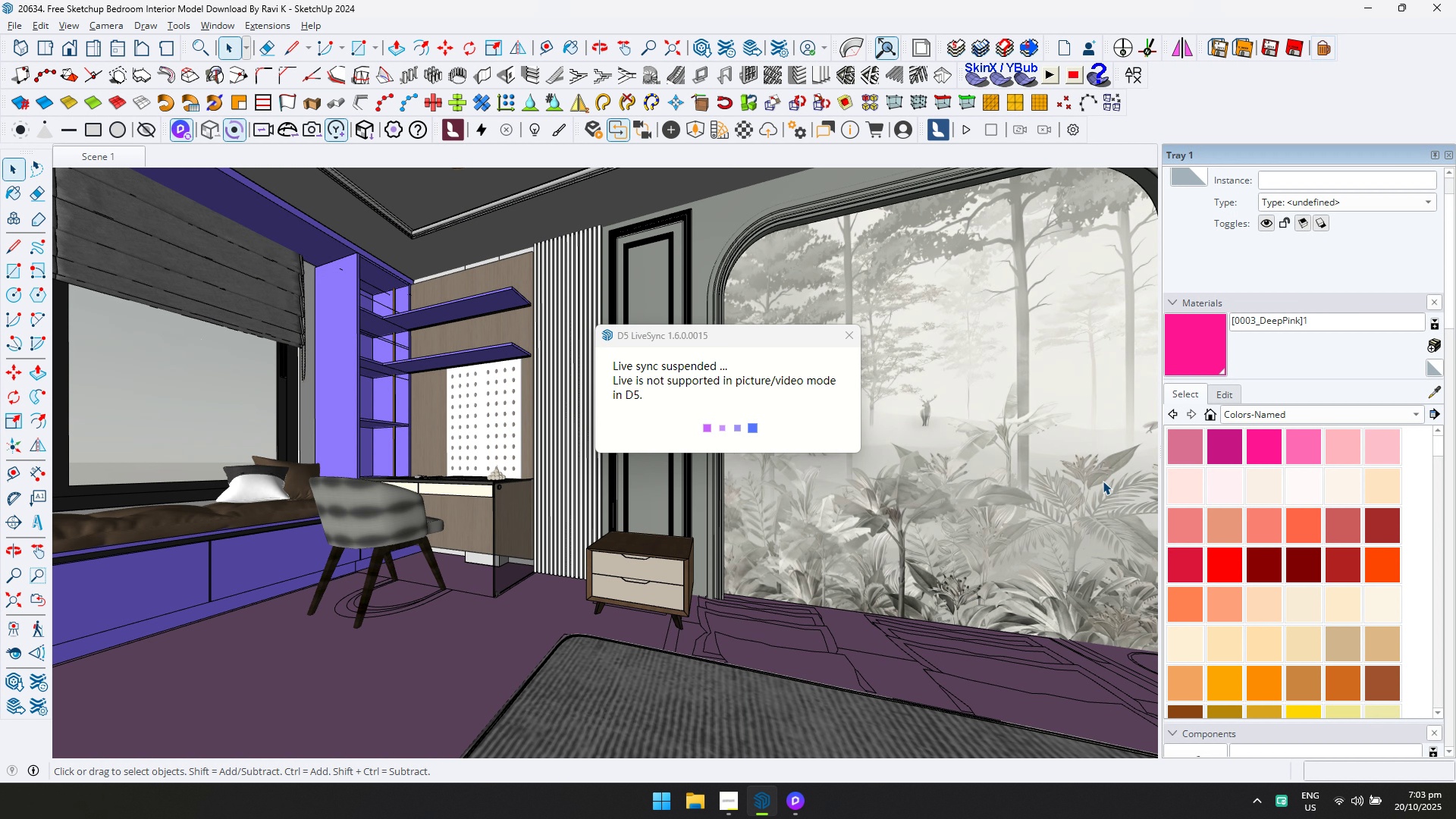 
key(Alt+AltLeft)
 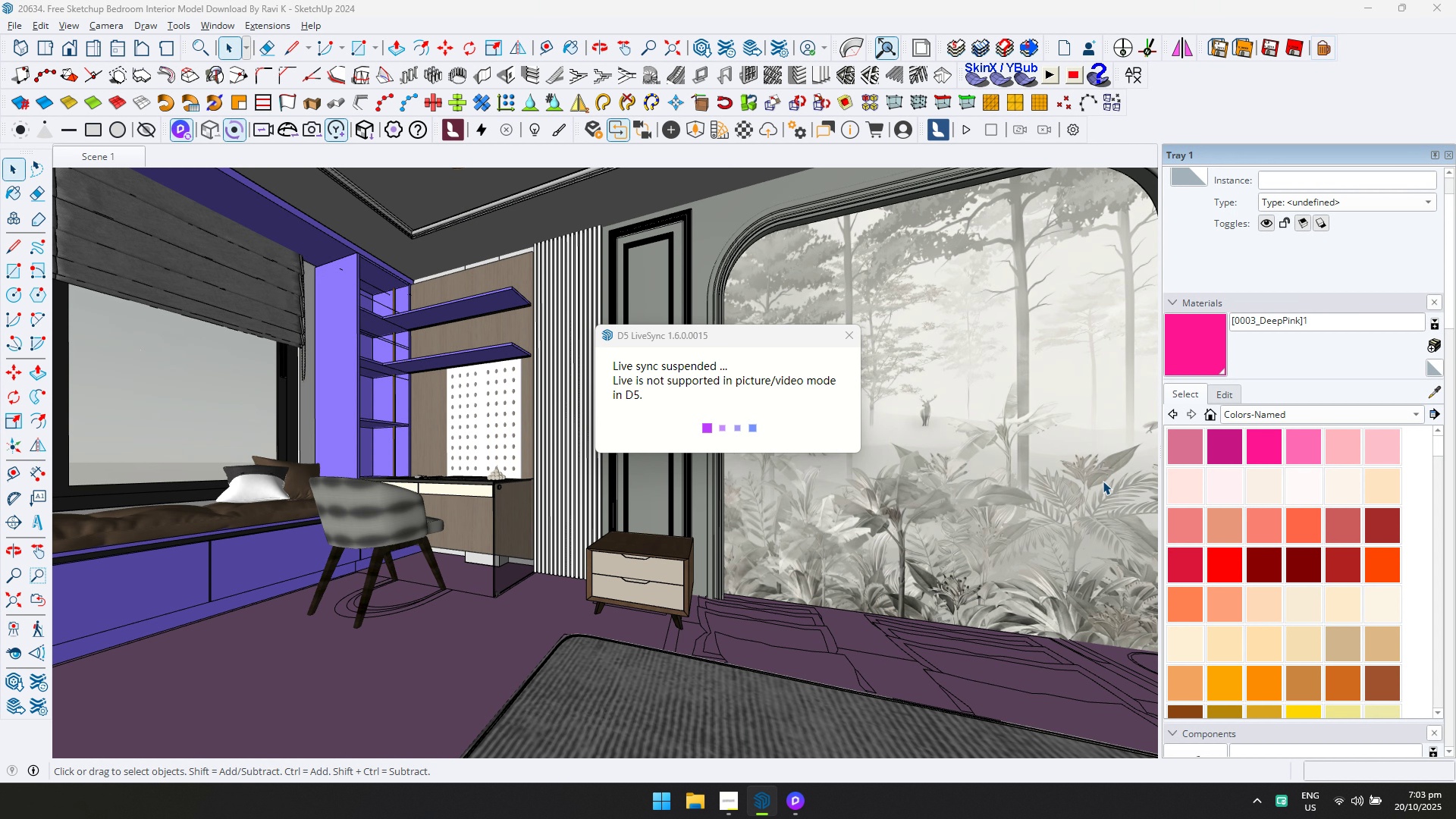 
key(Alt+Tab)
 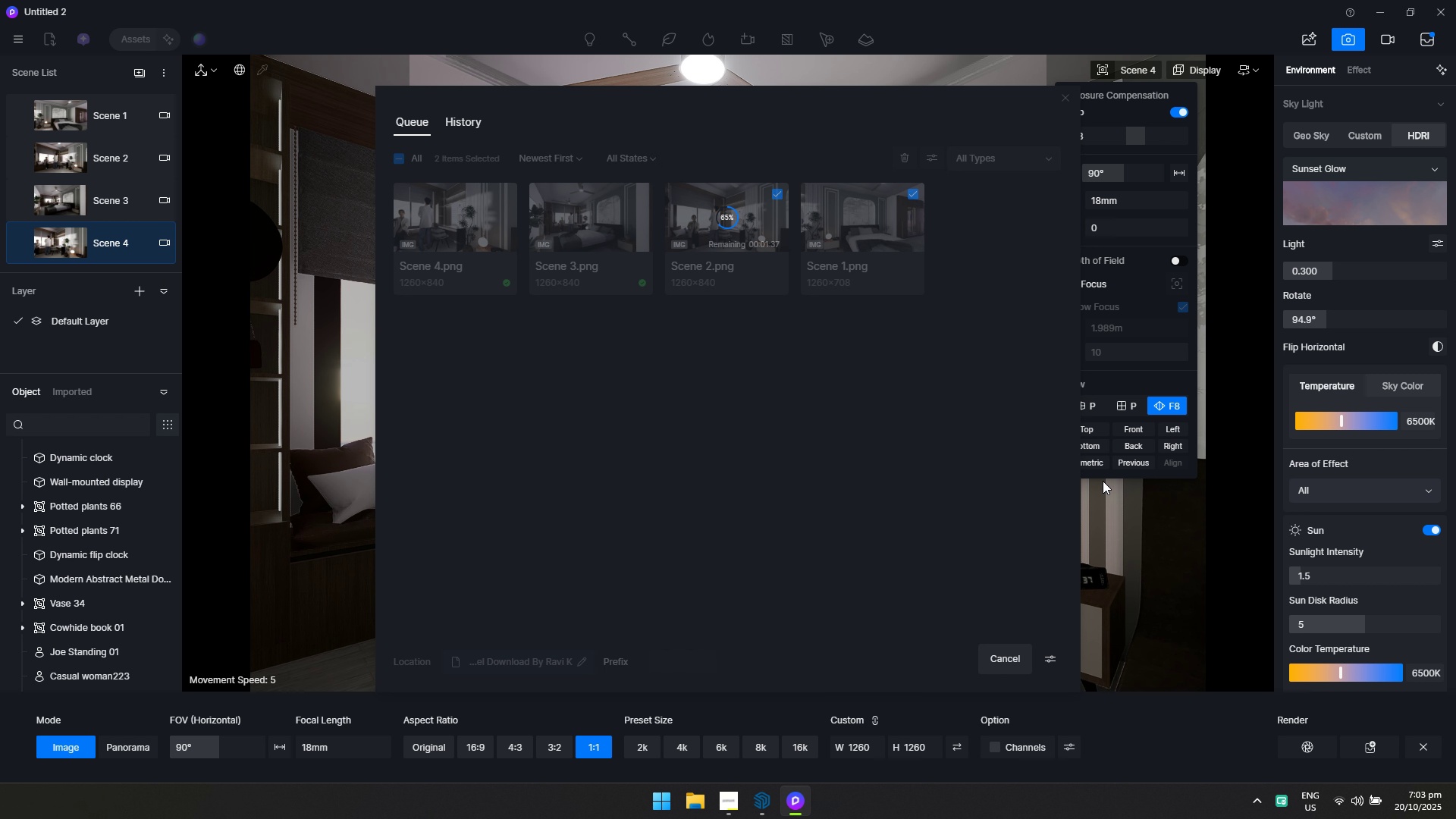 
key(Alt+AltLeft)
 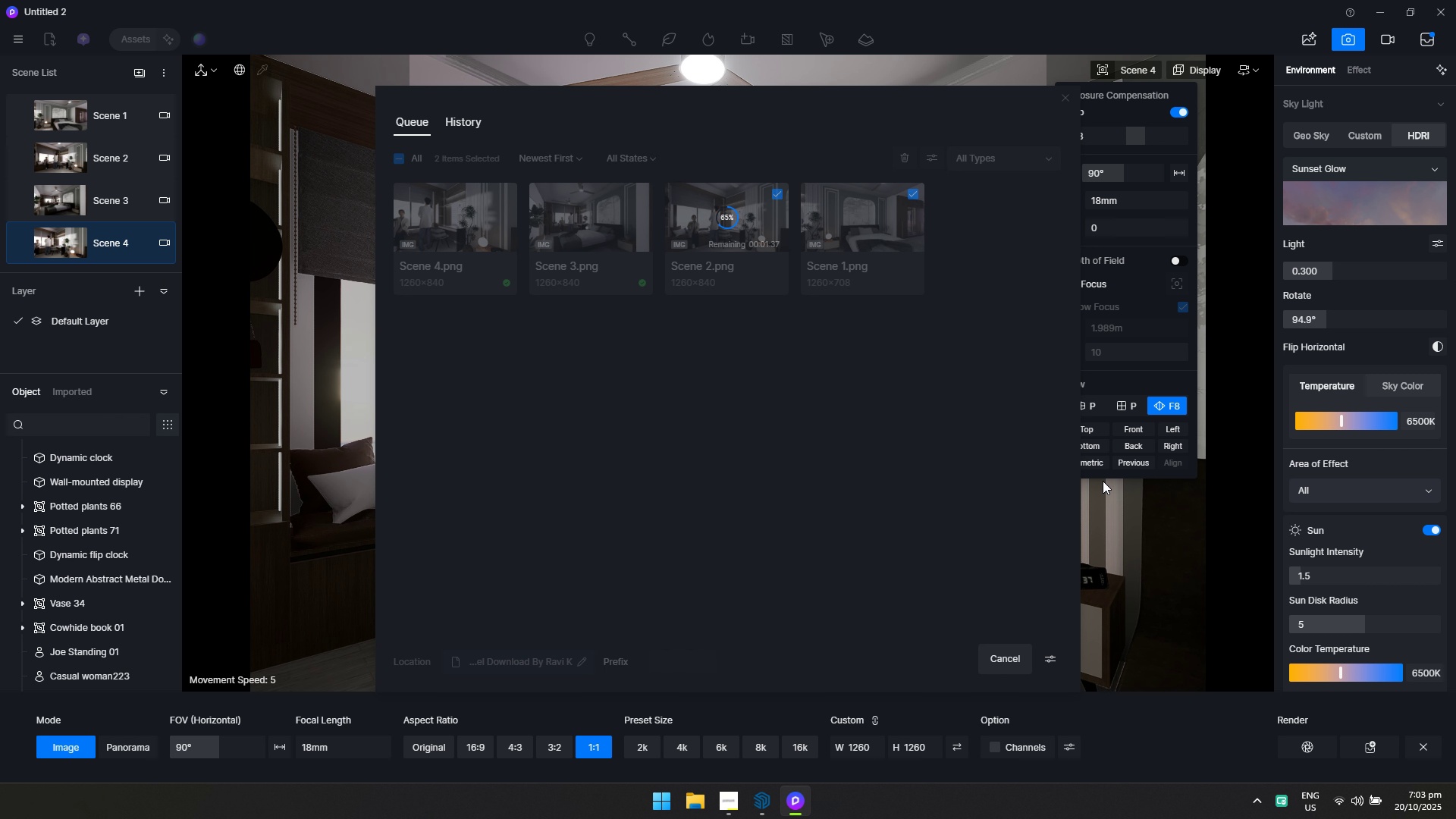 
key(Alt+Tab)
 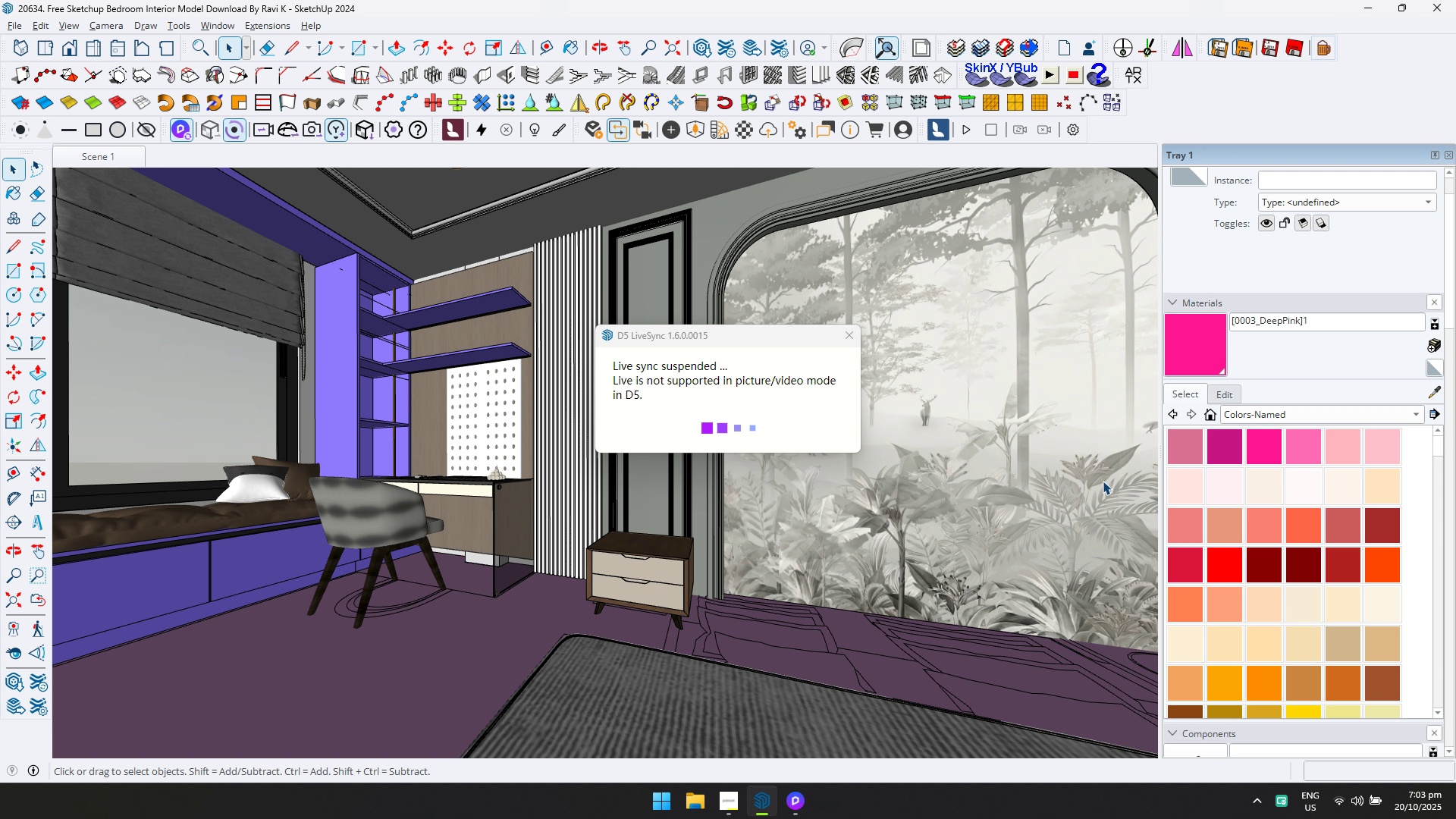 
key(Alt+AltLeft)
 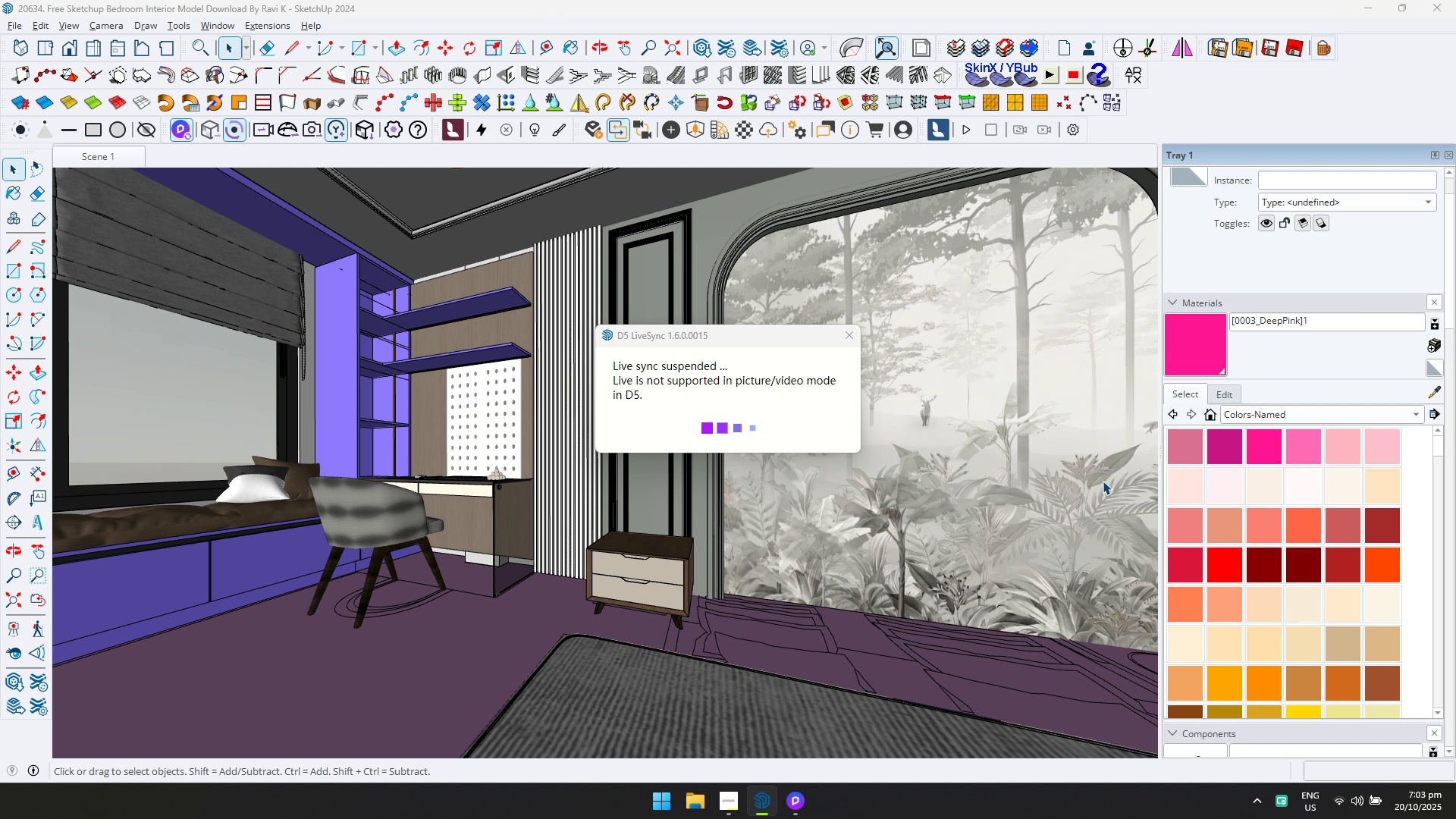 
key(Alt+Tab)
 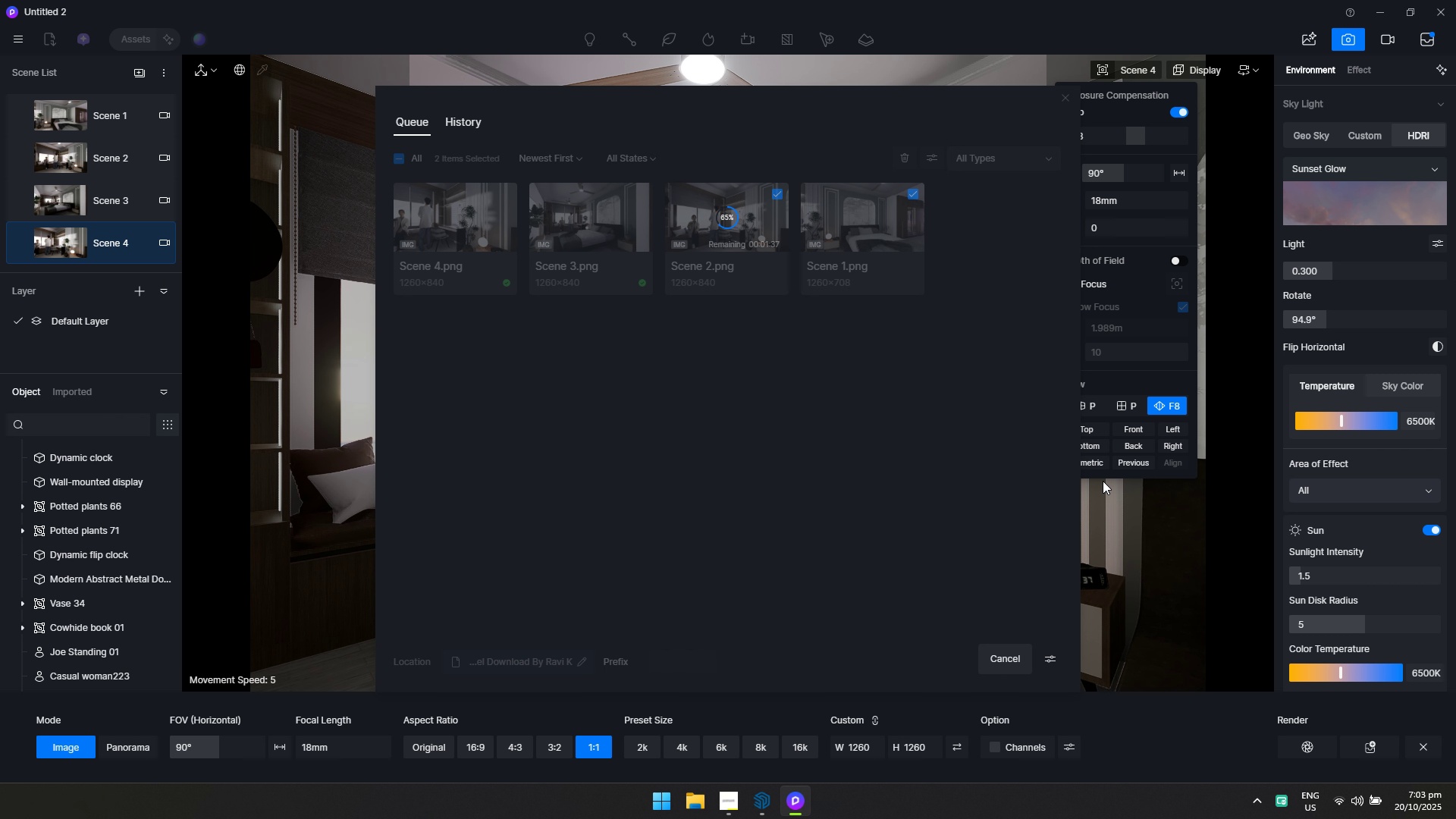 
key(Alt+AltLeft)
 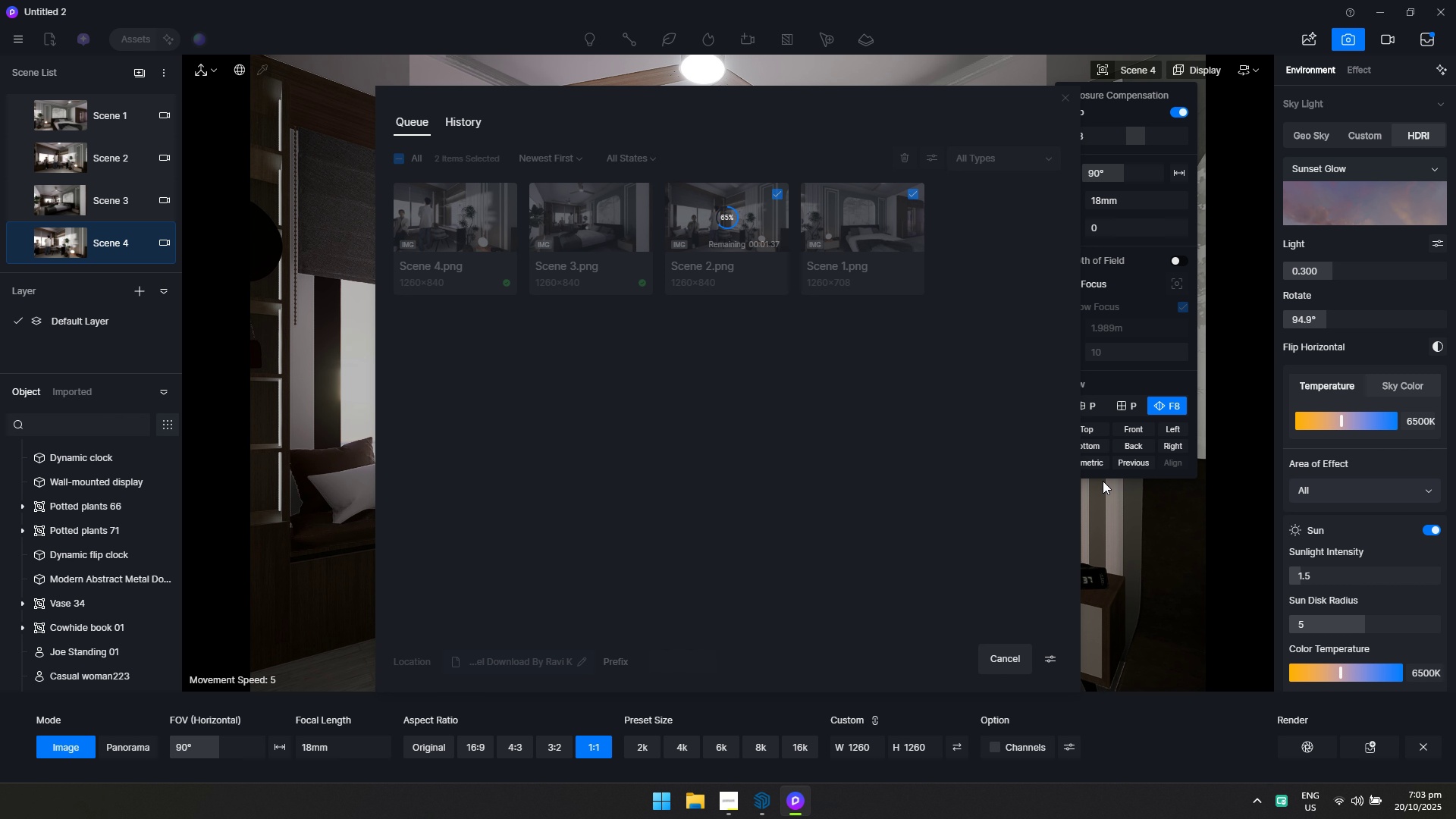 
key(Alt+Tab)
 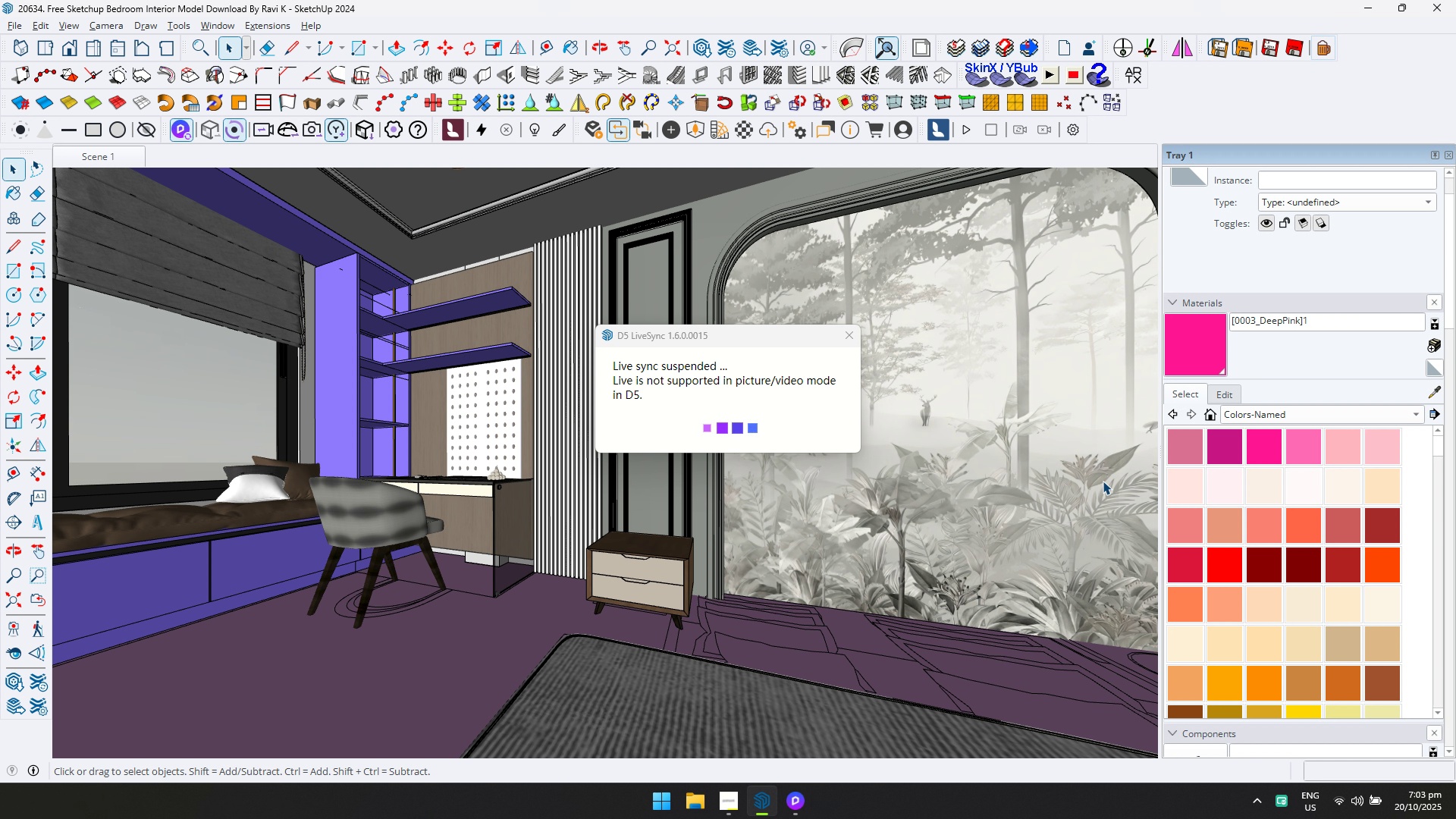 
key(Alt+AltLeft)
 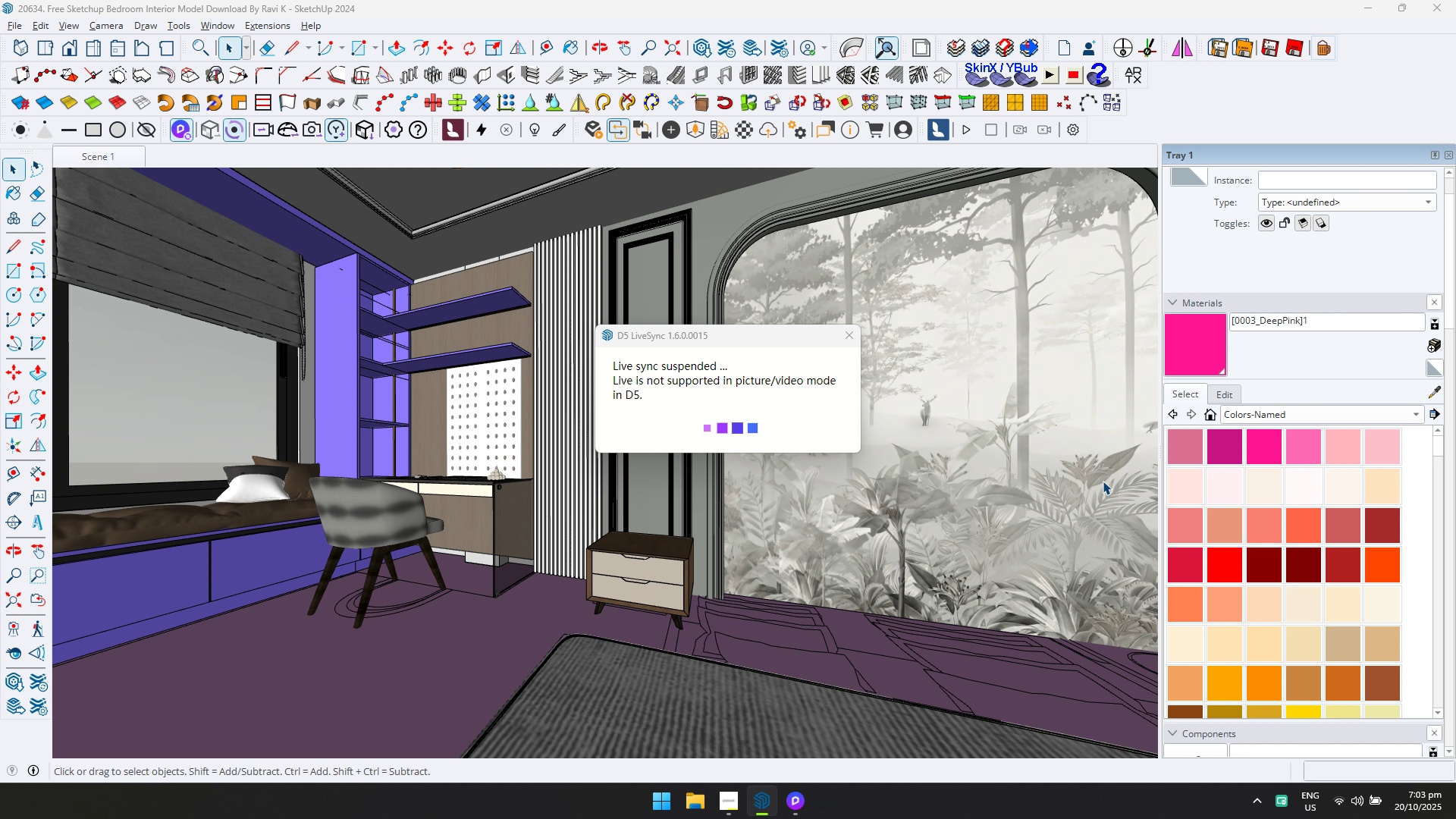 
key(Alt+Tab)
 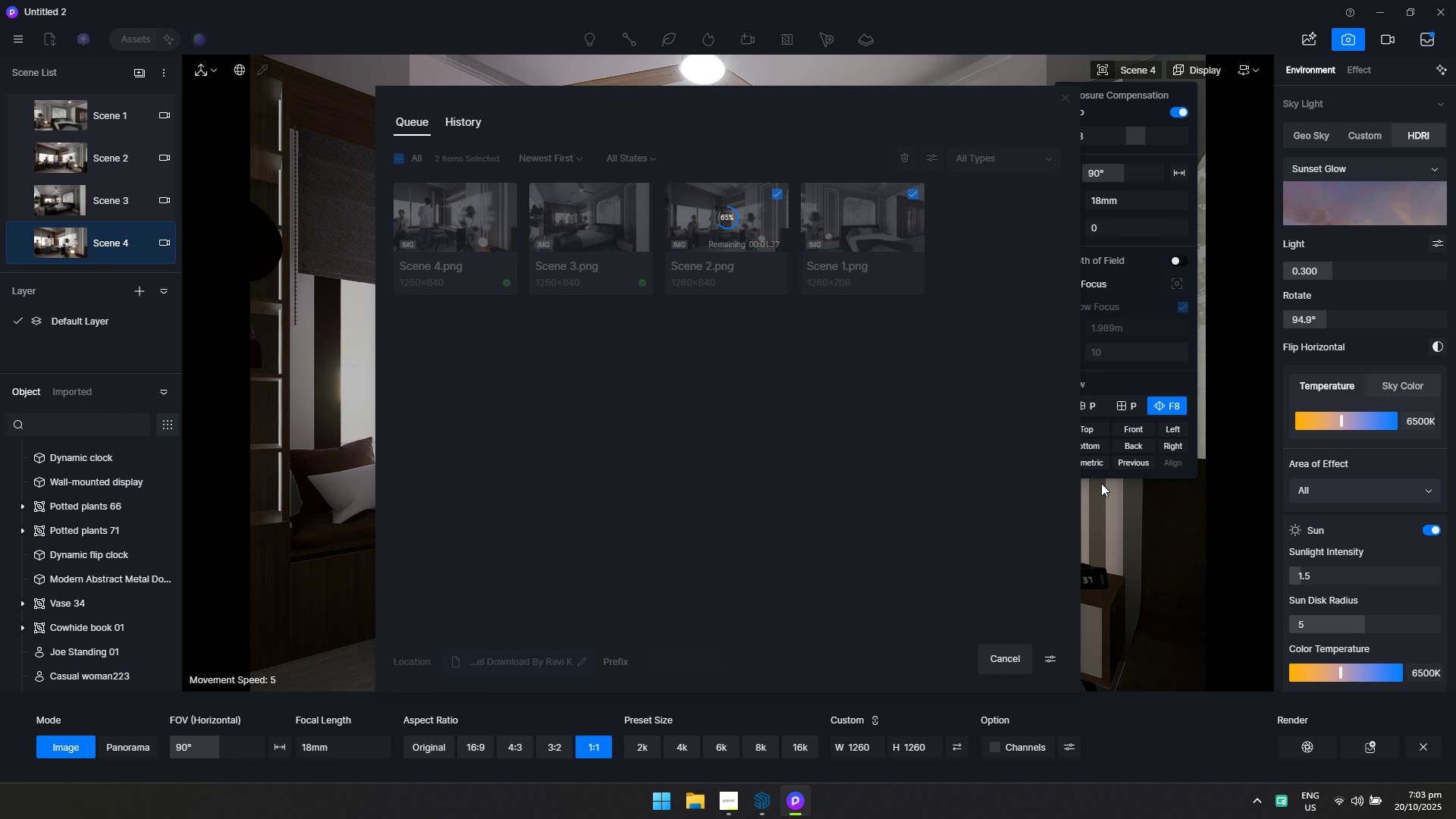 
key(Alt+AltLeft)
 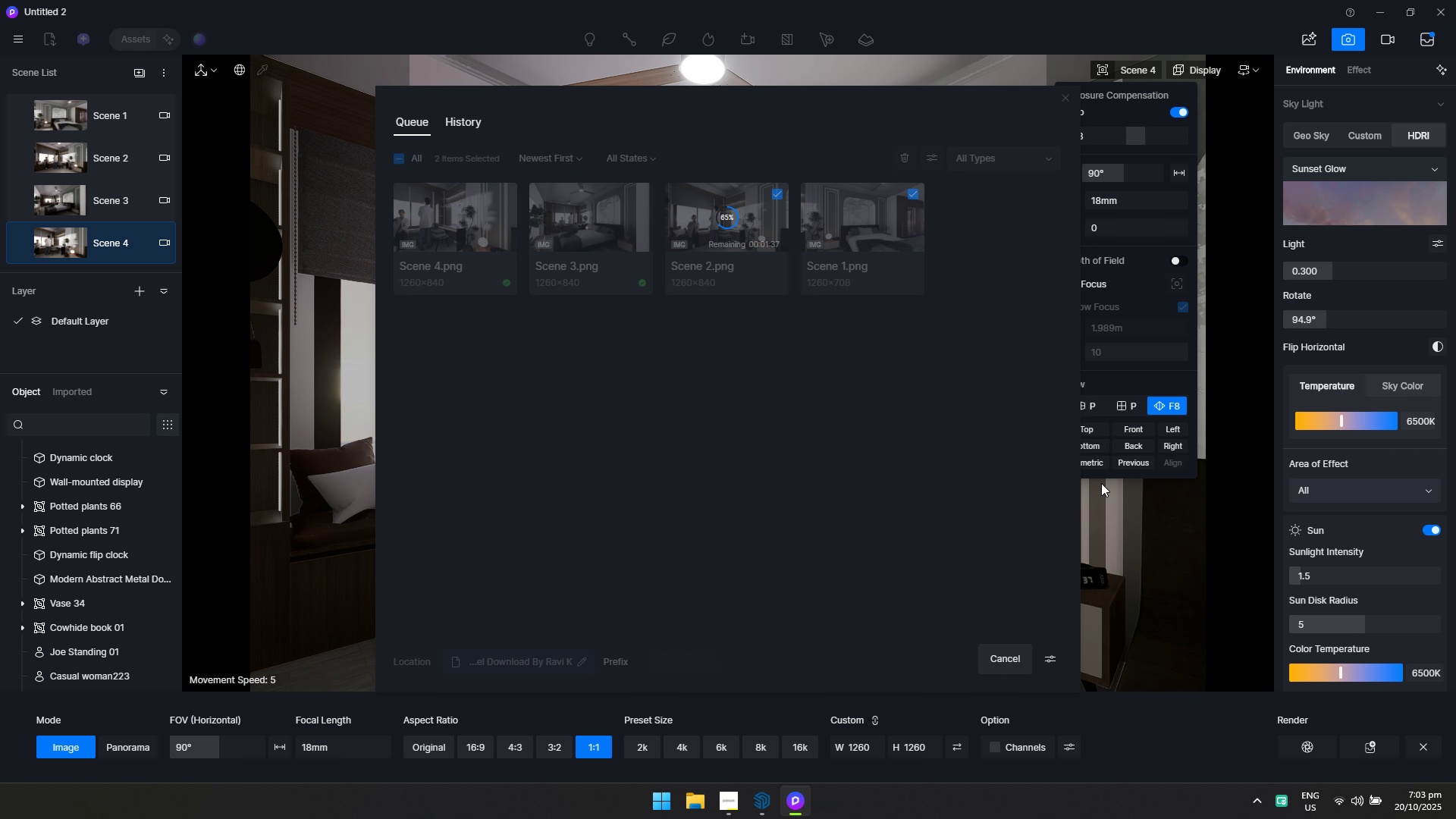 
key(Alt+Tab)
 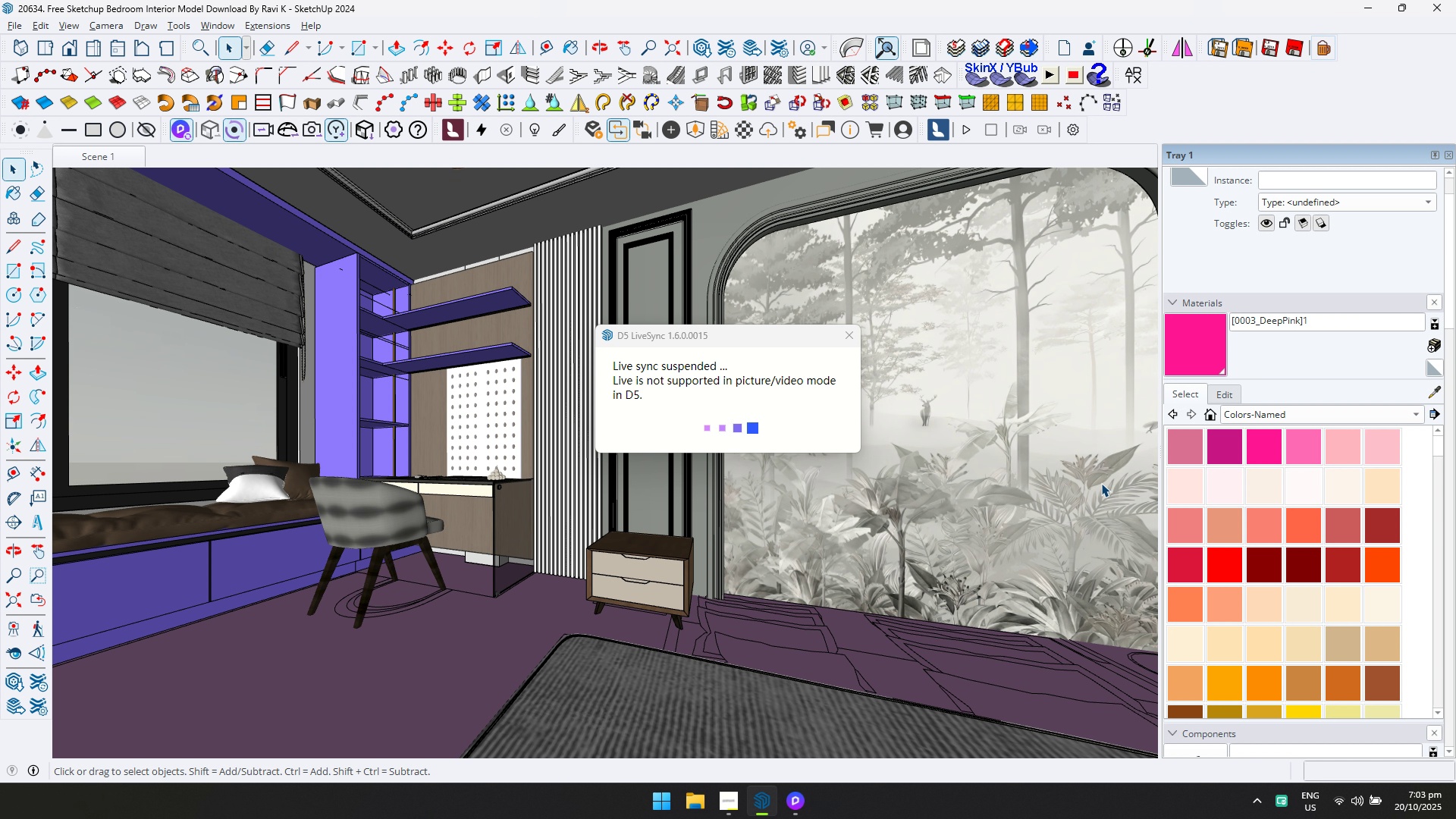 
key(Alt+AltLeft)
 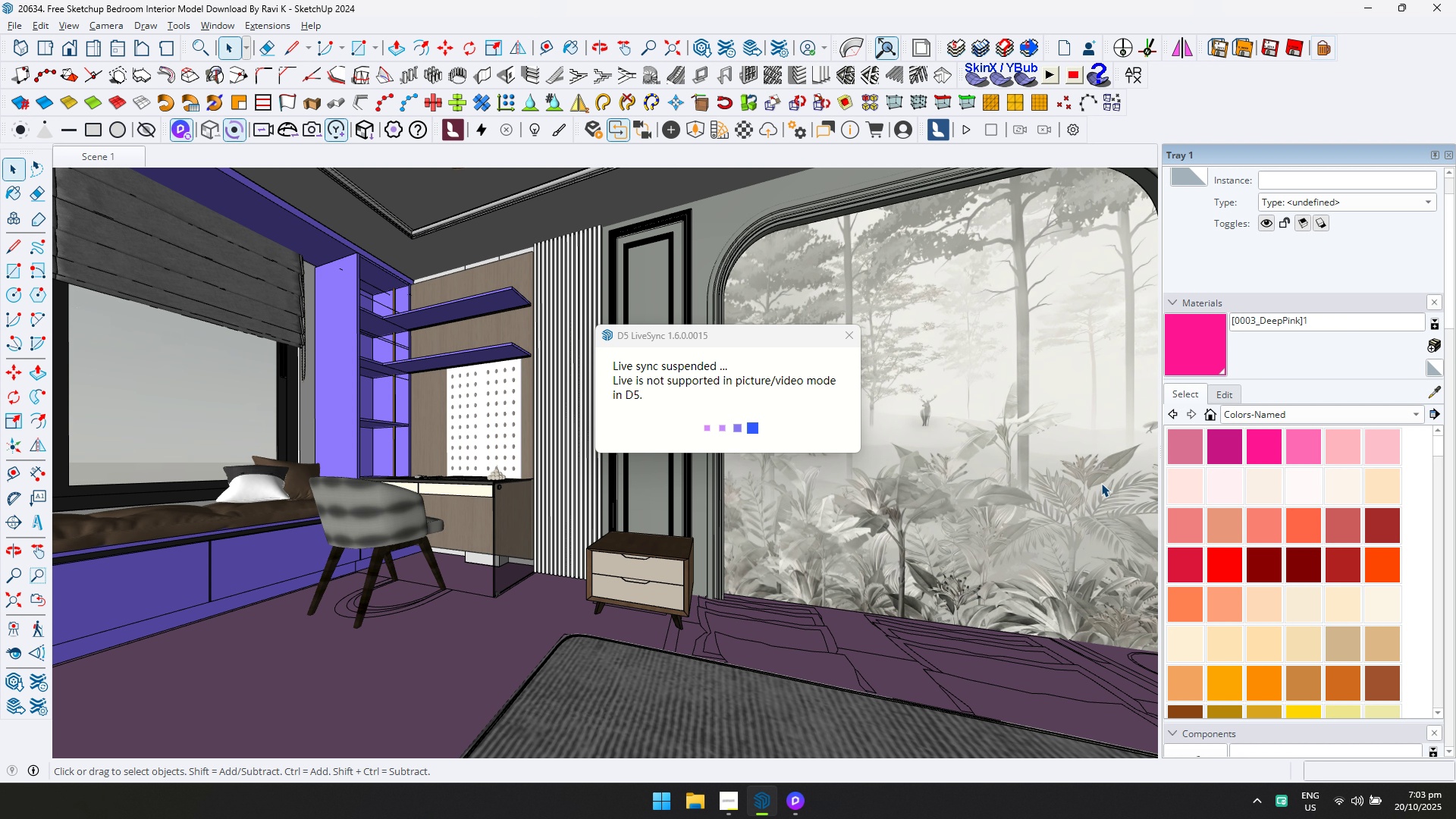 
key(Alt+Tab)
 